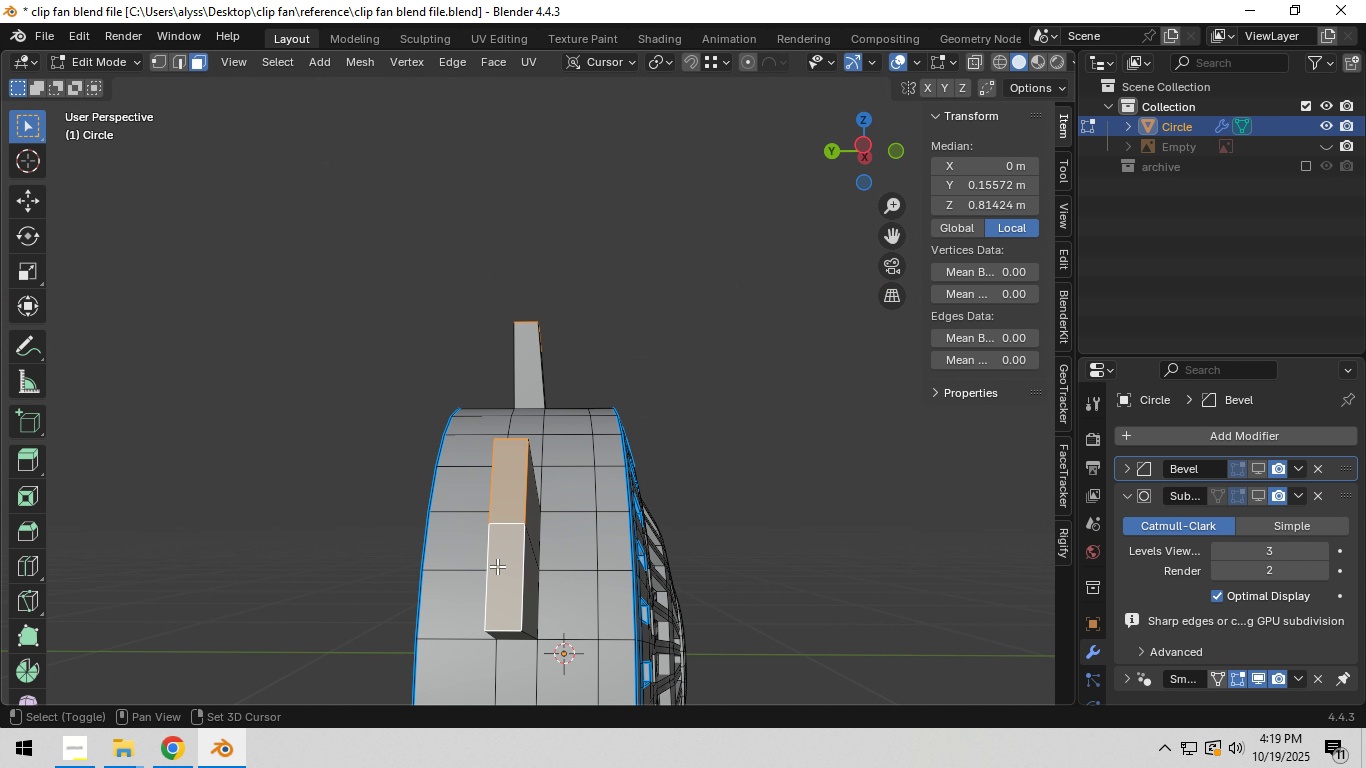 
double_click([497, 566])
 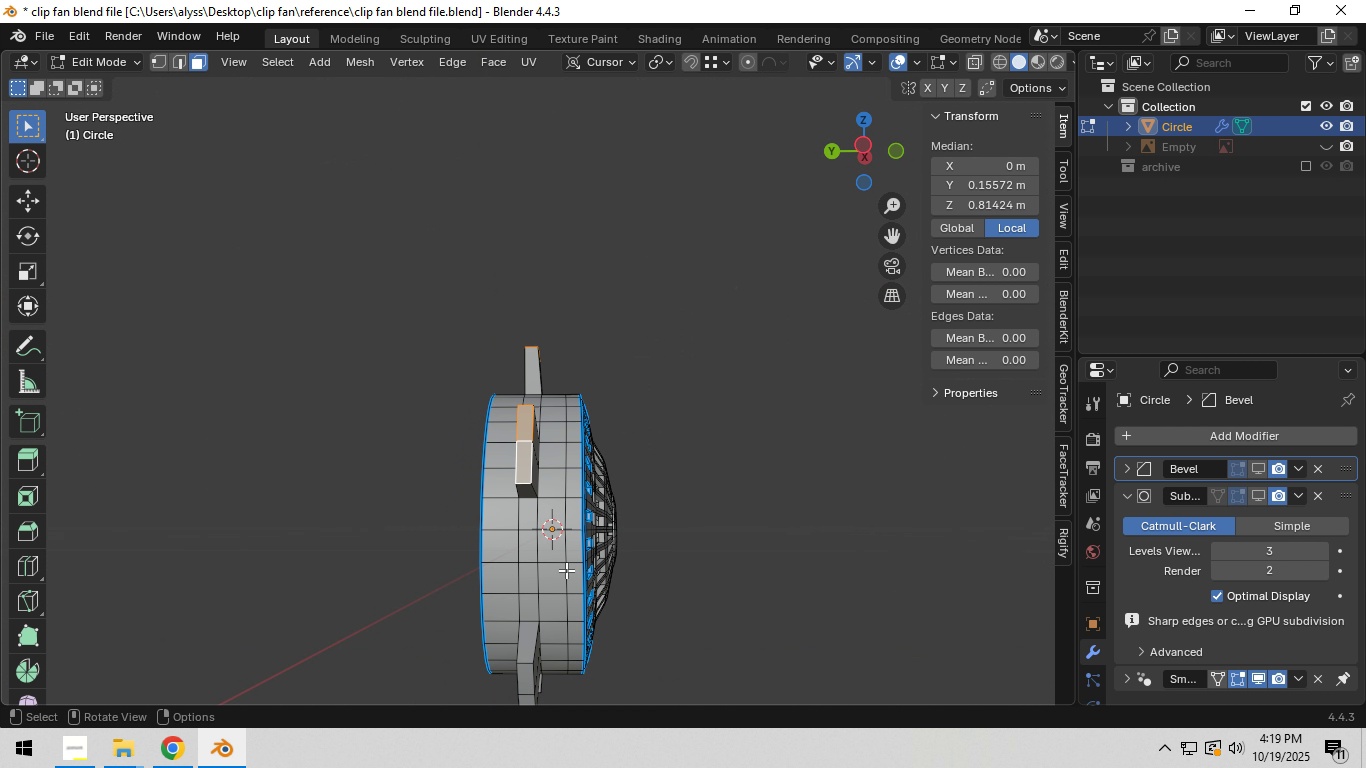 
scroll: coordinate [567, 570], scroll_direction: down, amount: 4.0
 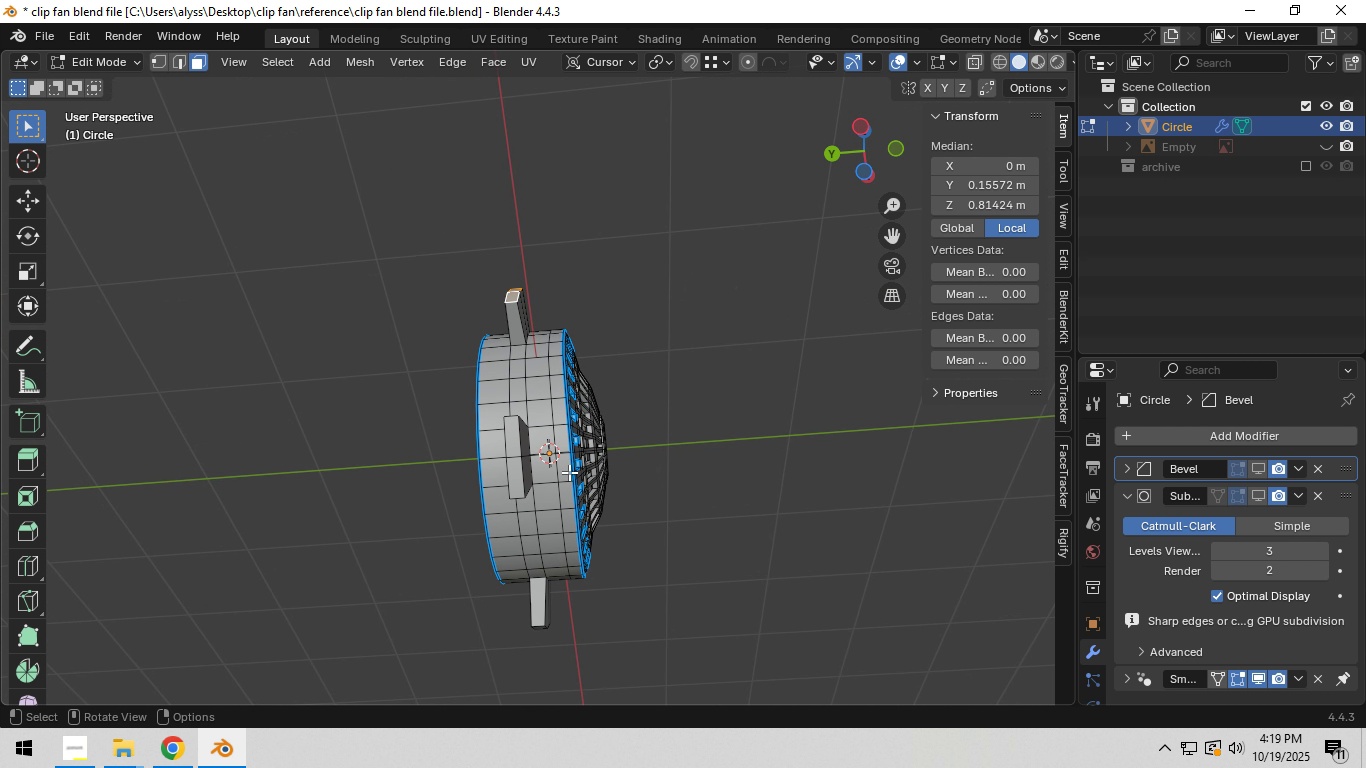 
hold_key(key=ShiftLeft, duration=0.94)
left_click([512, 442])
 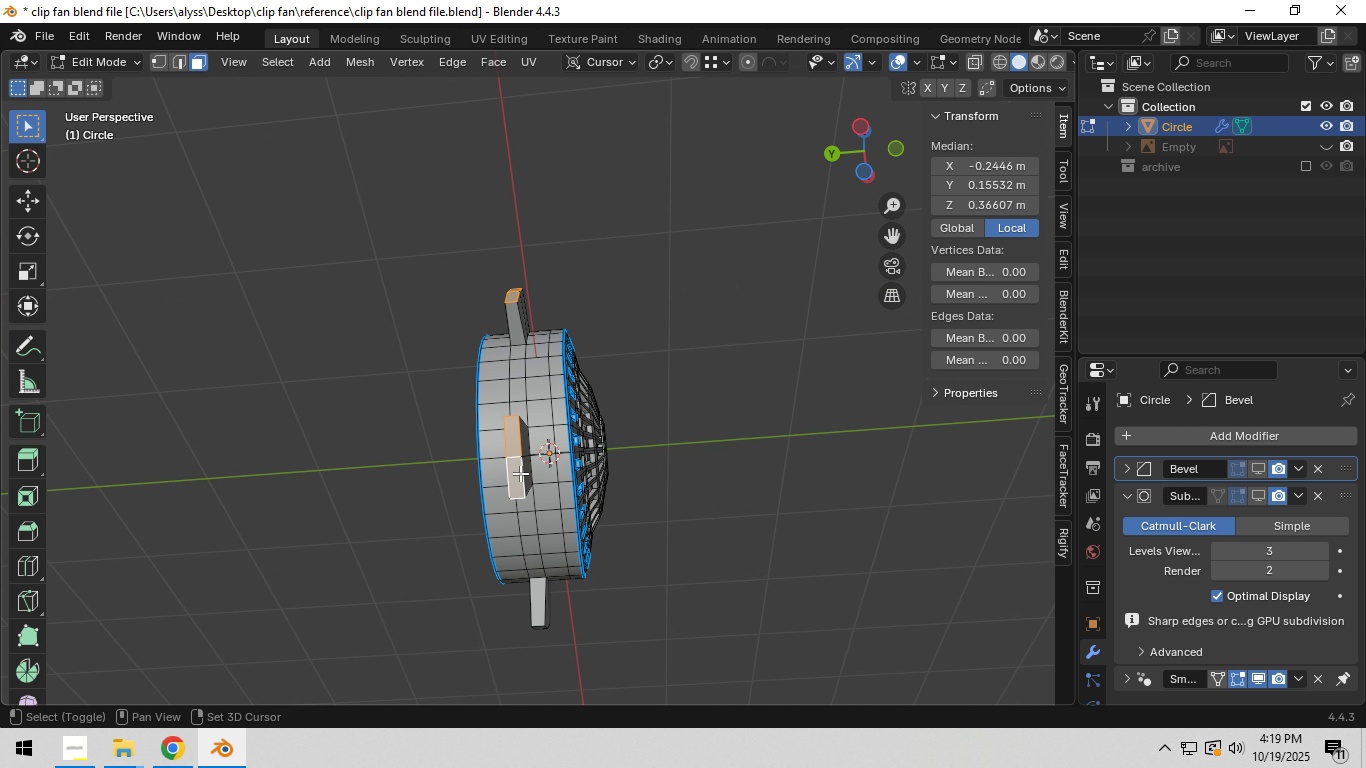 
double_click([517, 471])
 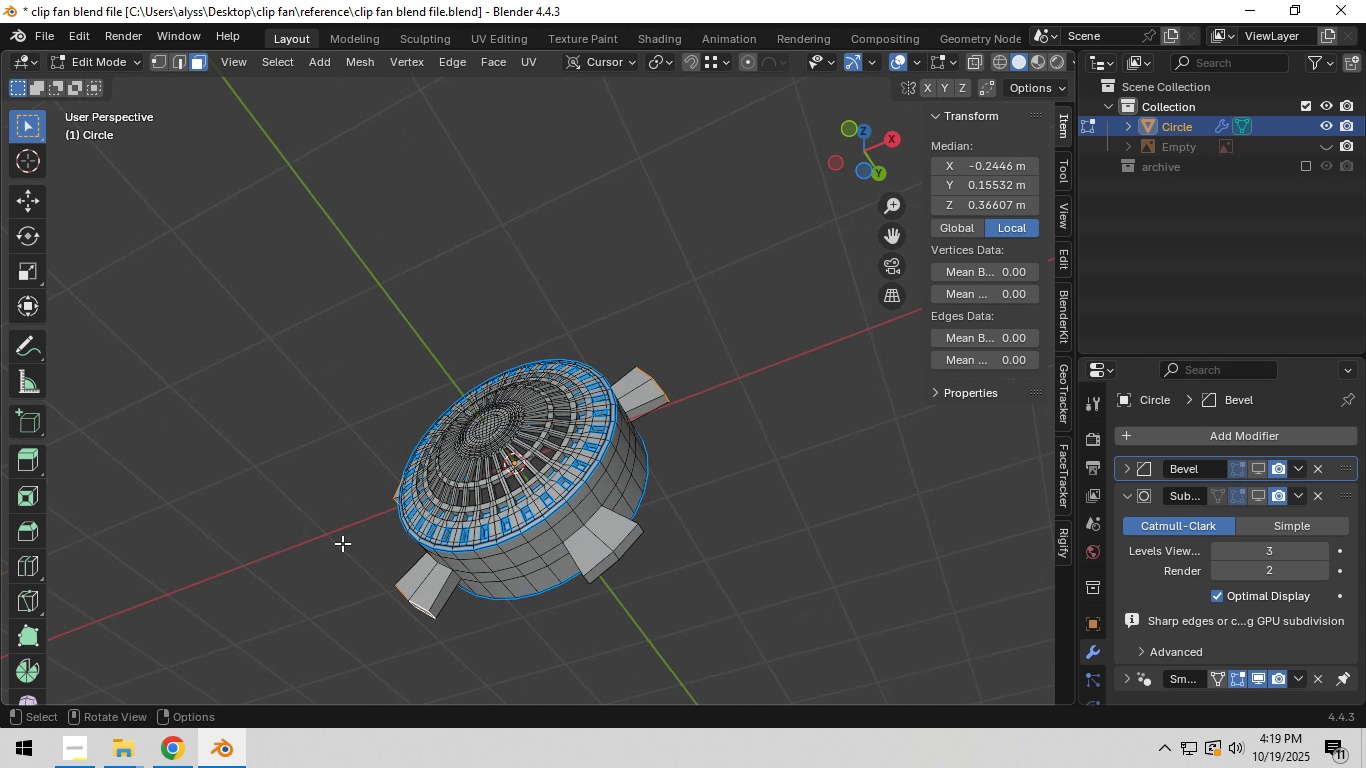 
hold_key(key=ShiftLeft, duration=1.5)
left_click([596, 564])
 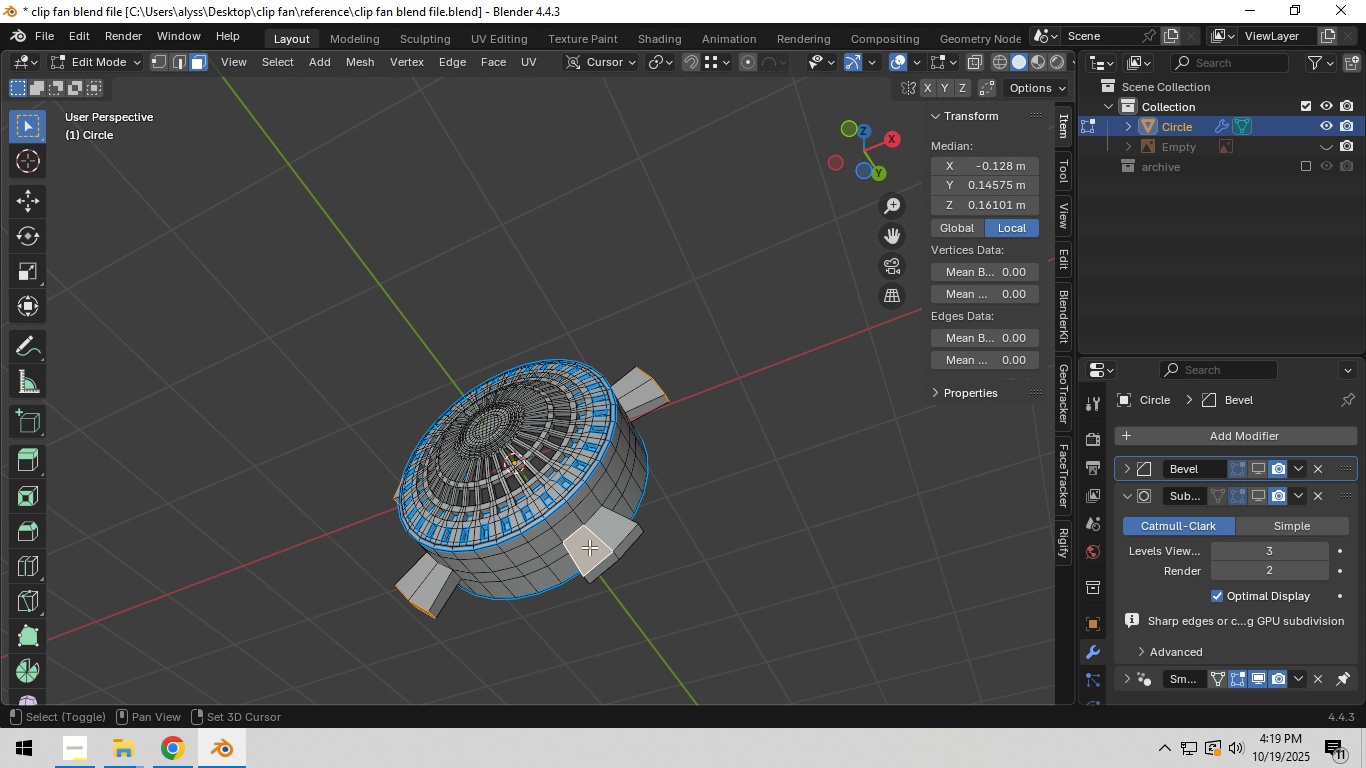 
left_click([586, 545])
 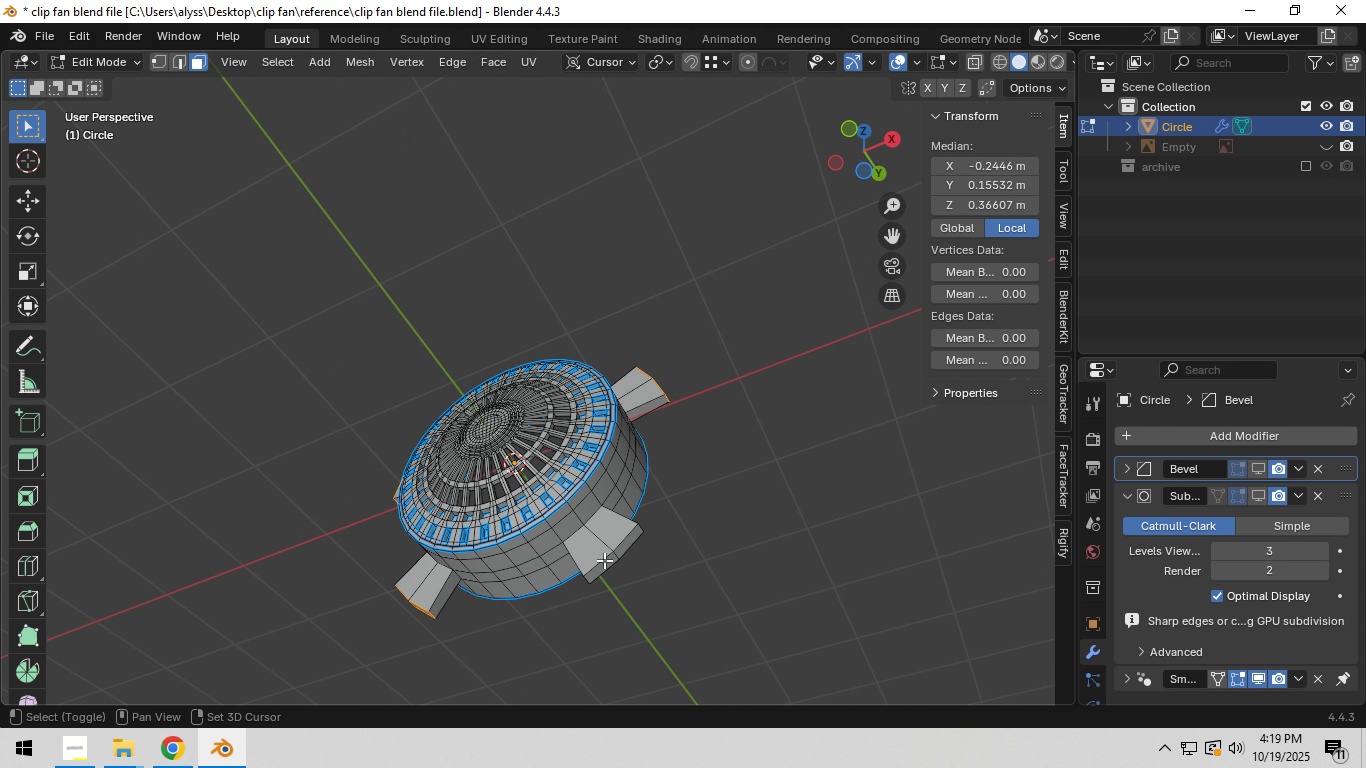 
hold_key(key=ShiftLeft, duration=0.95)
double_click([604, 560])
 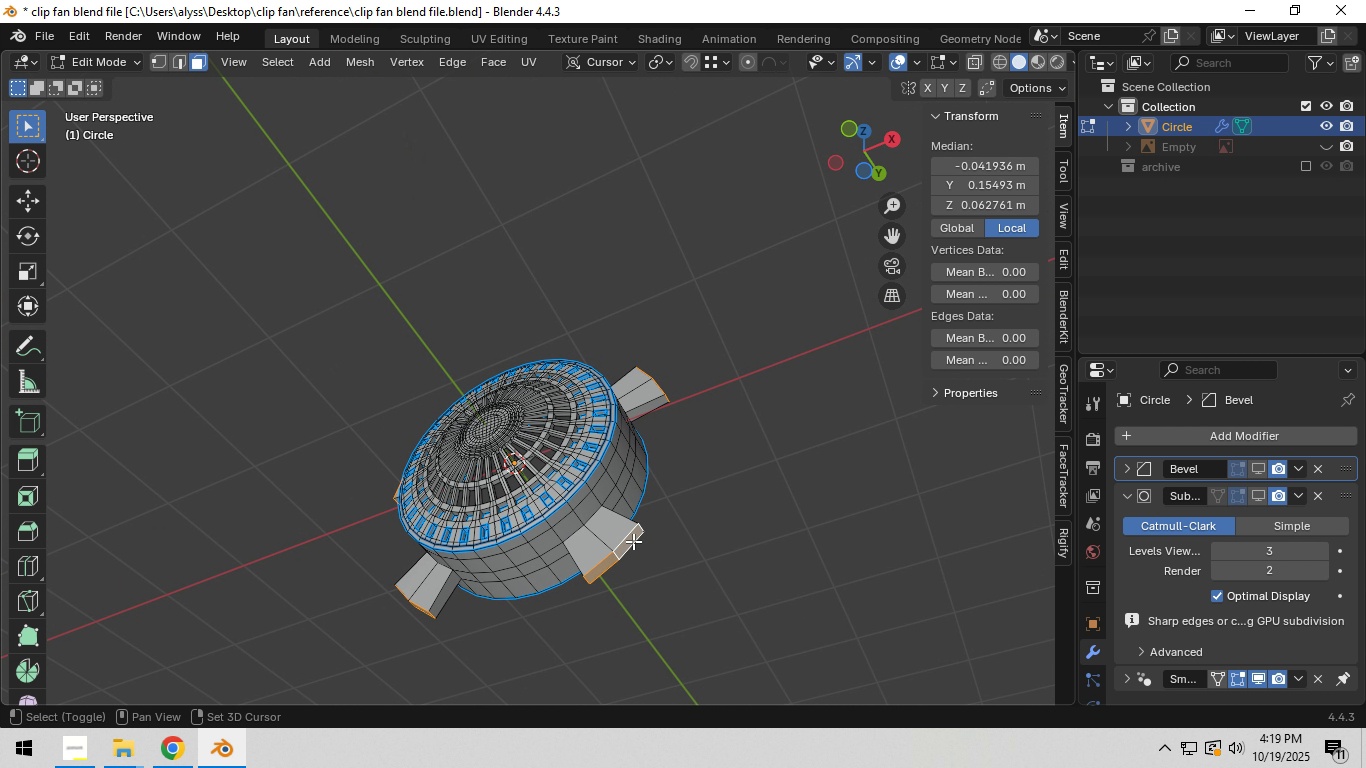 
left_click([632, 541])
 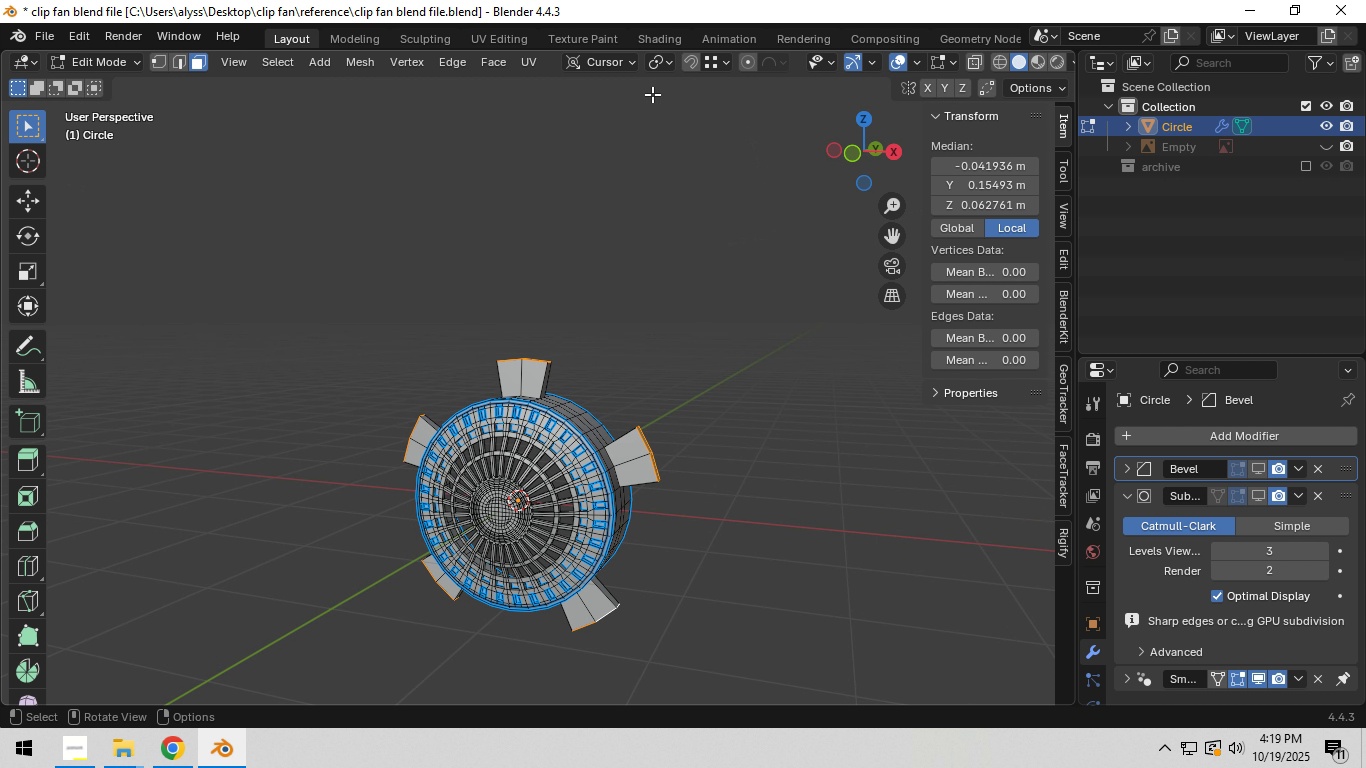 
left_click([669, 63])
 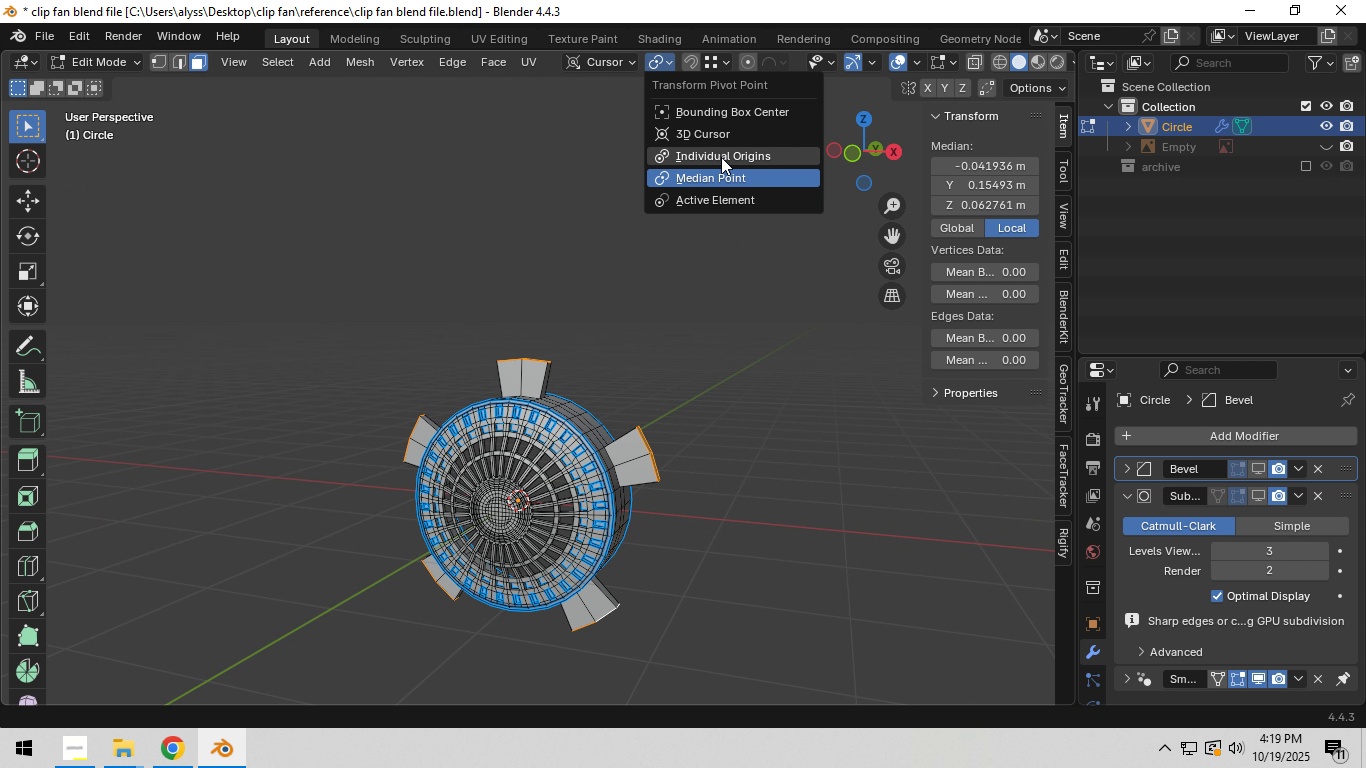 
left_click([721, 156])
 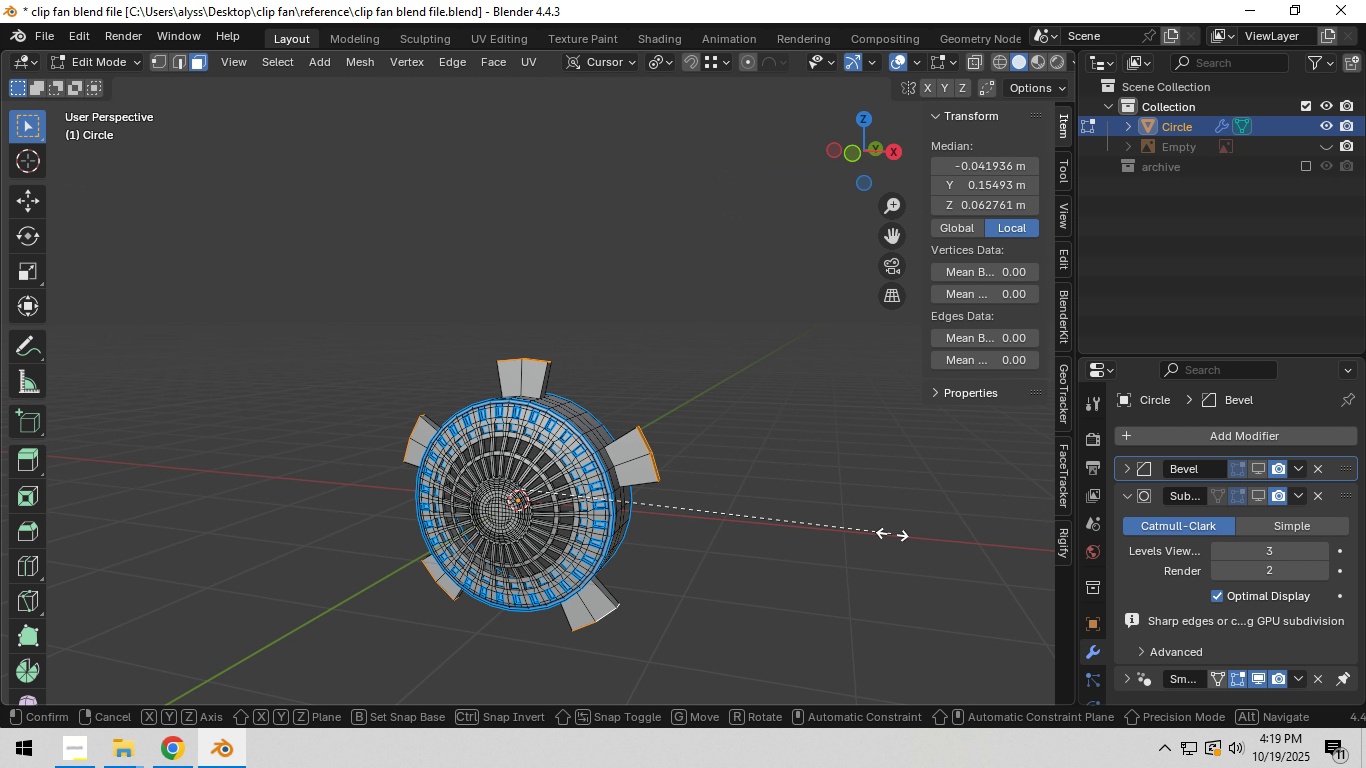 
type(sz)
 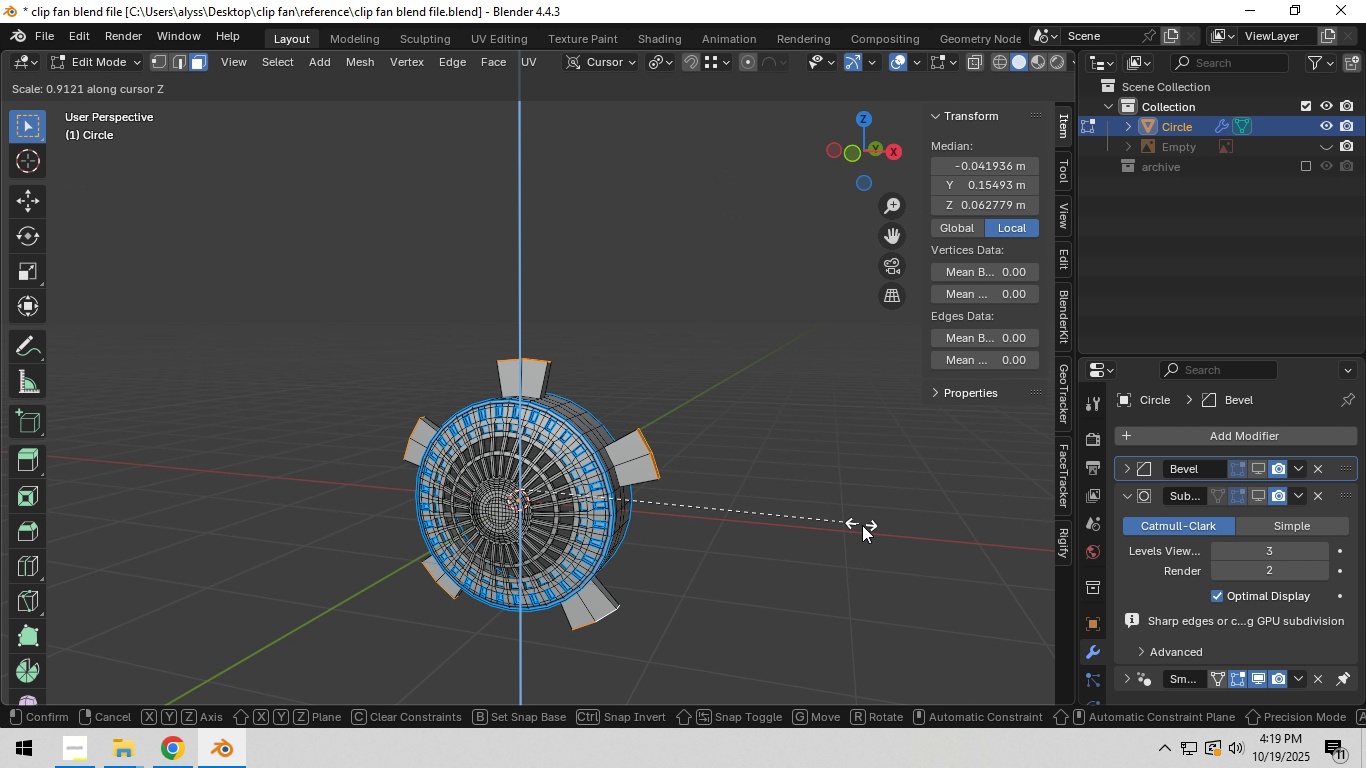 
right_click([863, 525])
 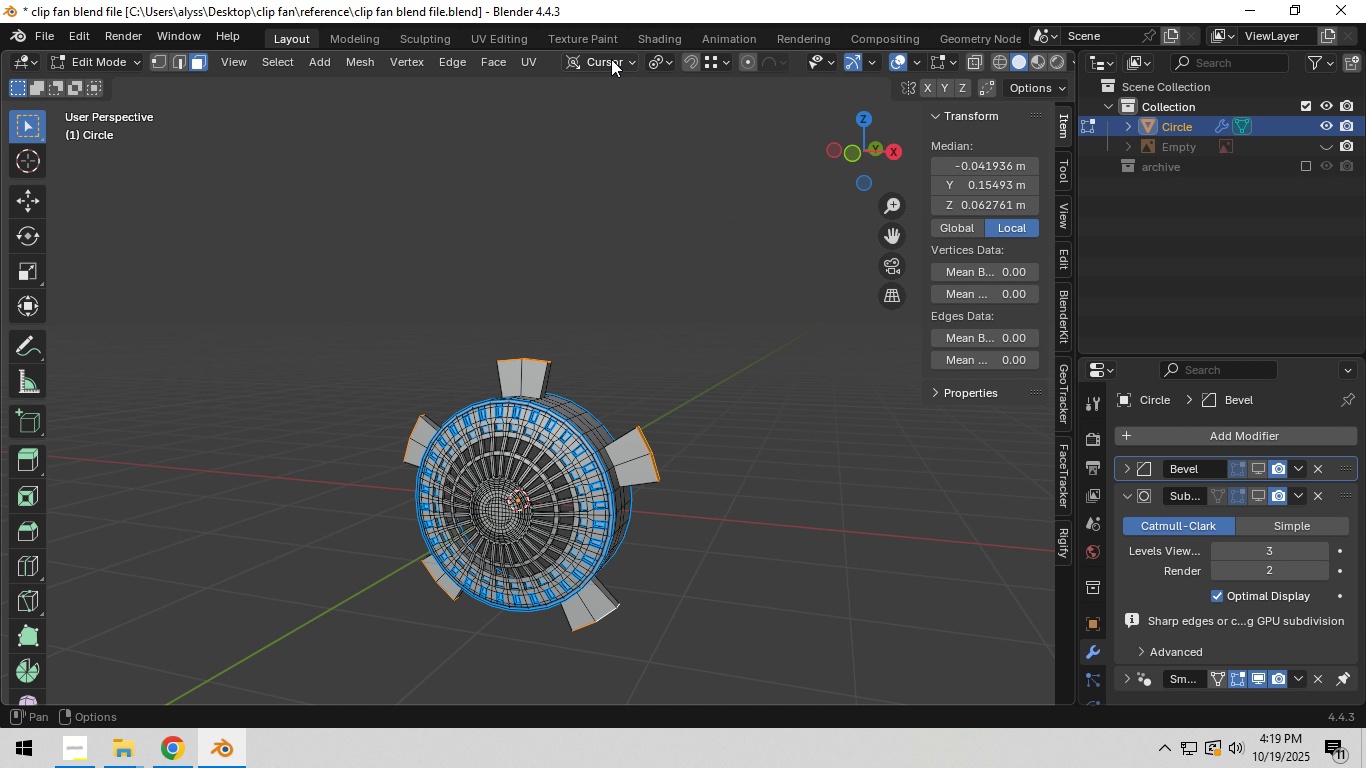 
left_click([611, 59])
 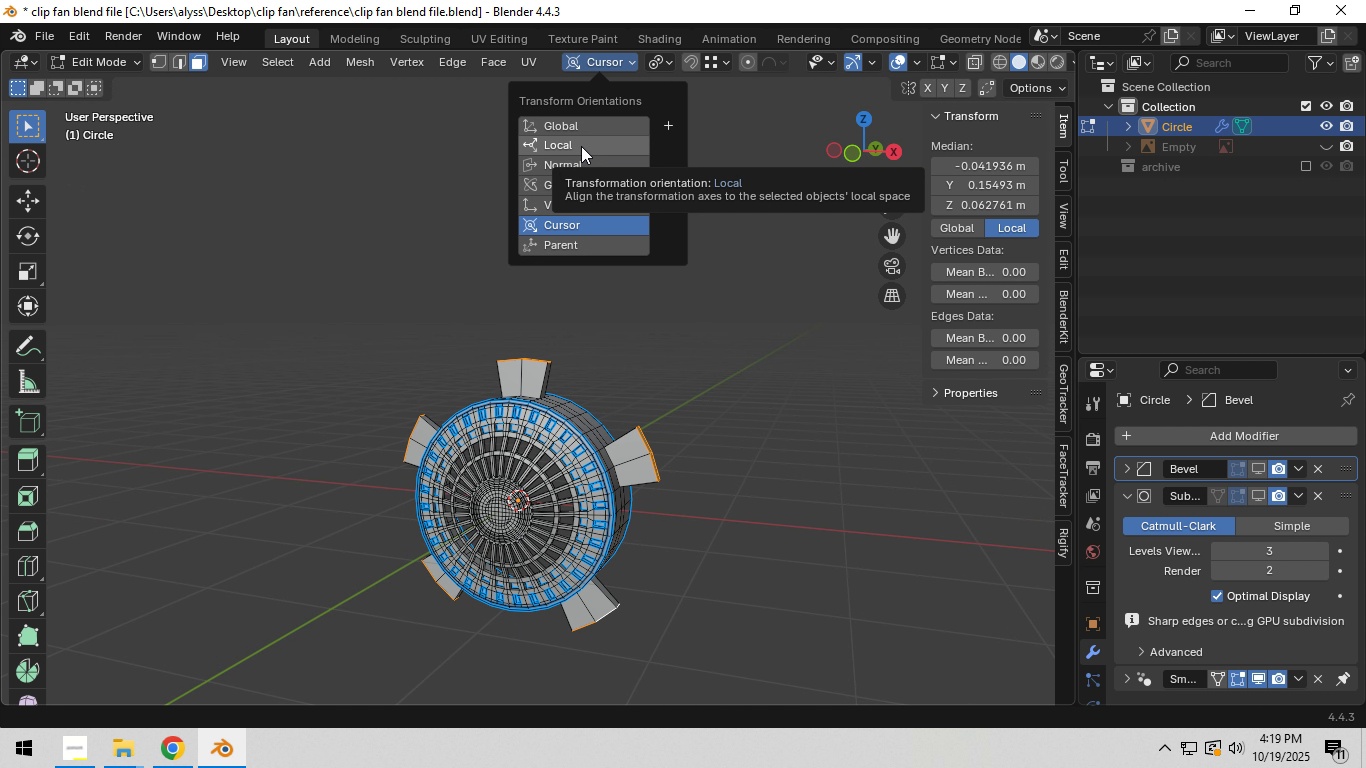 
left_click([581, 160])
 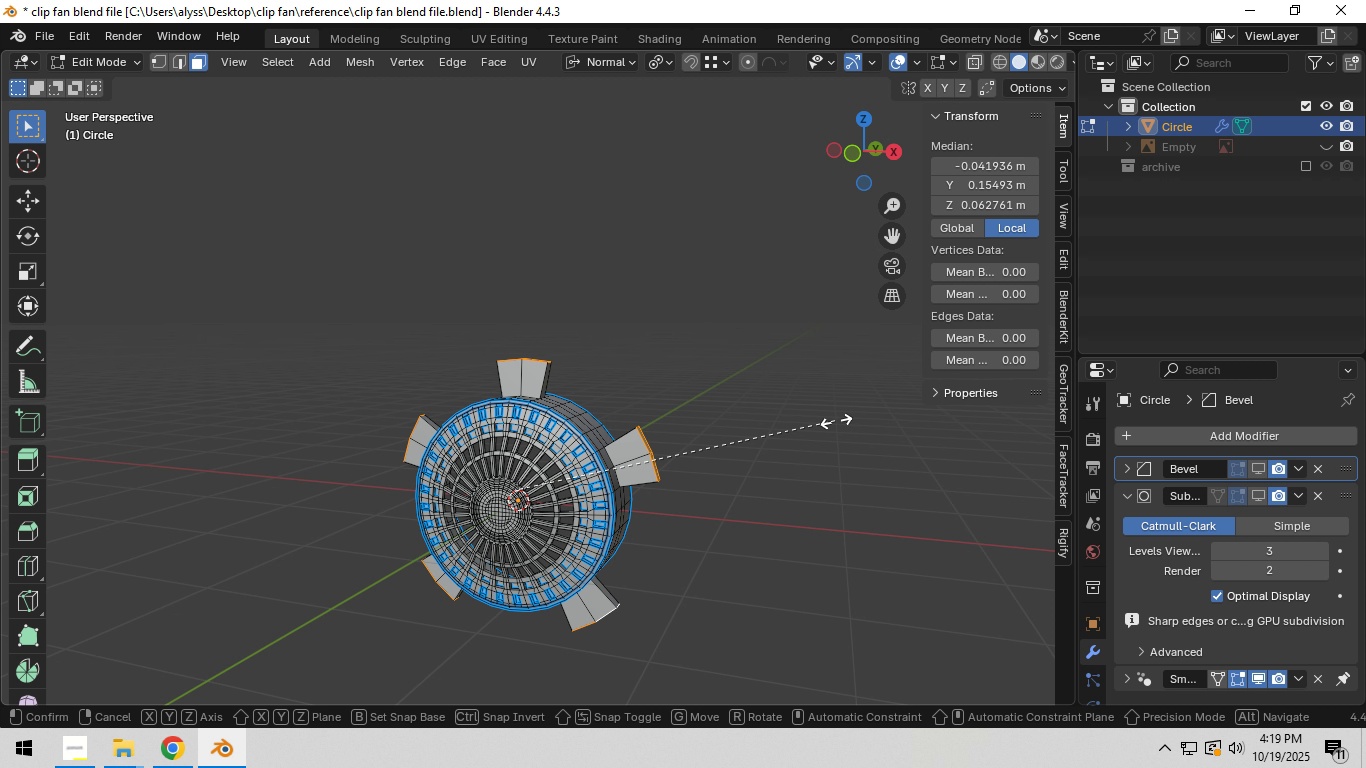 
type(szyx)
 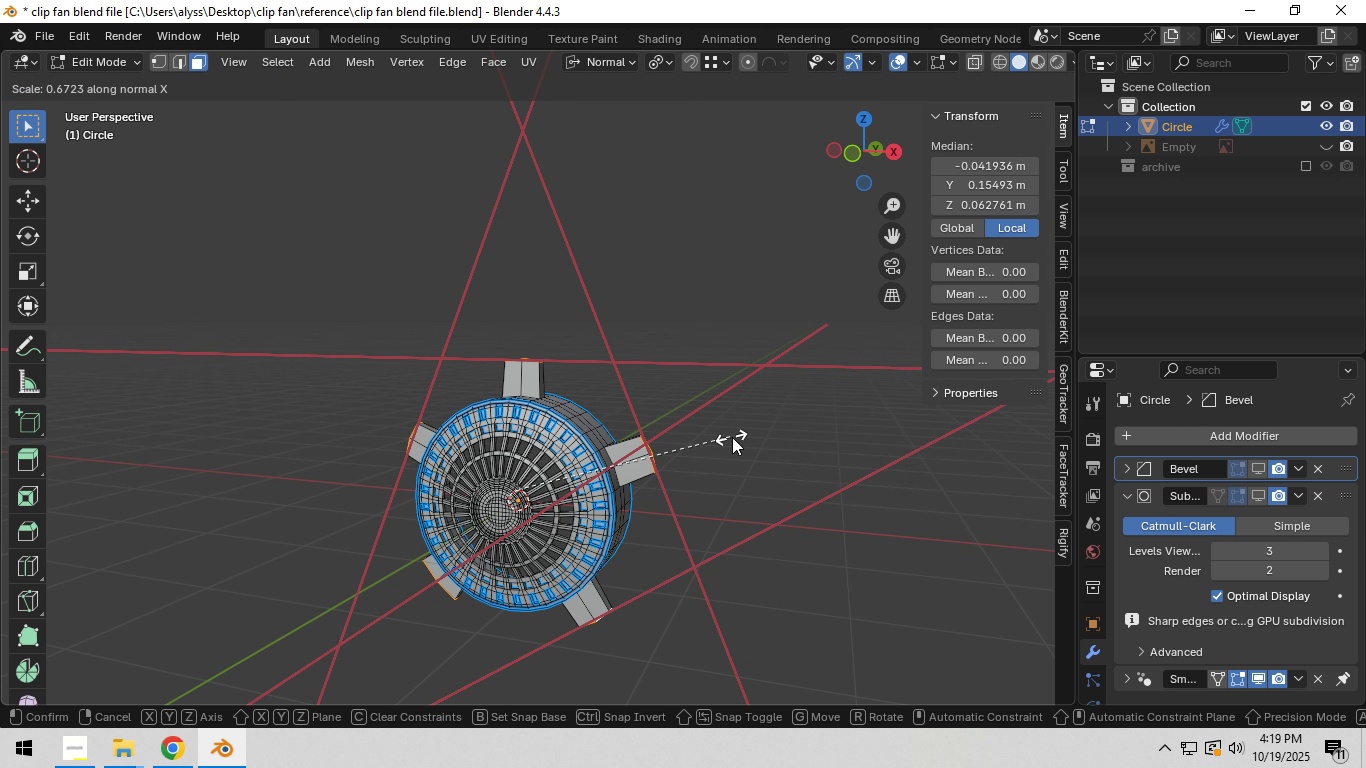 
wait(6.54)
 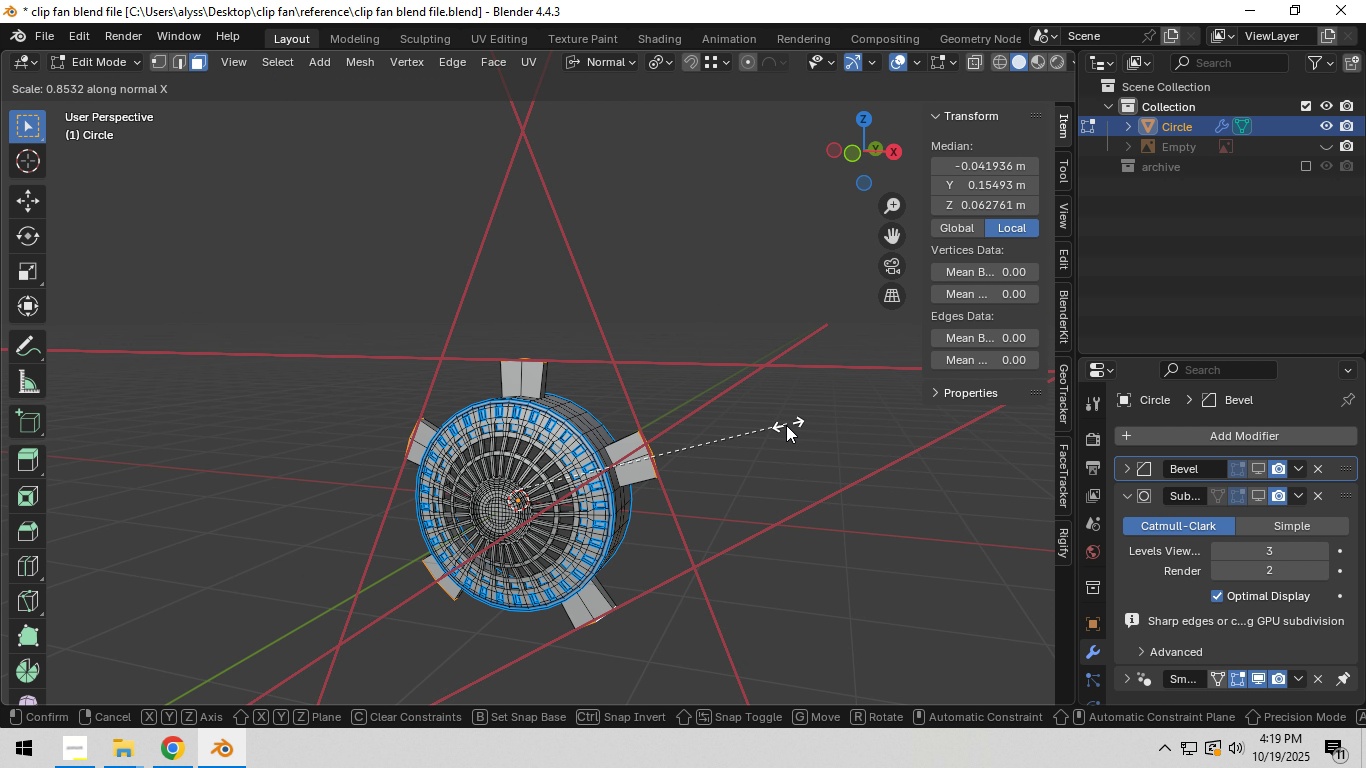 
double_click([762, 437])
 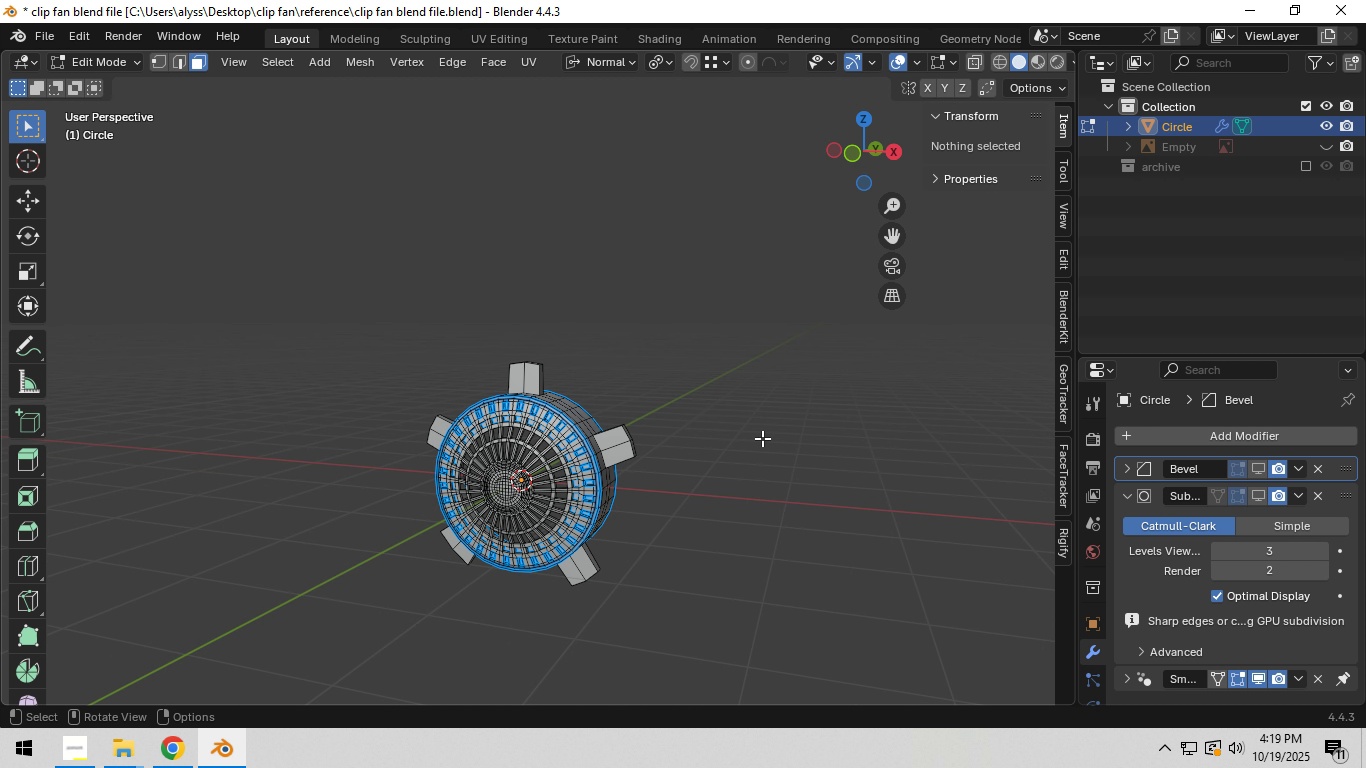 
scroll: coordinate [762, 438], scroll_direction: down, amount: 2.0
 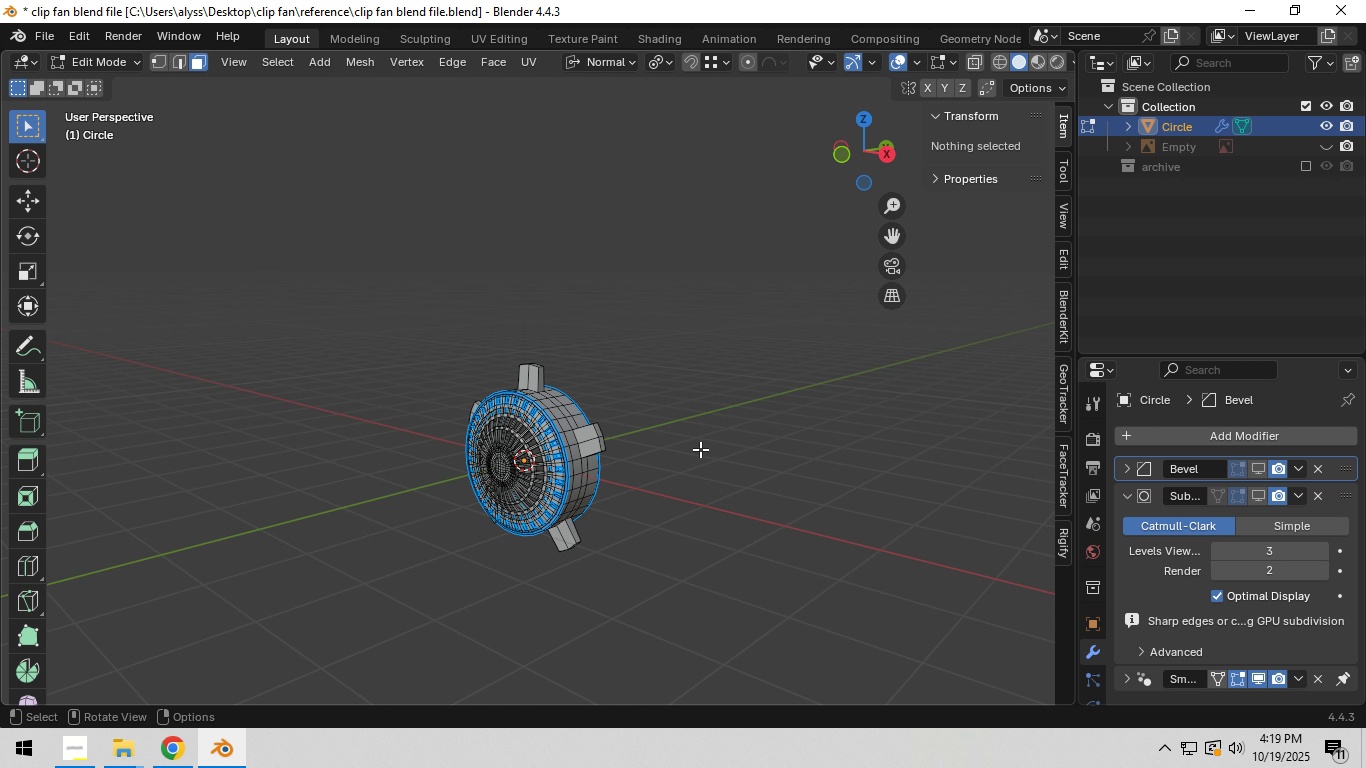 
key(Tab)
 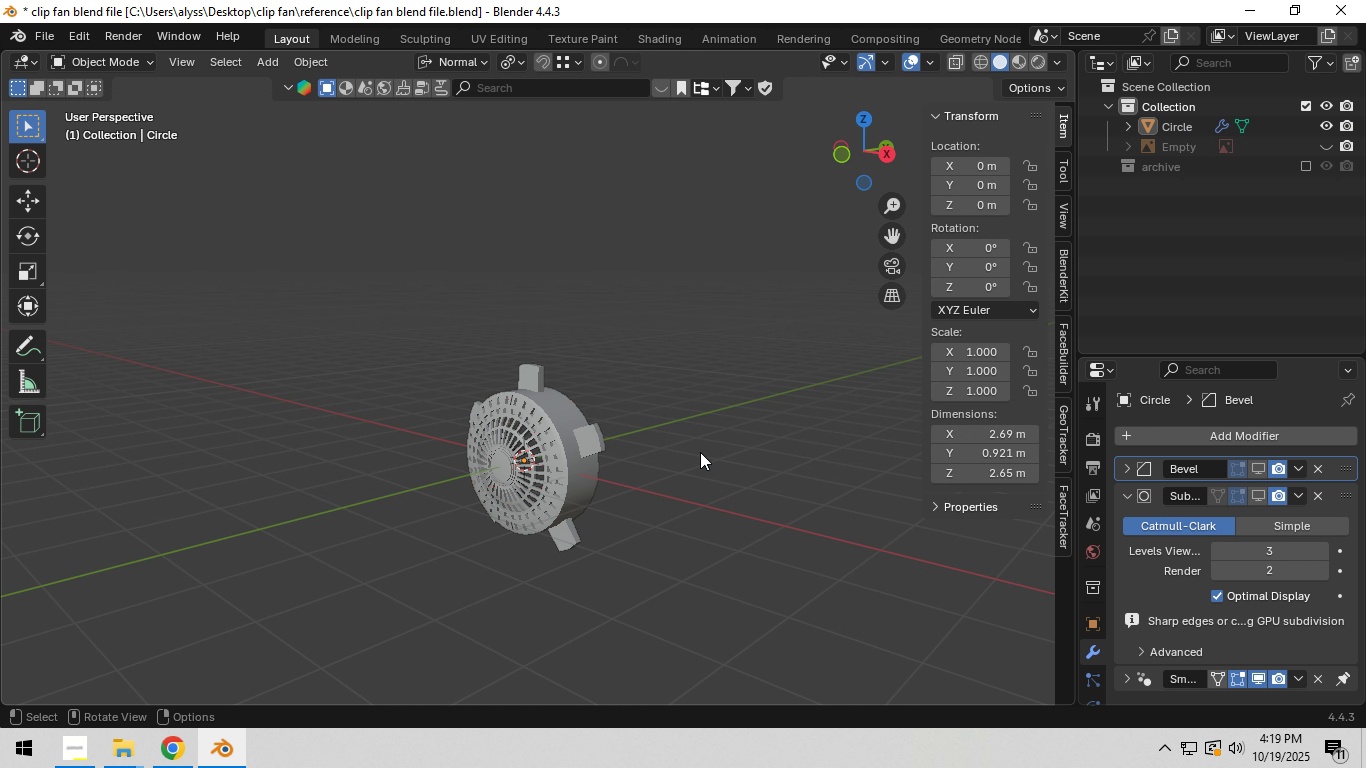 
left_click([700, 451])
 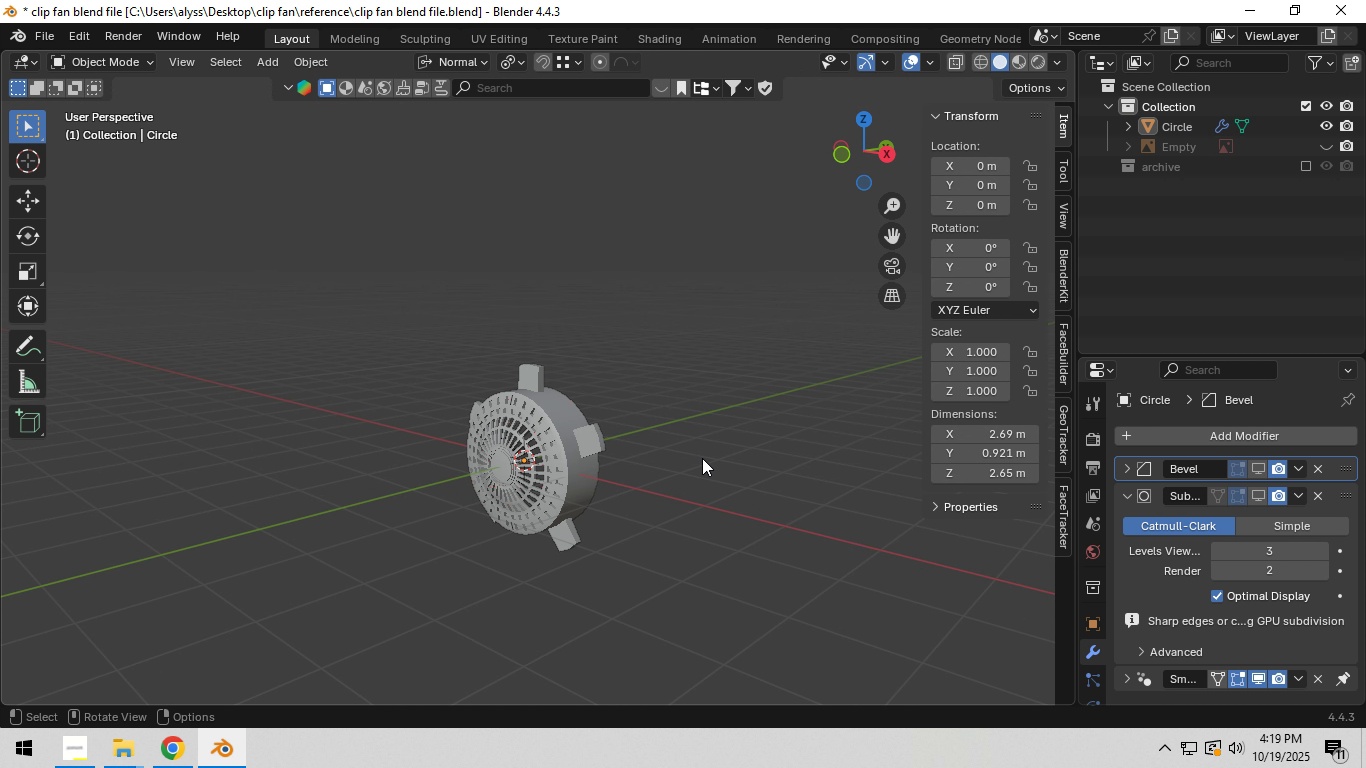 
key(Control+S)
 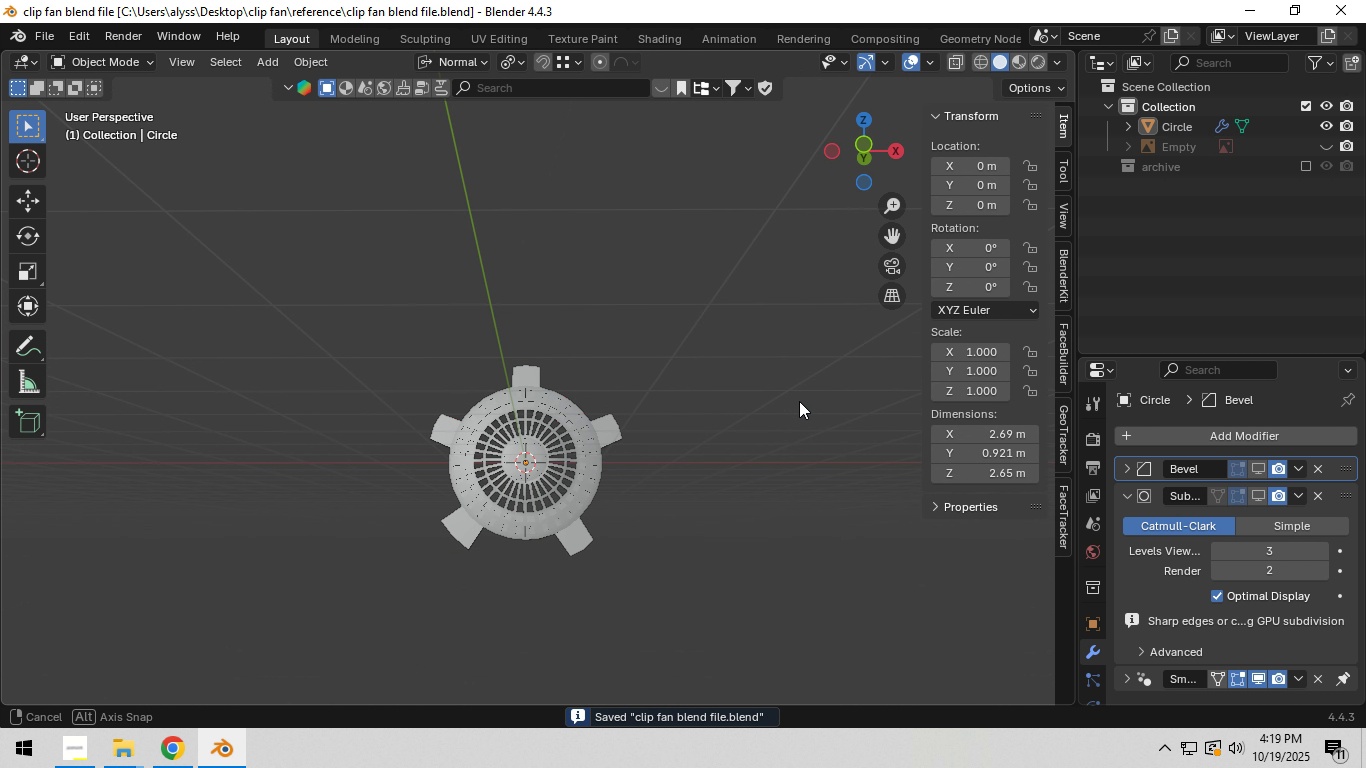 
scroll: coordinate [775, 433], scroll_direction: up, amount: 4.0
 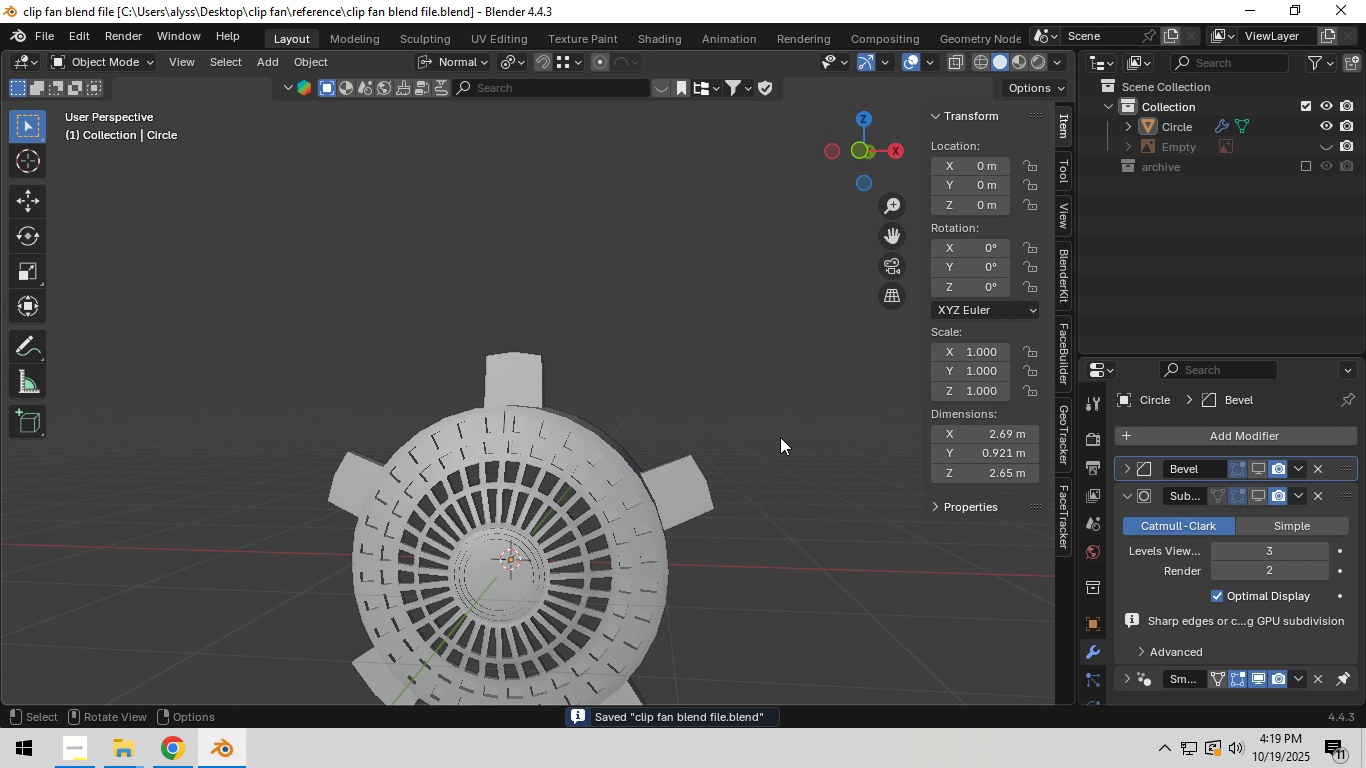 
key(Shift+ShiftLeft)
 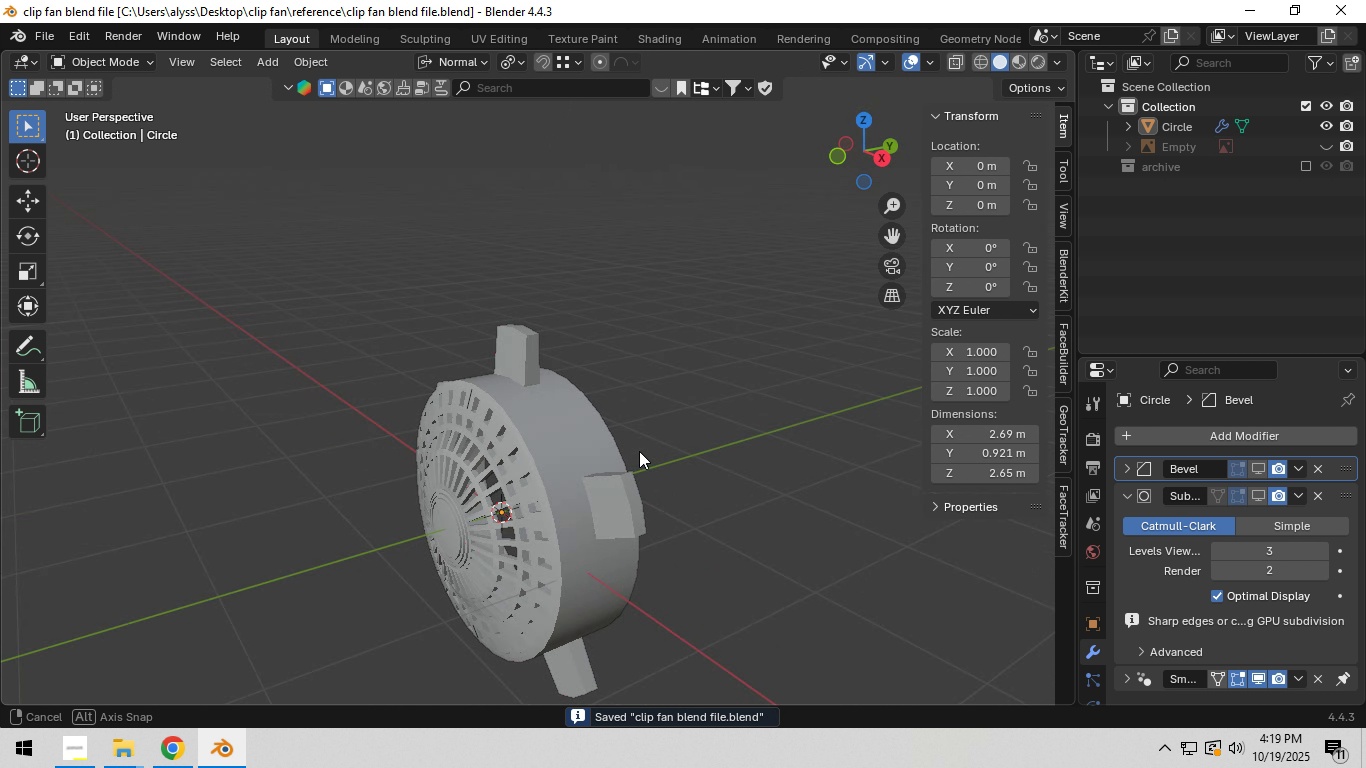 
key(Shift+ShiftLeft)
 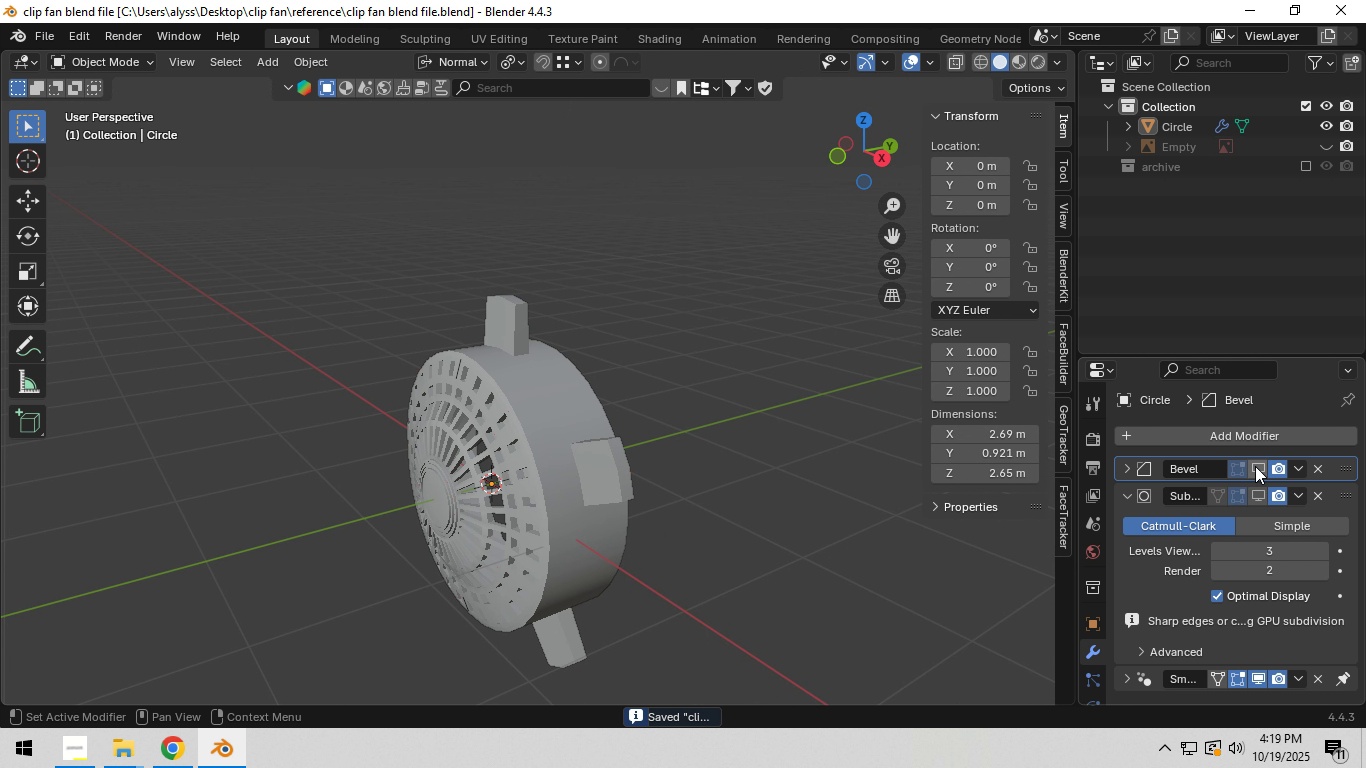 
left_click([1255, 466])
 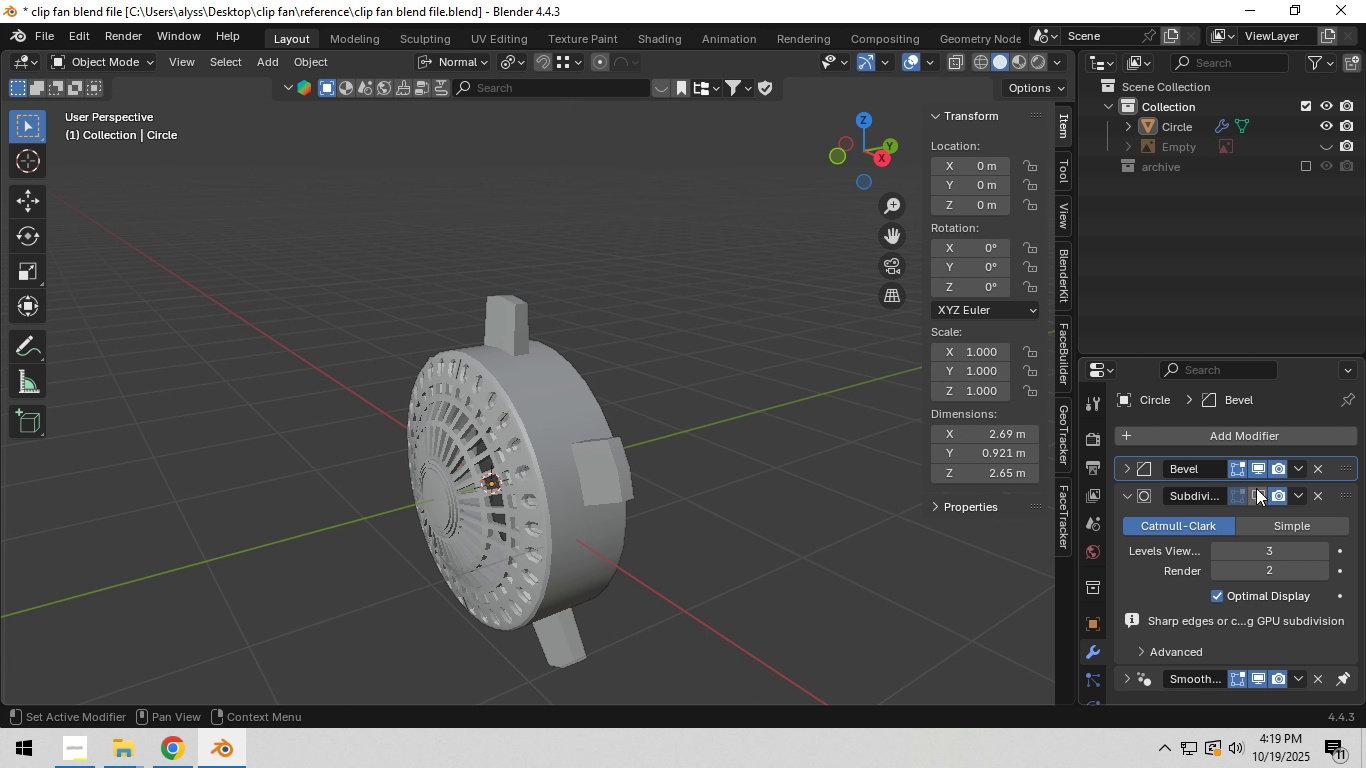 
left_click([1256, 487])
 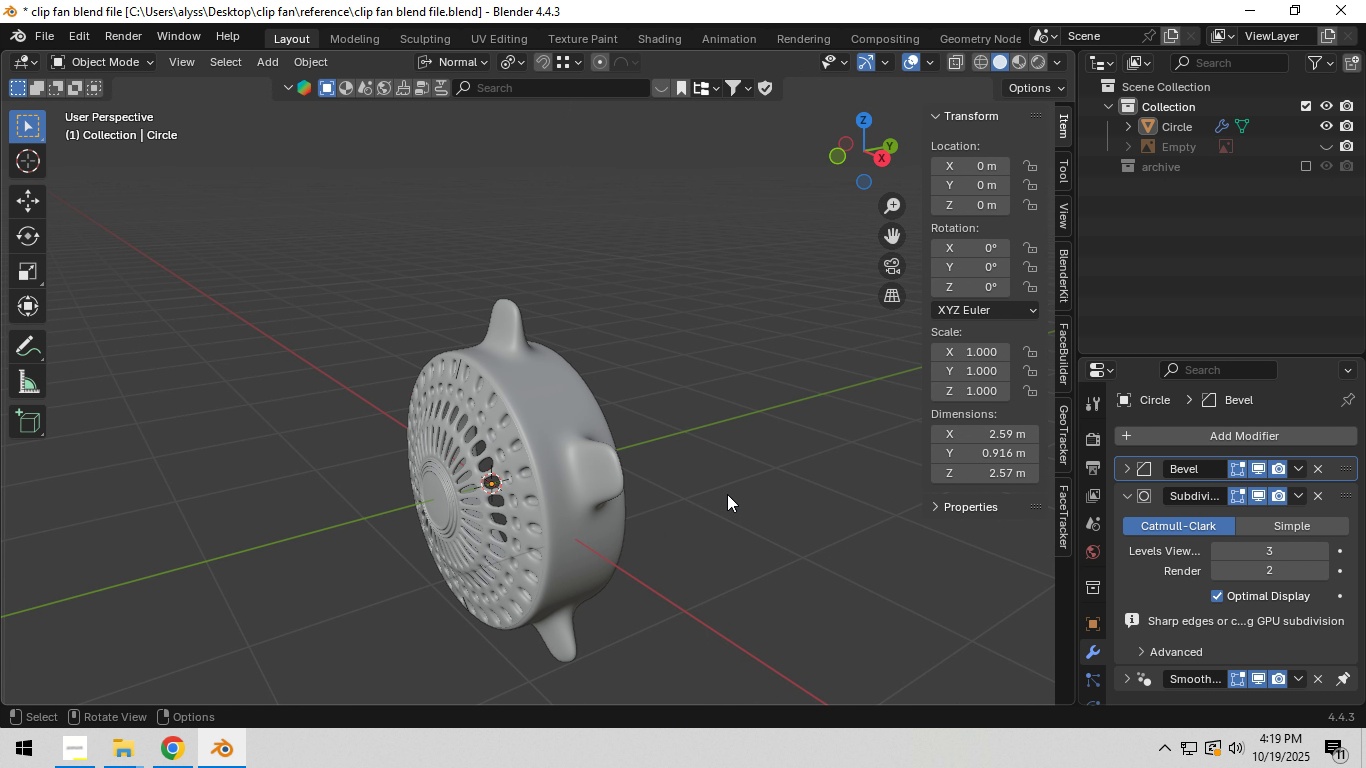 
left_click([724, 493])
 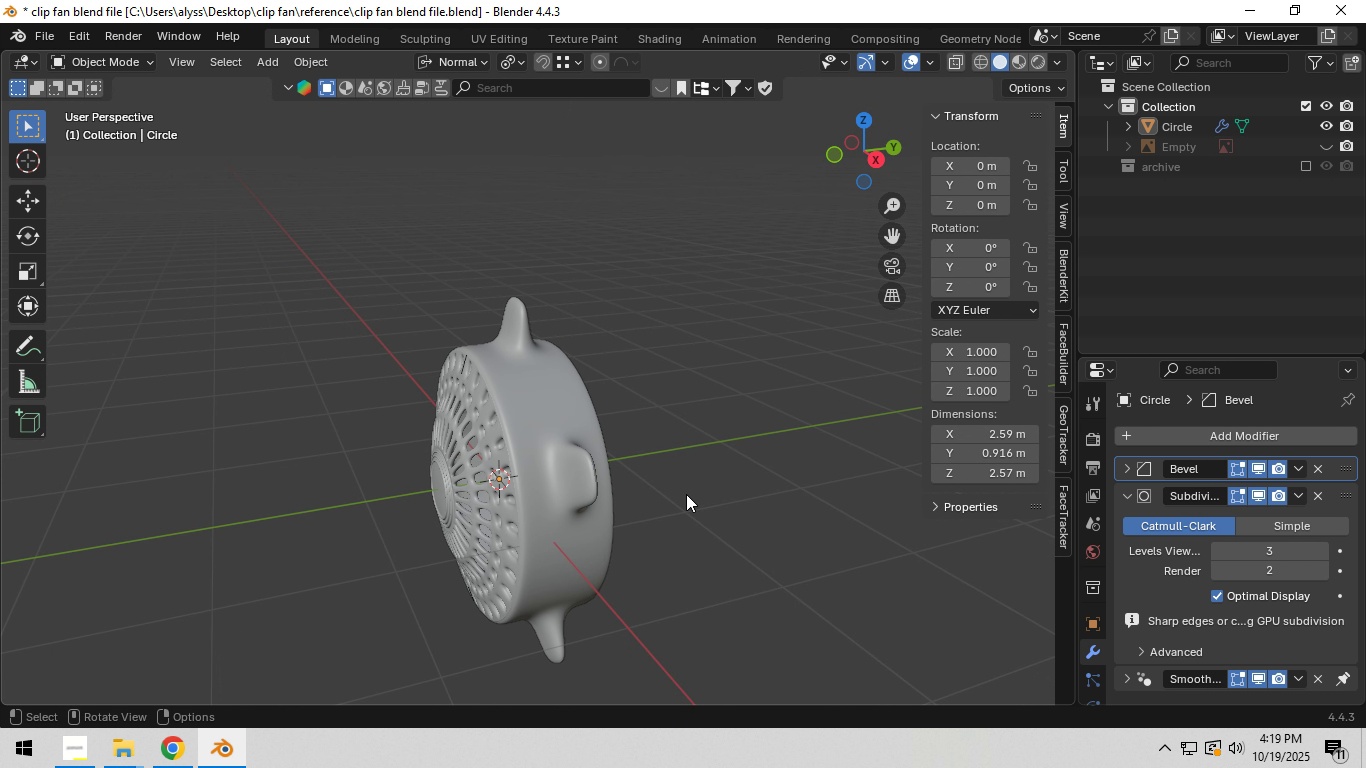 
key(Tab)
 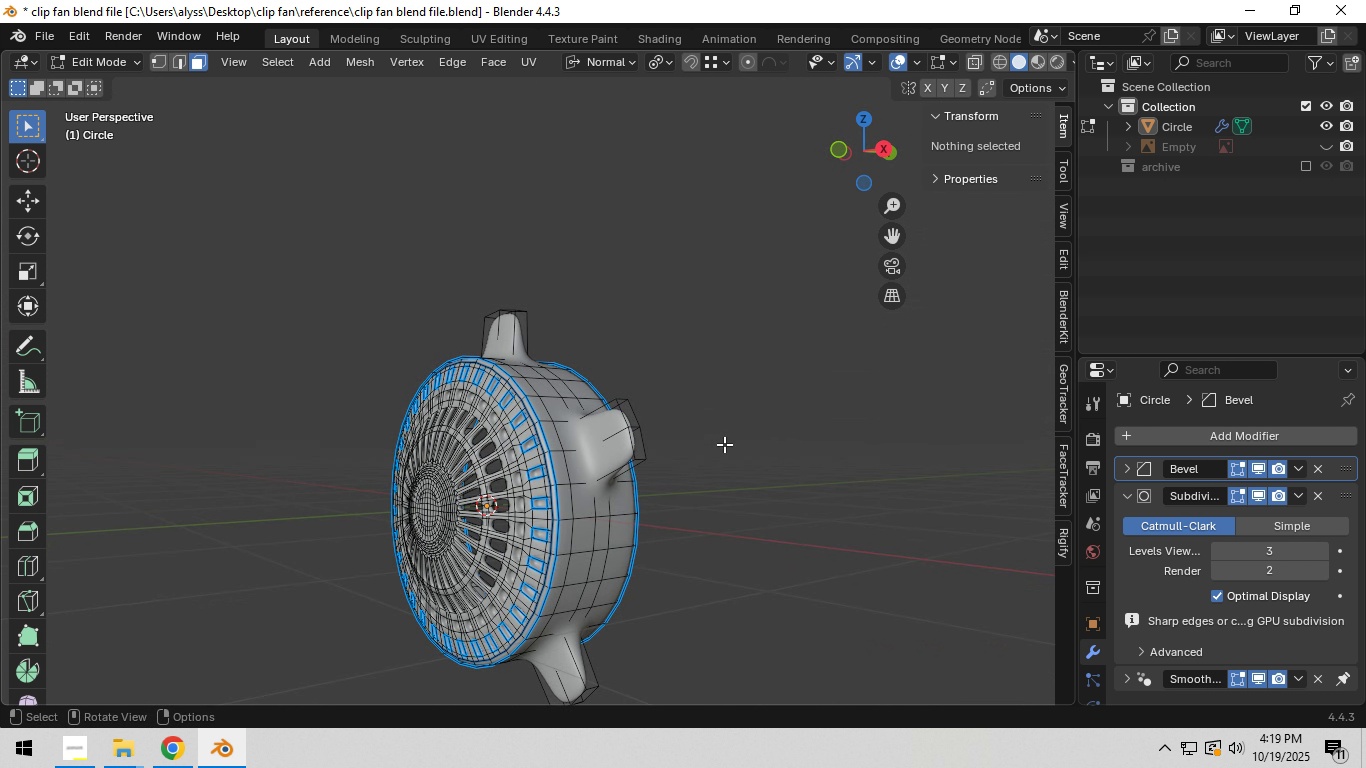 
scroll: coordinate [726, 446], scroll_direction: up, amount: 4.0
 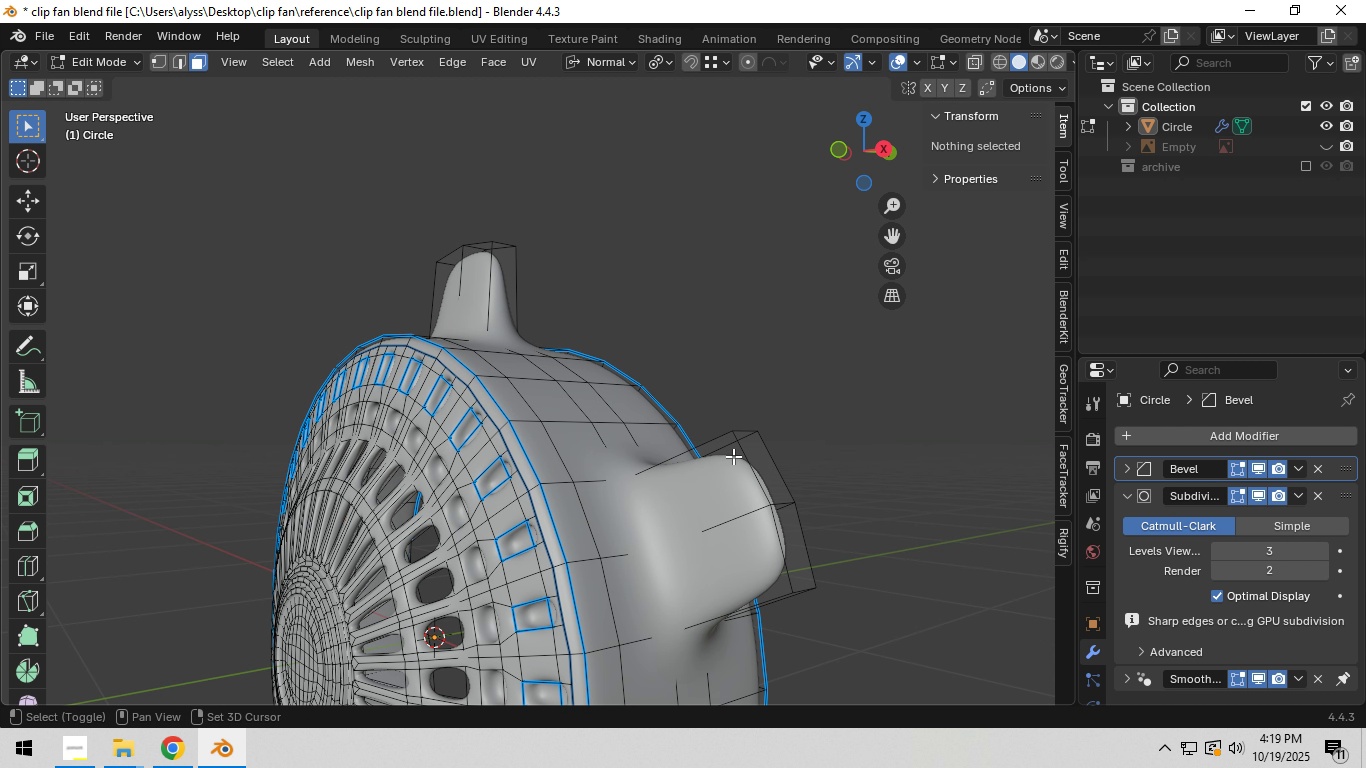 
key(Shift+ShiftLeft)
 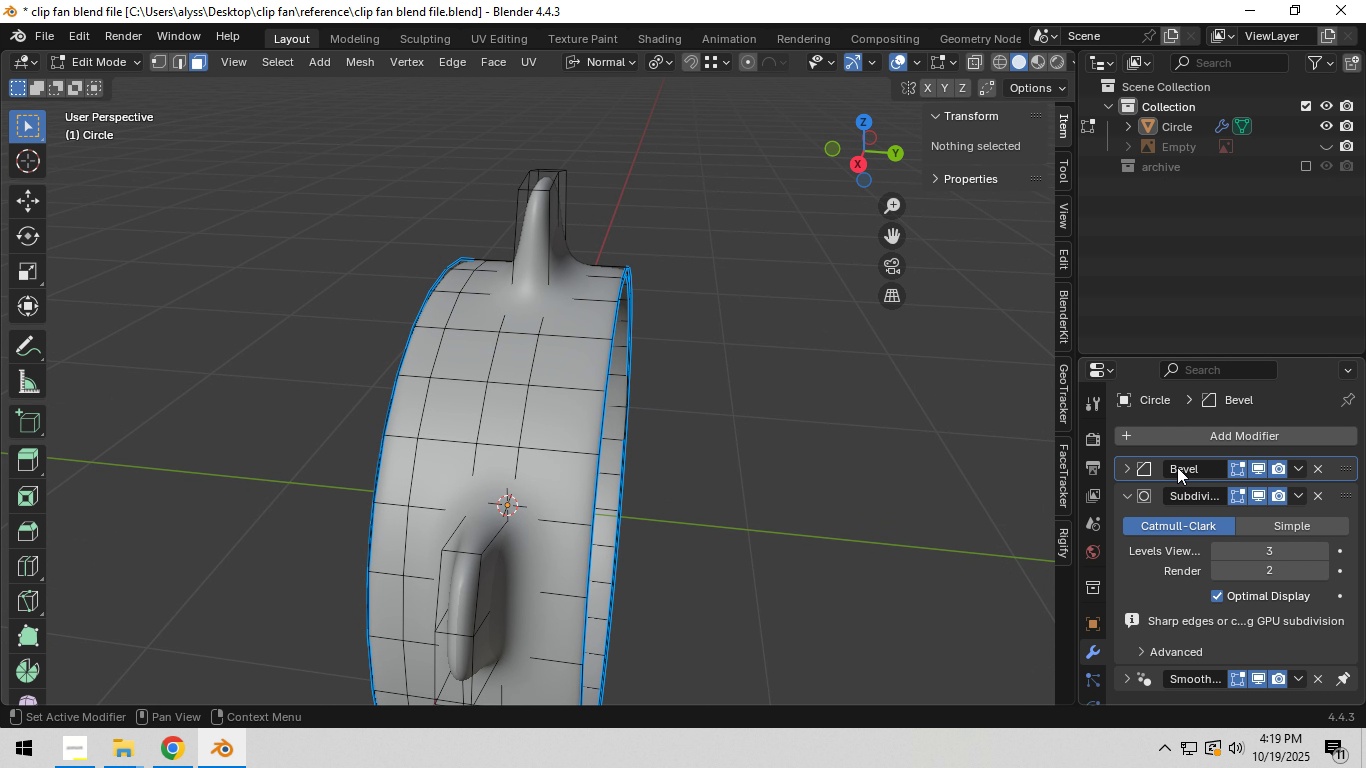 
left_click([1261, 467])
 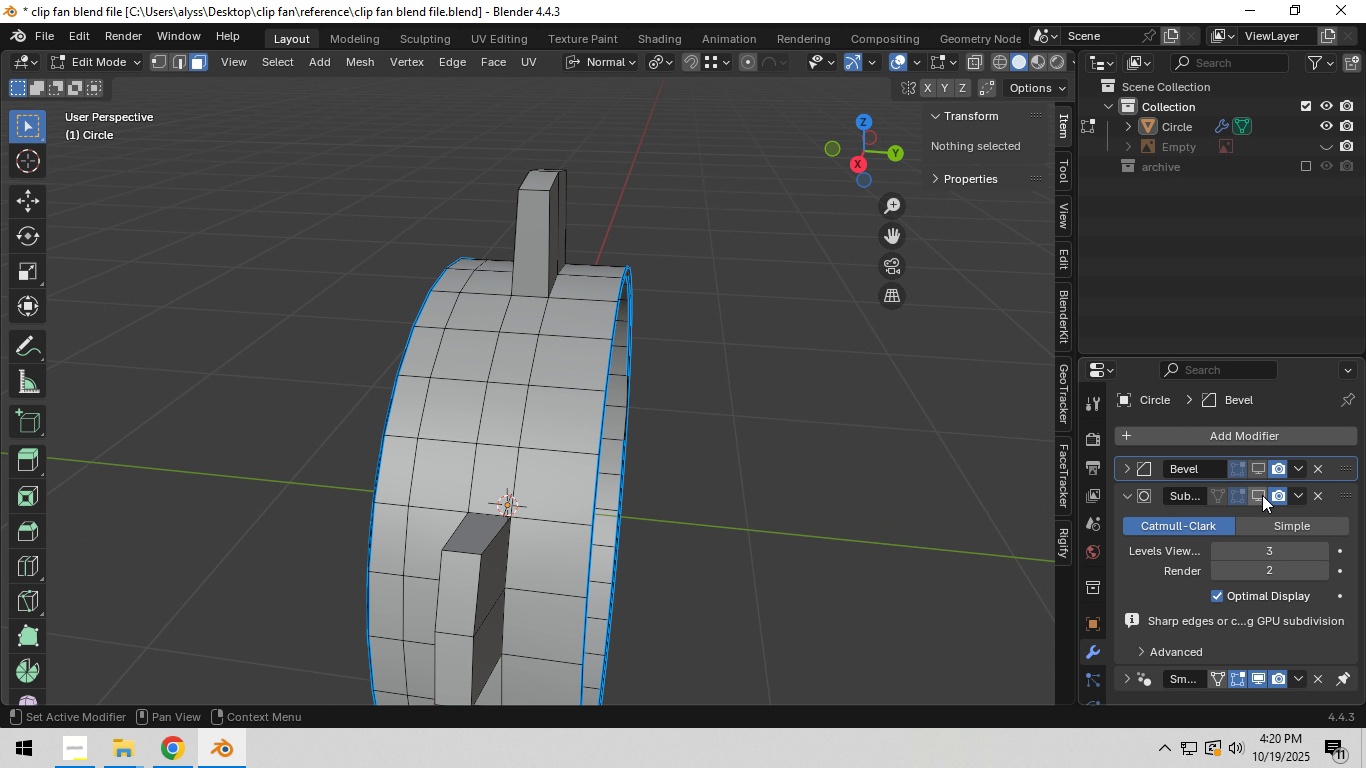 
left_click([1262, 495])
 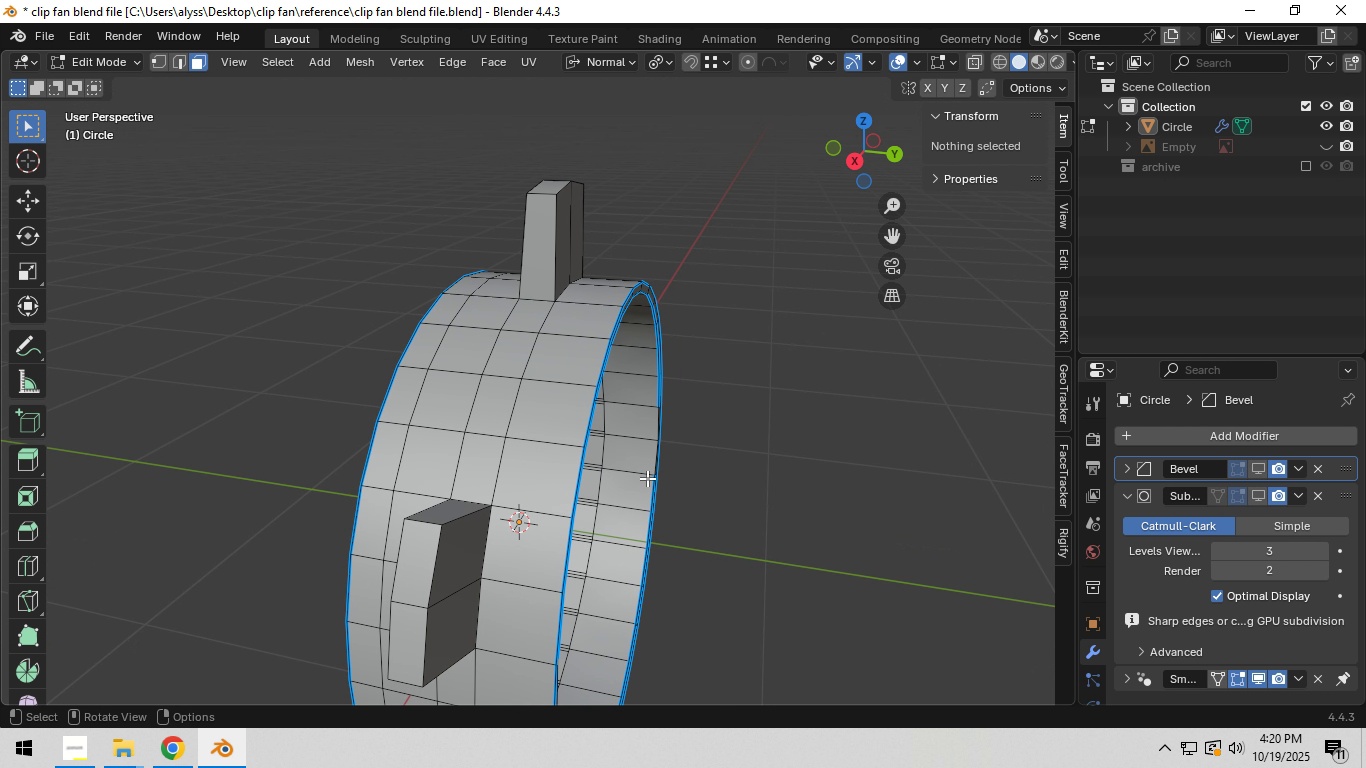 
hold_key(key=AltLeft, duration=0.9)
left_click([490, 538])
 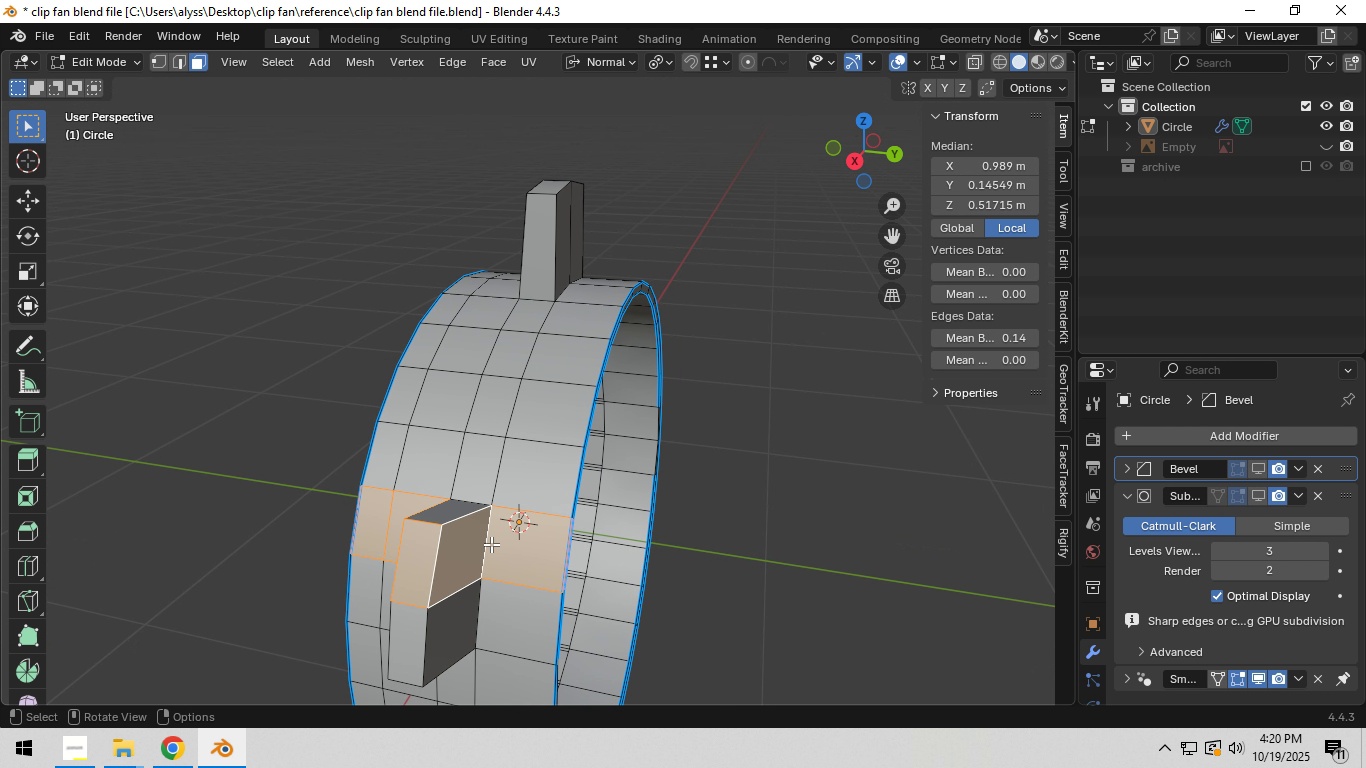 
key(2)
 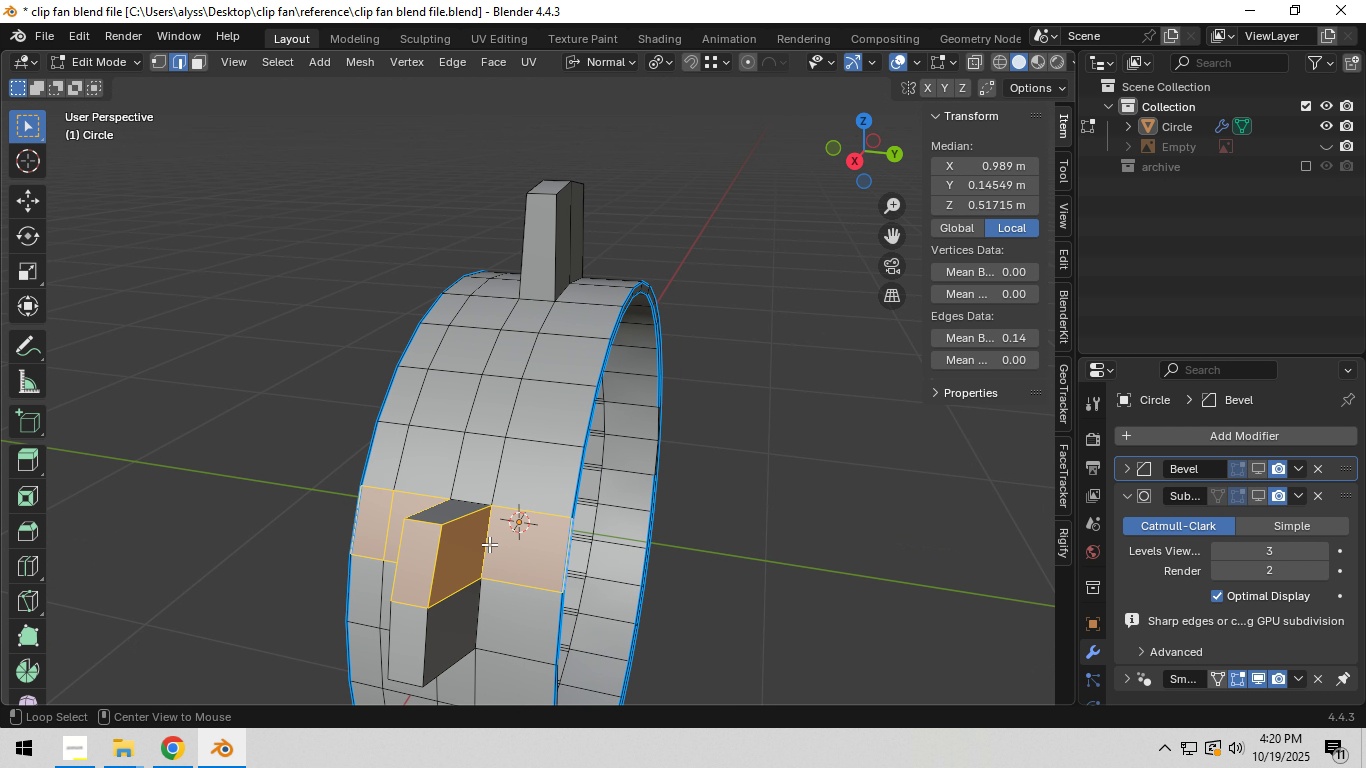 
hold_key(key=AltLeft, duration=0.42)
left_click([489, 544])
 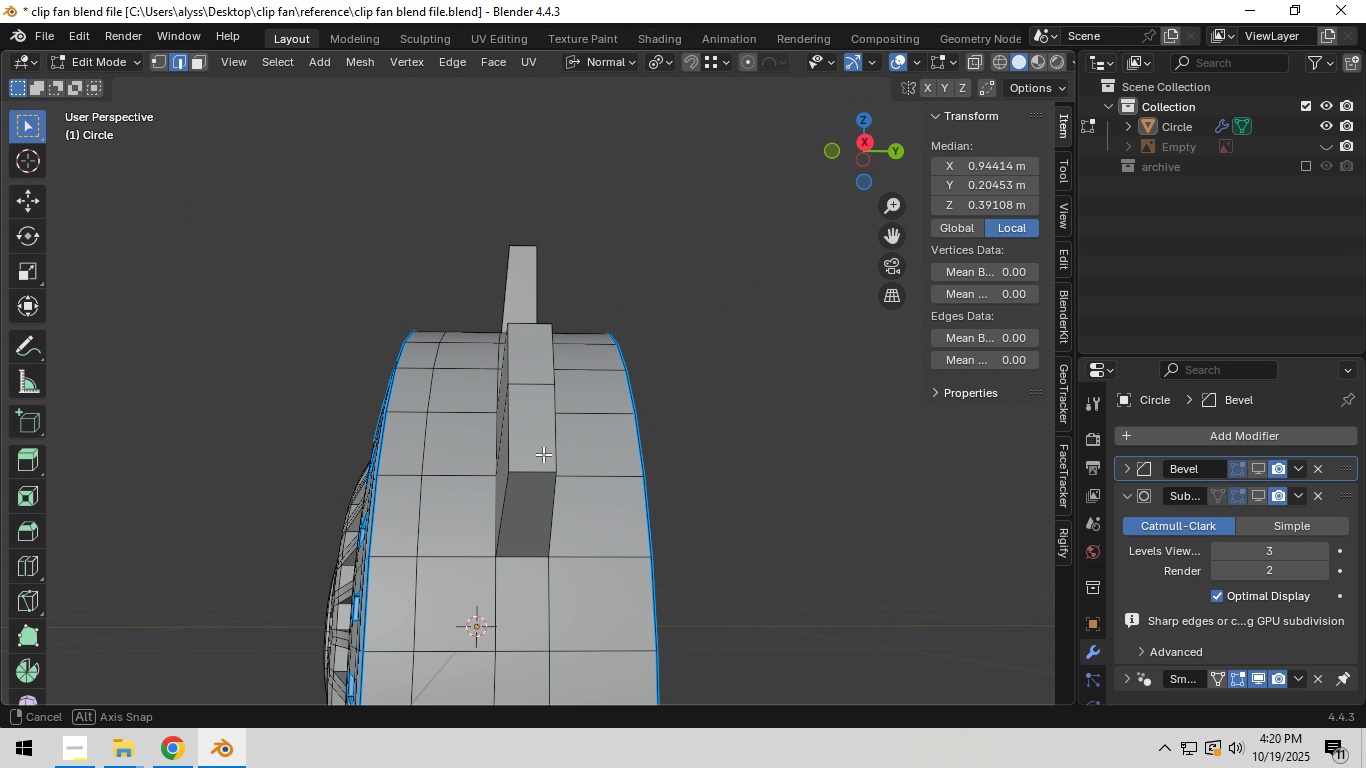 
hold_key(key=ShiftLeft, duration=0.54)
left_click([542, 545])
 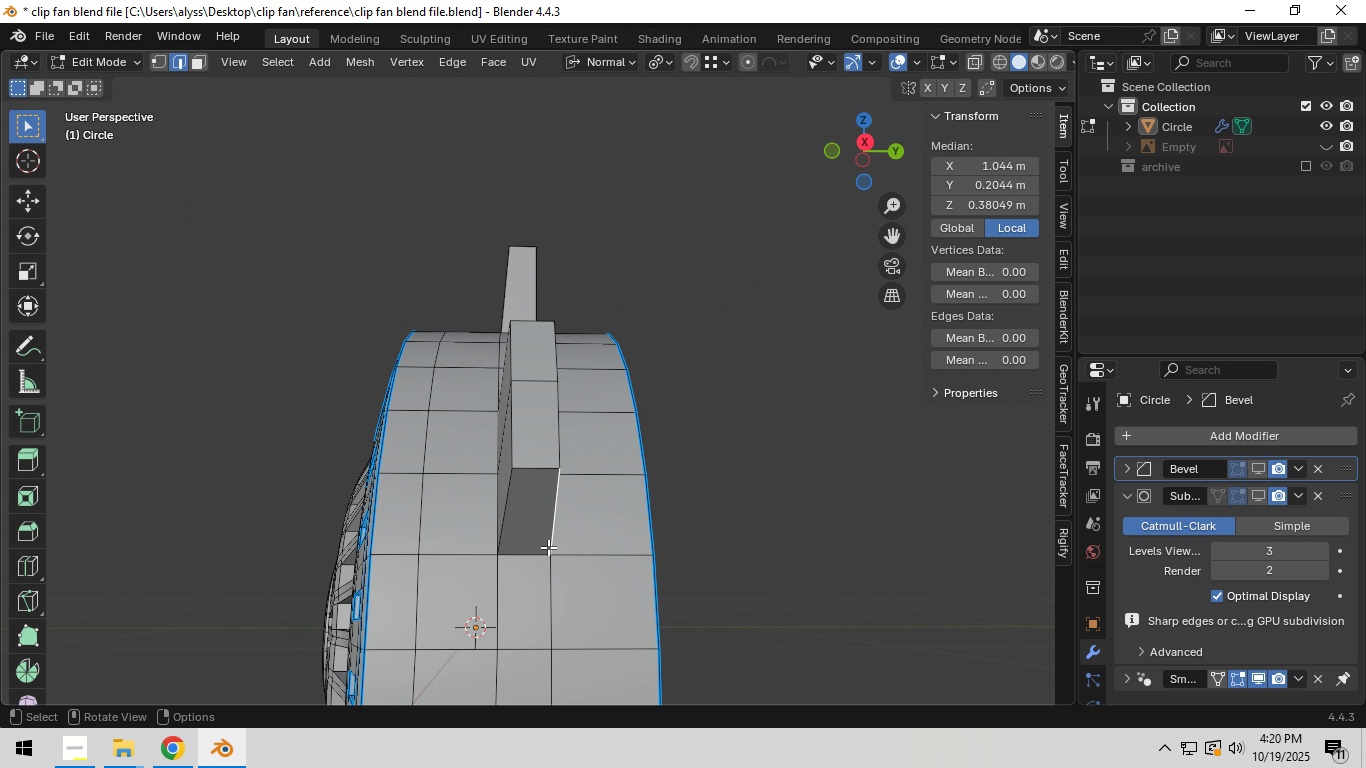 
hold_key(key=ShiftLeft, duration=0.71)
left_click([546, 532])
 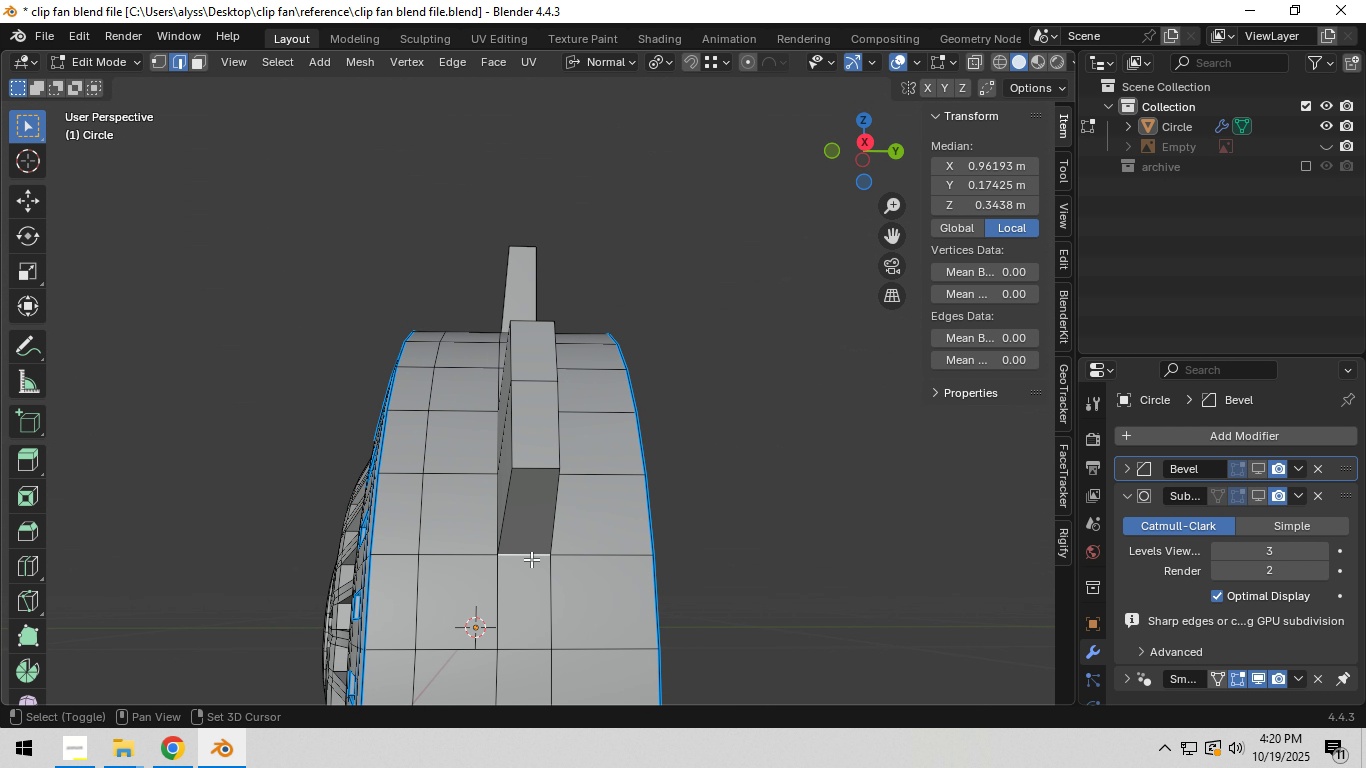 
double_click([531, 559])
 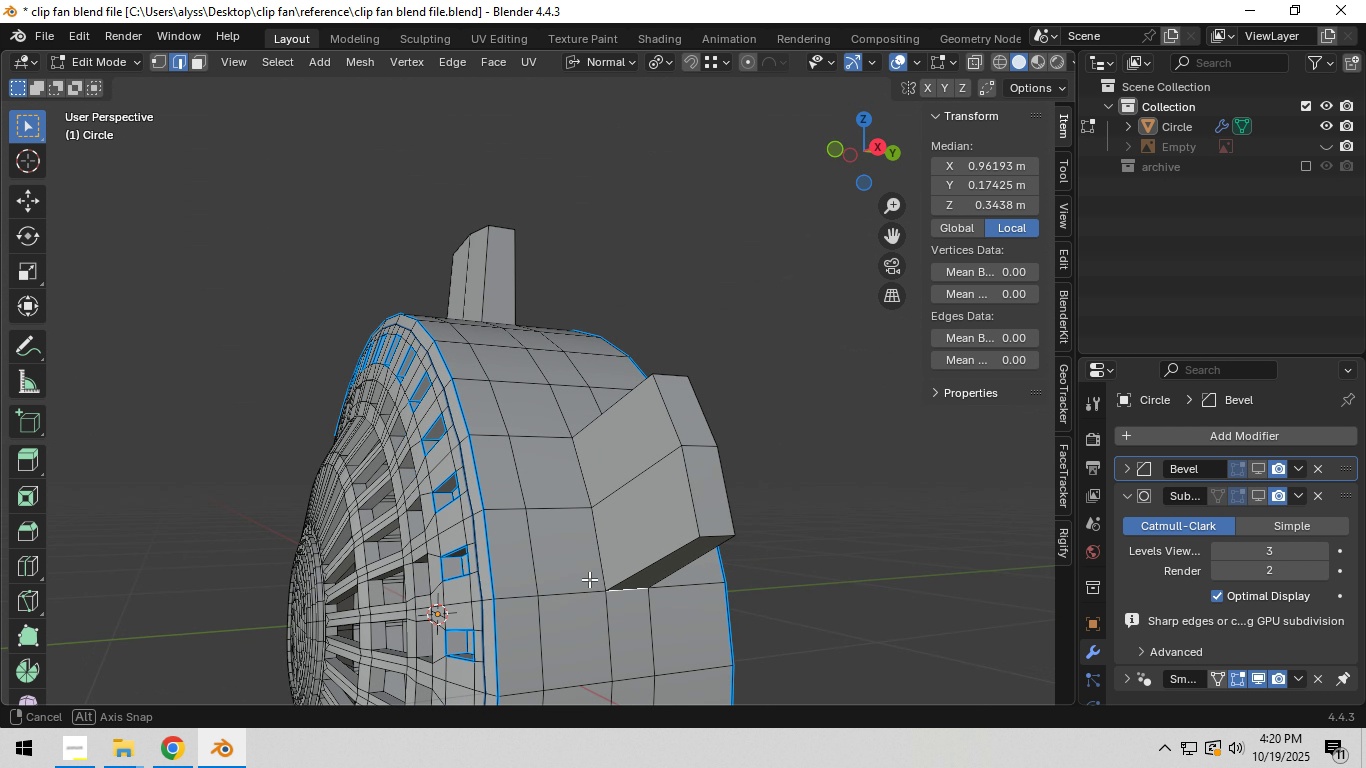 
hold_key(key=ShiftLeft, duration=0.91)
 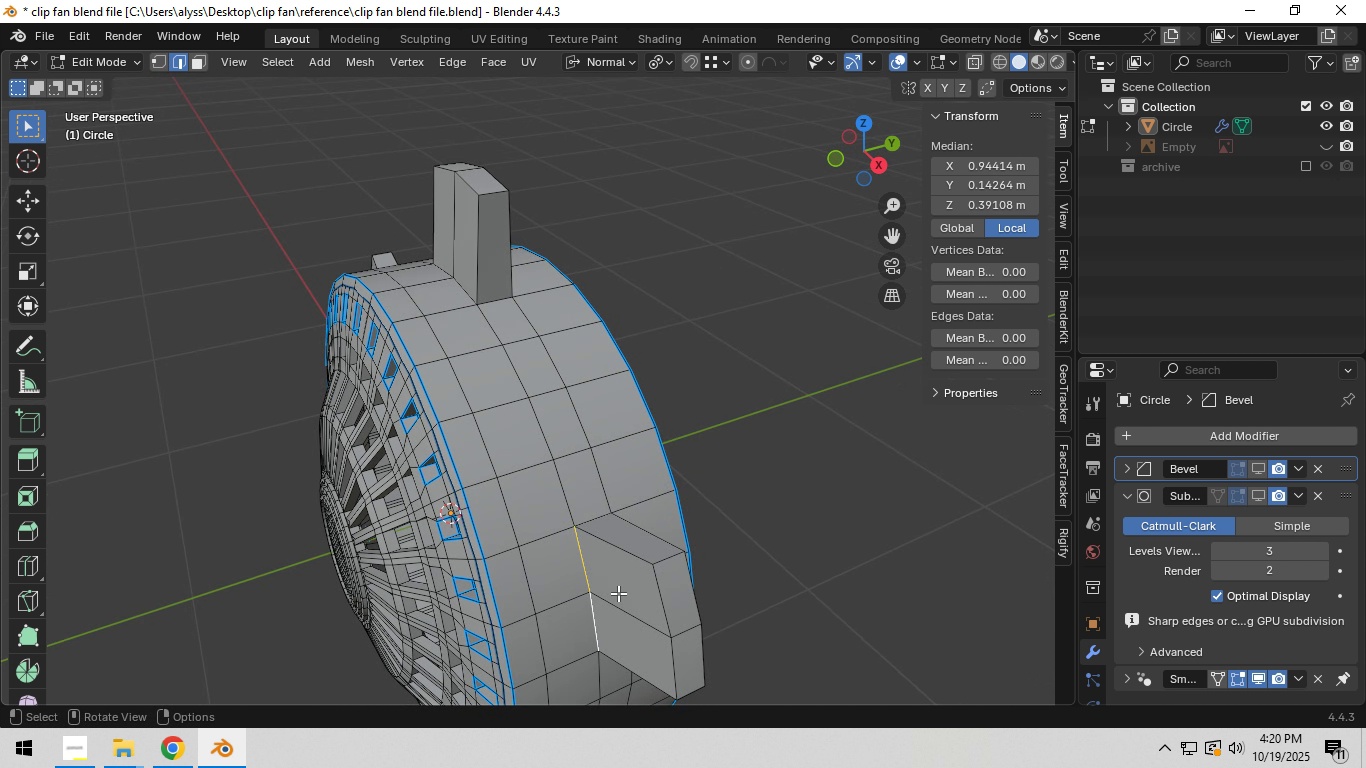 
key(Alt+Shift+AltLeft)
 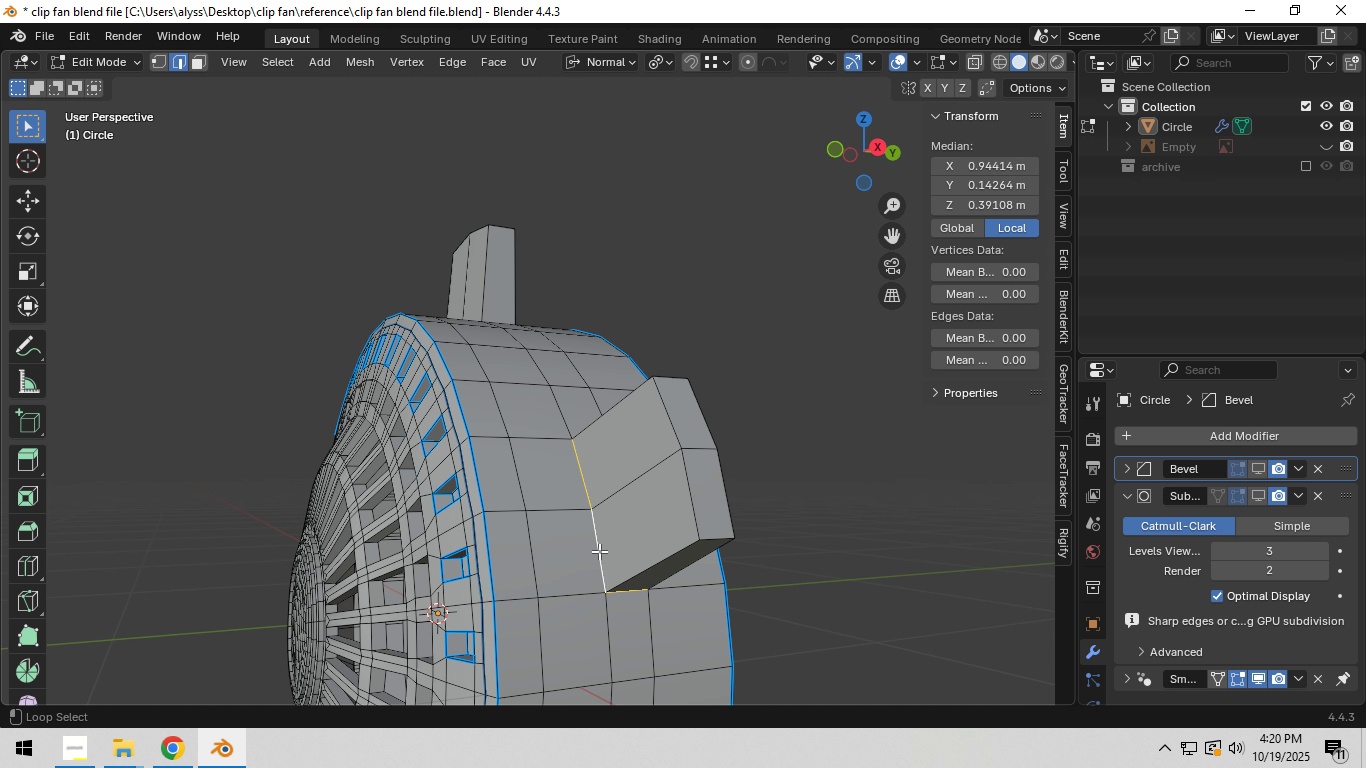 
left_click([599, 551])
 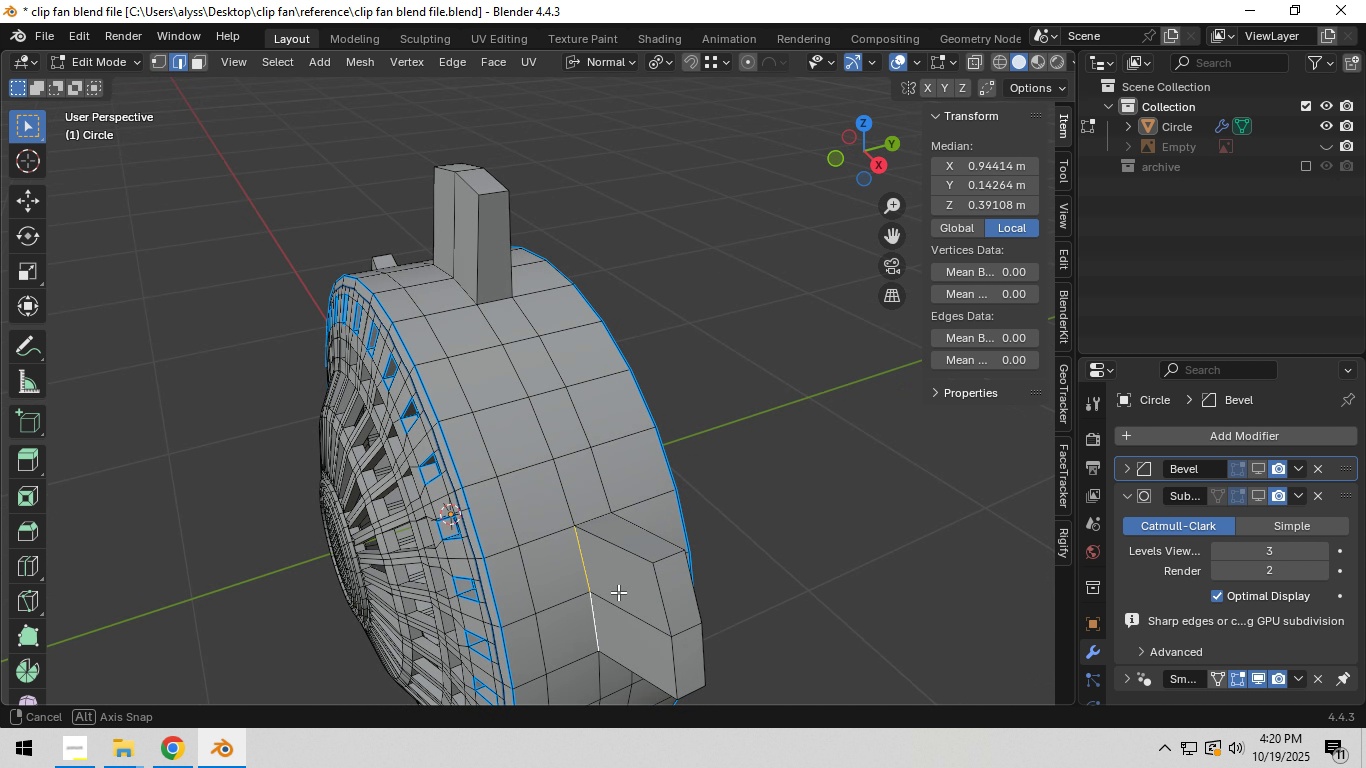 
hold_key(key=ShiftLeft, duration=0.74)
left_click([594, 523])
 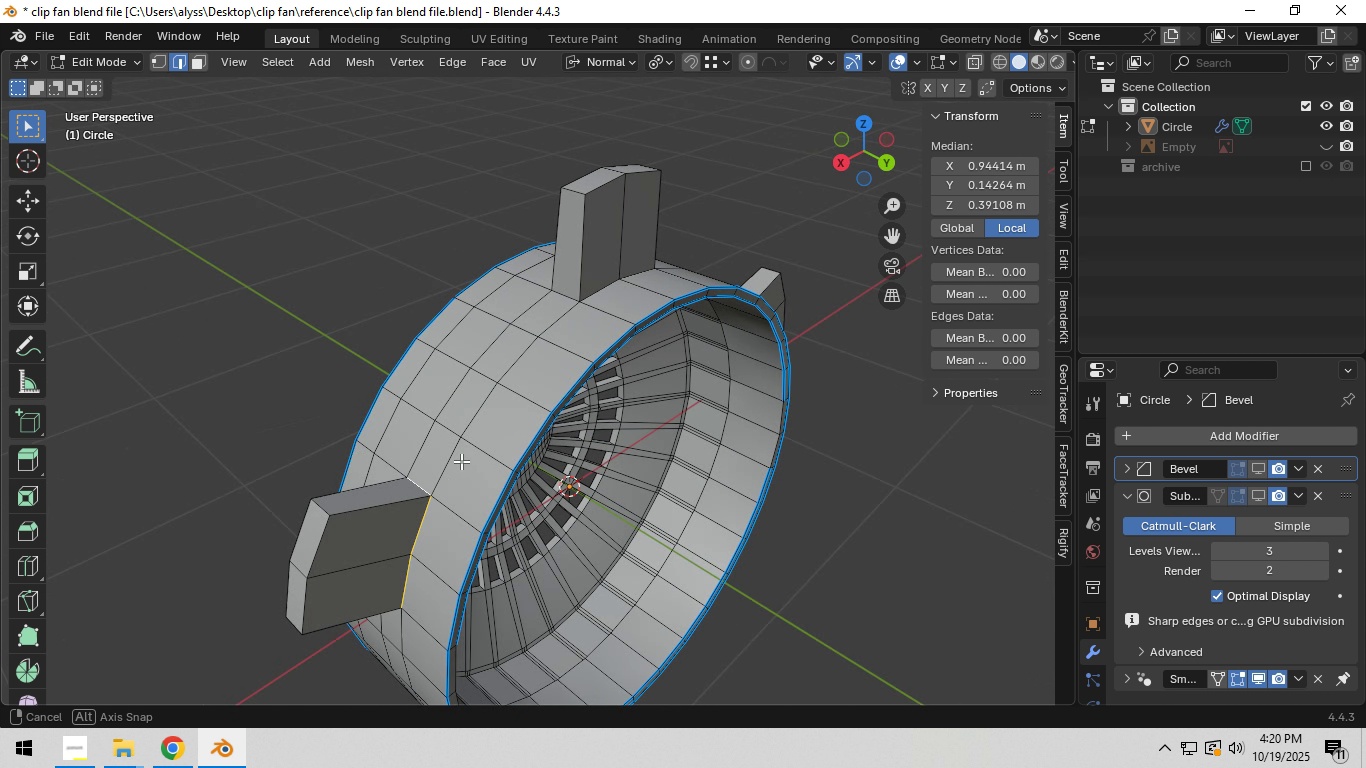 
hold_key(key=ShiftLeft, duration=0.48)
 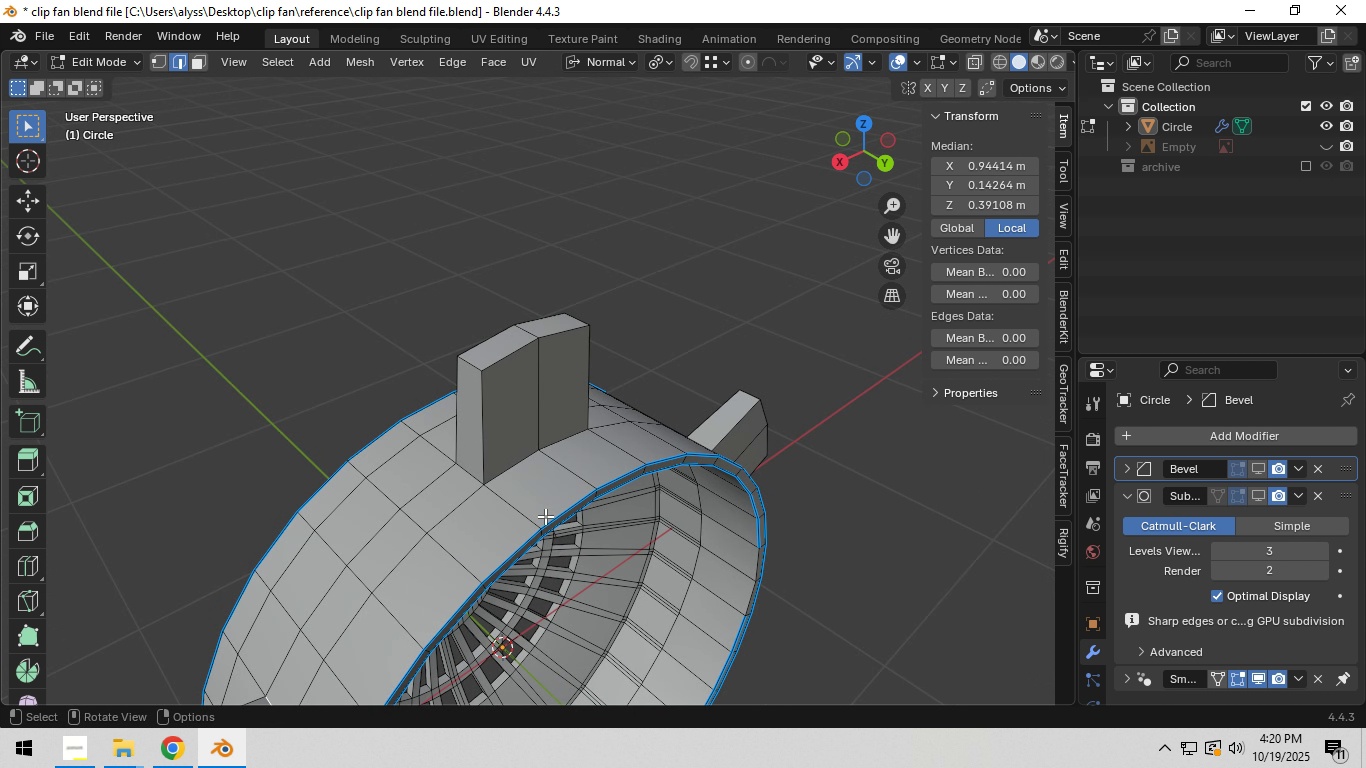 
scroll: coordinate [545, 516], scroll_direction: up, amount: 1.0
 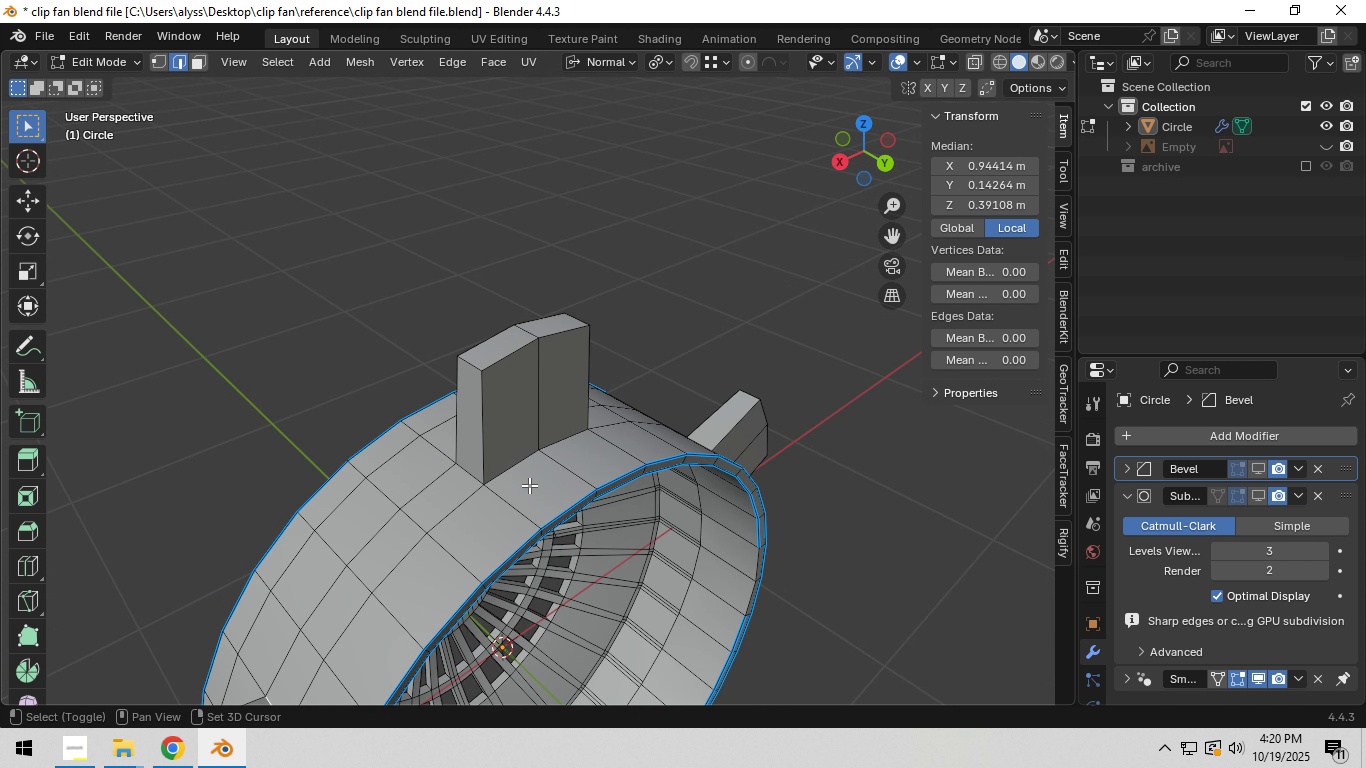 
hold_key(key=ShiftLeft, duration=2.04)
left_click([519, 469])
 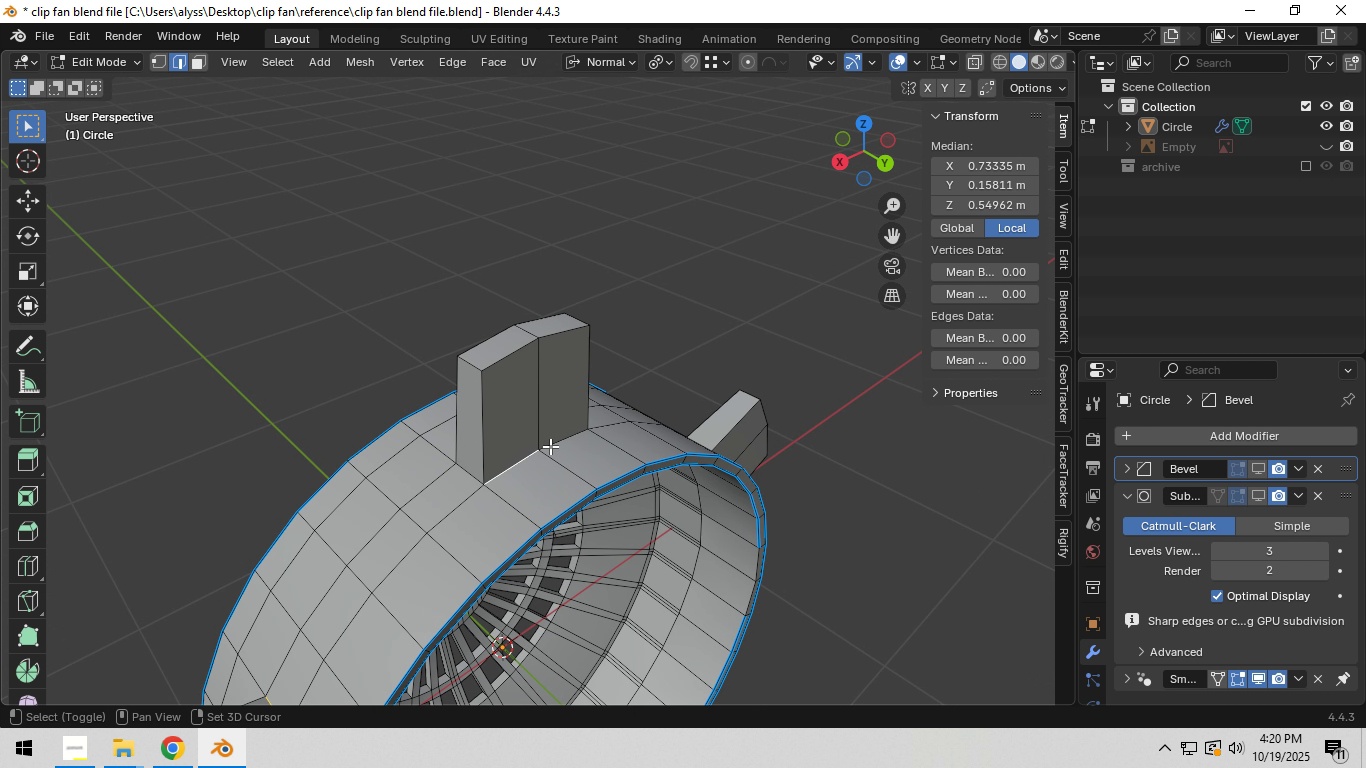 
hold_key(key=AltLeft, duration=0.73)
left_click([551, 446])
 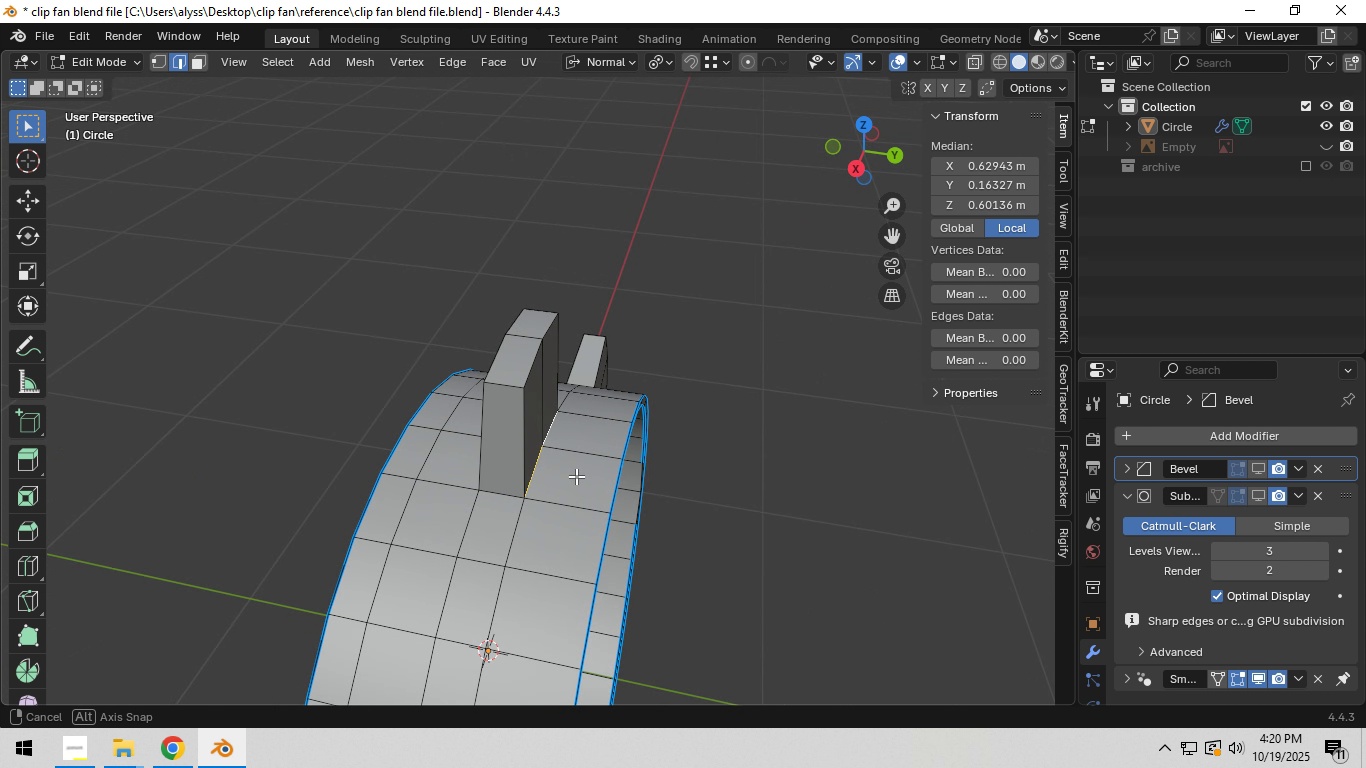 
hold_key(key=ShiftLeft, duration=0.38)
left_click([516, 494])
 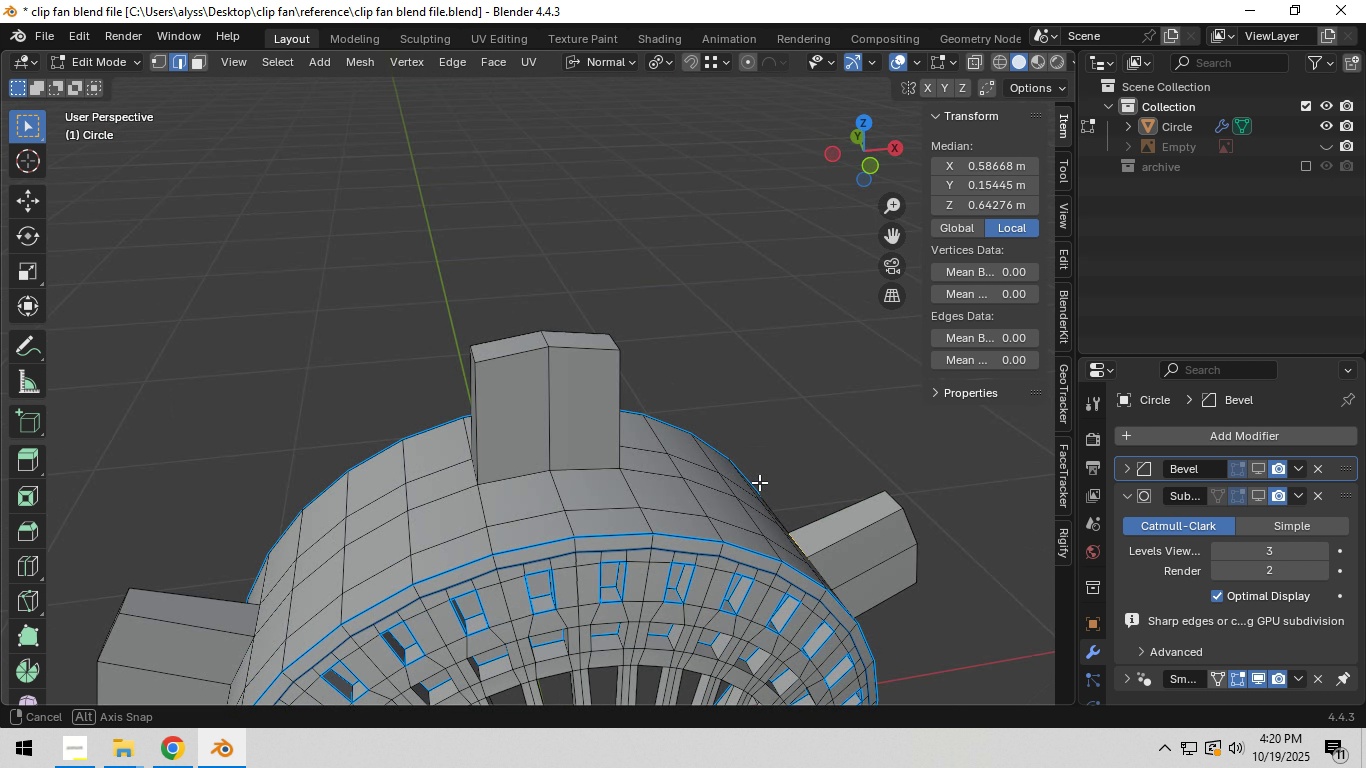 
hold_key(key=ShiftLeft, duration=0.6)
hold_key(key=AltLeft, duration=0.34)
left_click([540, 477])
 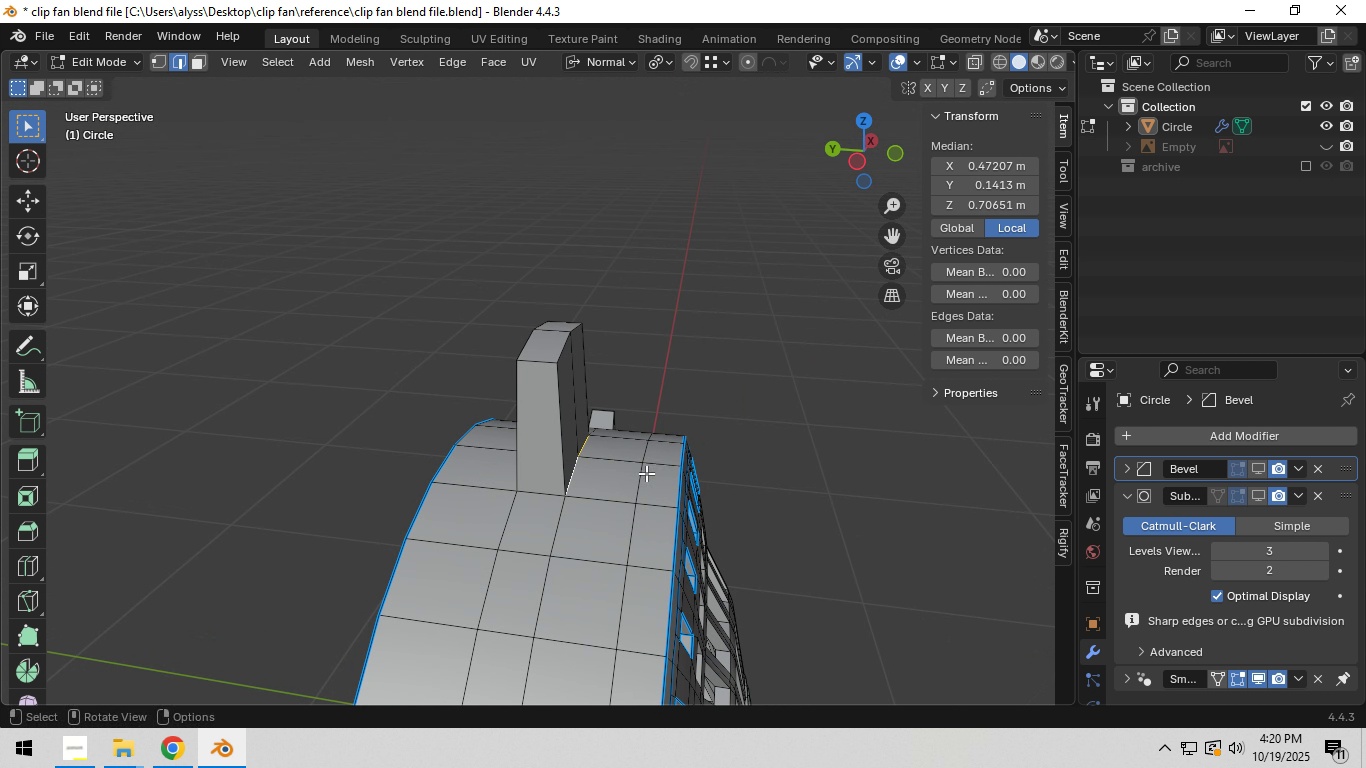 
hold_key(key=ShiftLeft, duration=0.47)
left_click([547, 490])
 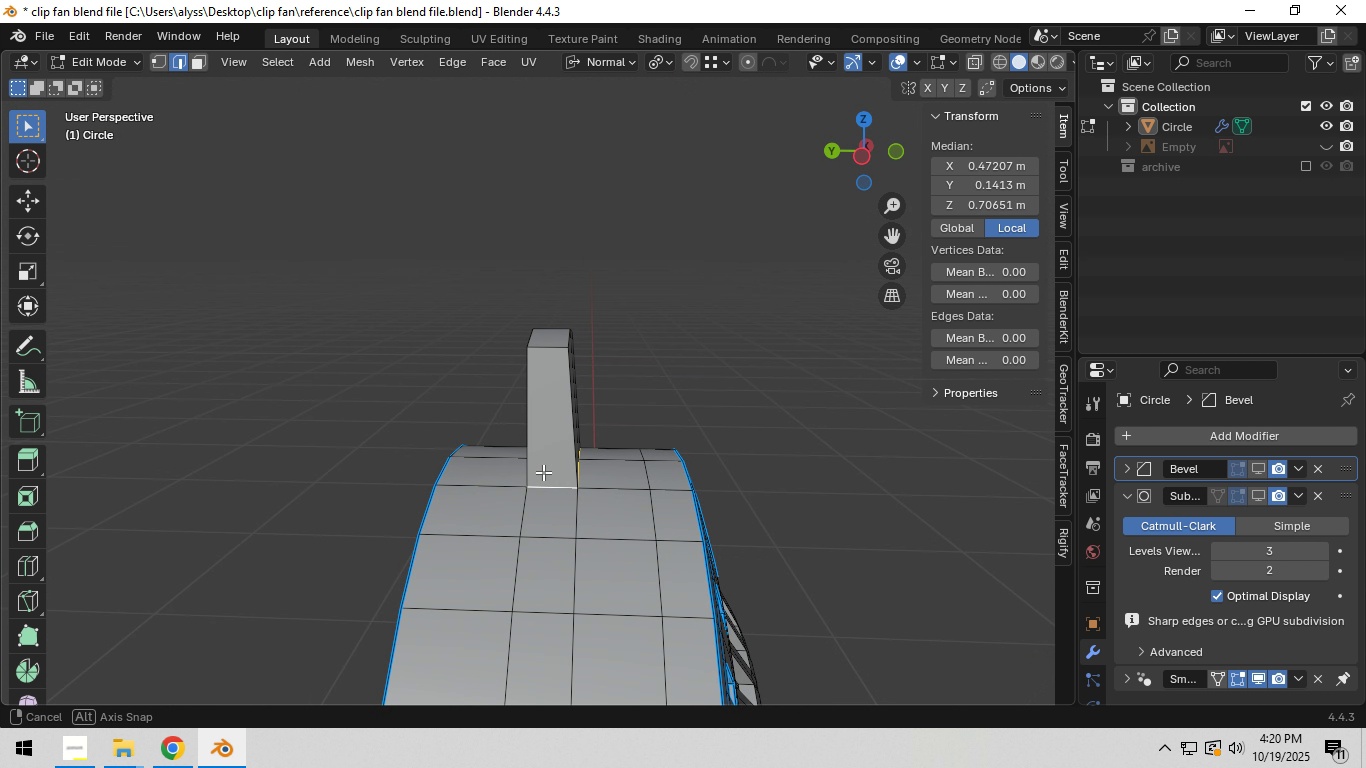 
scroll: coordinate [557, 510], scroll_direction: down, amount: 3.0
 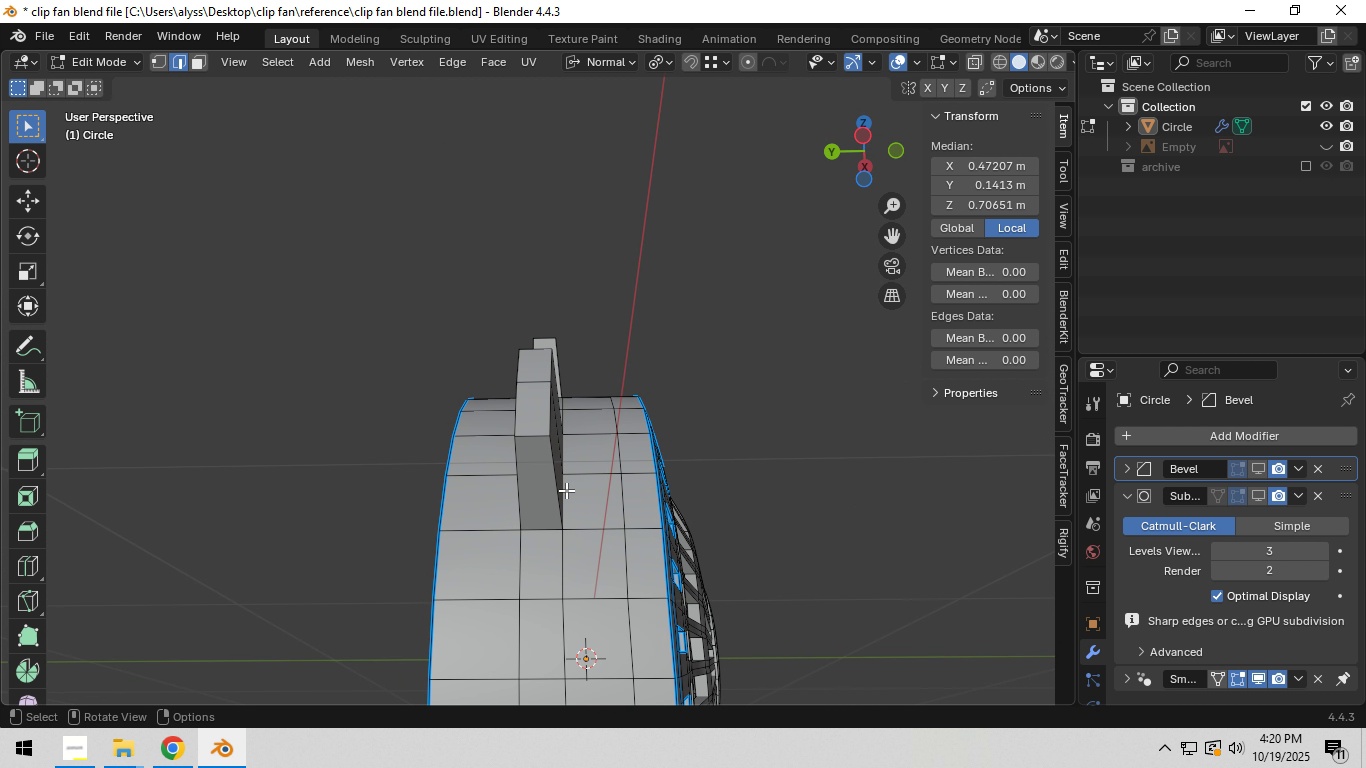 
hold_key(key=ShiftLeft, duration=0.41)
left_click([547, 527])
 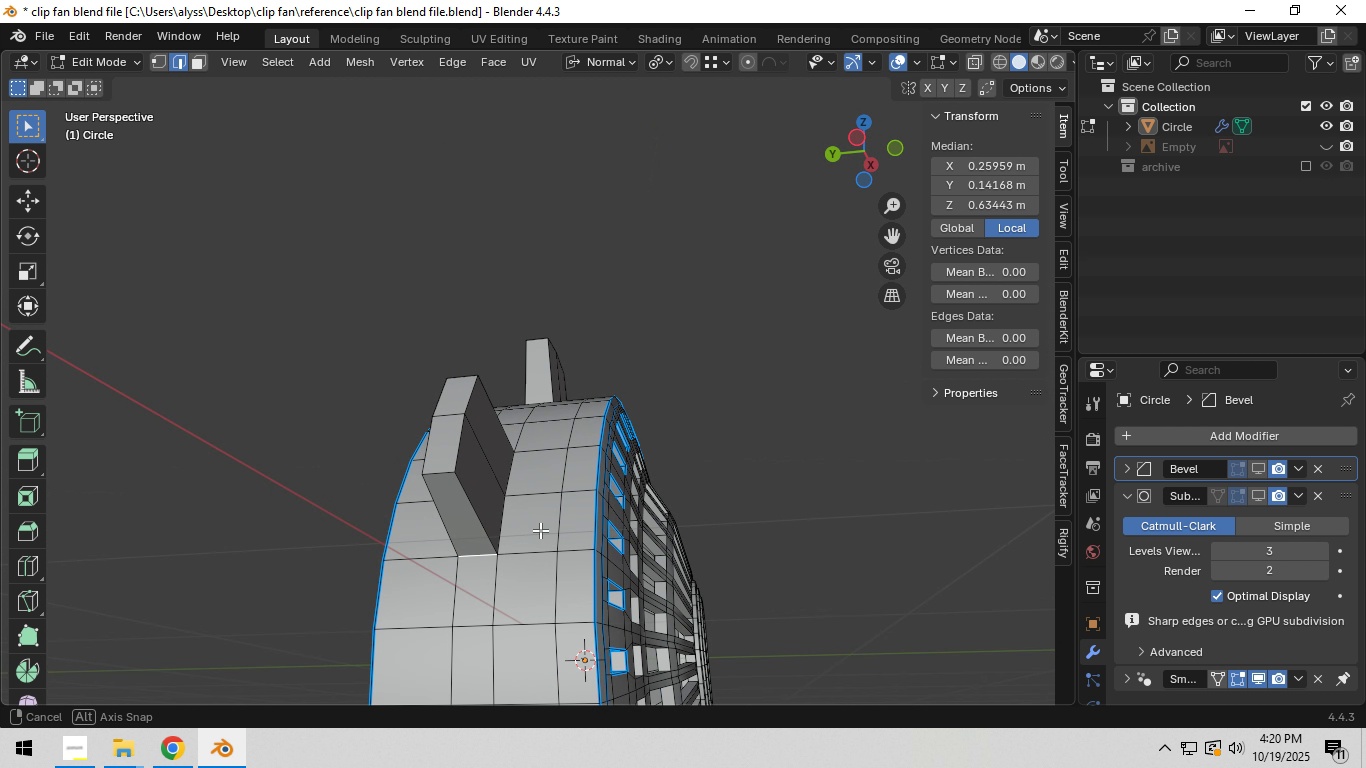 
hold_key(key=ShiftLeft, duration=0.68)
 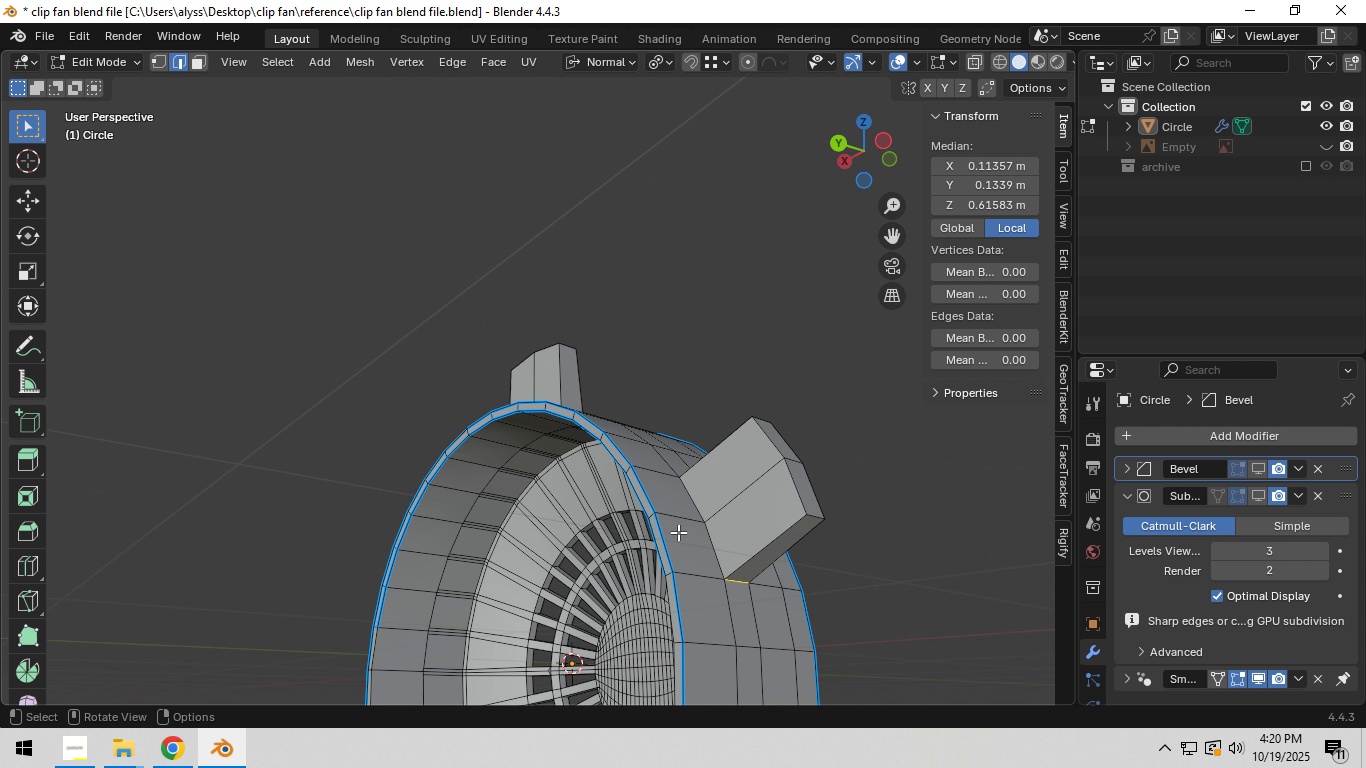 
hold_key(key=AltLeft, duration=0.41)
 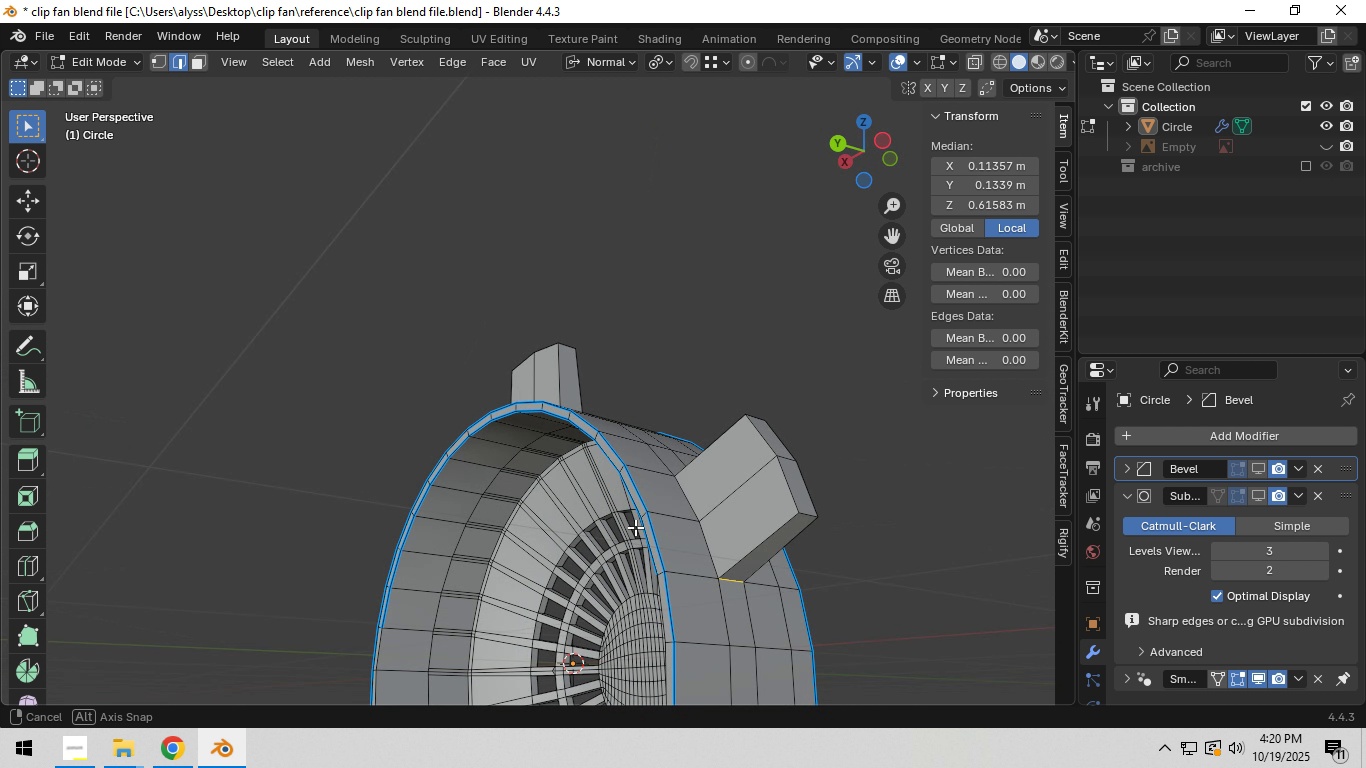 
hold_key(key=ShiftLeft, duration=0.64)
hold_key(key=AltLeft, duration=0.39)
left_click([723, 539])
 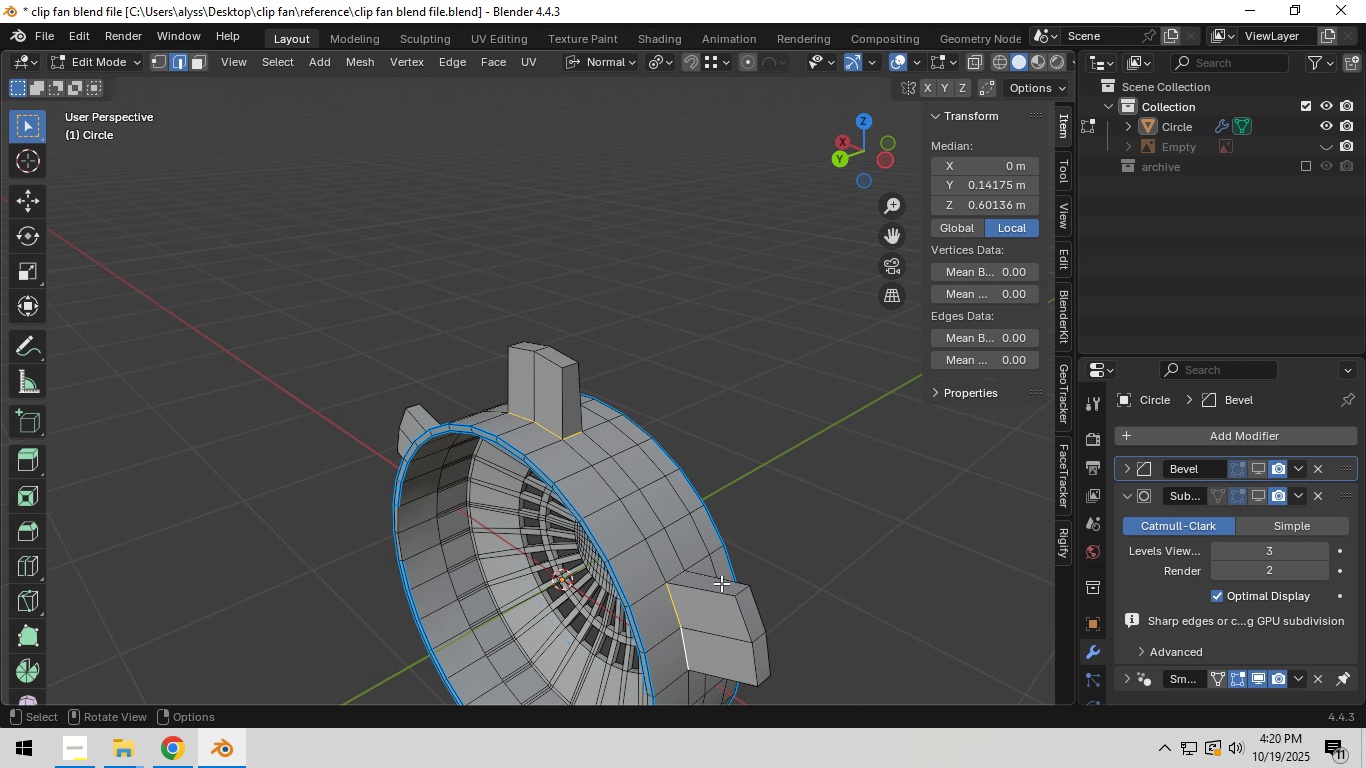 
hold_key(key=ShiftLeft, duration=0.76)
left_click([681, 578])
 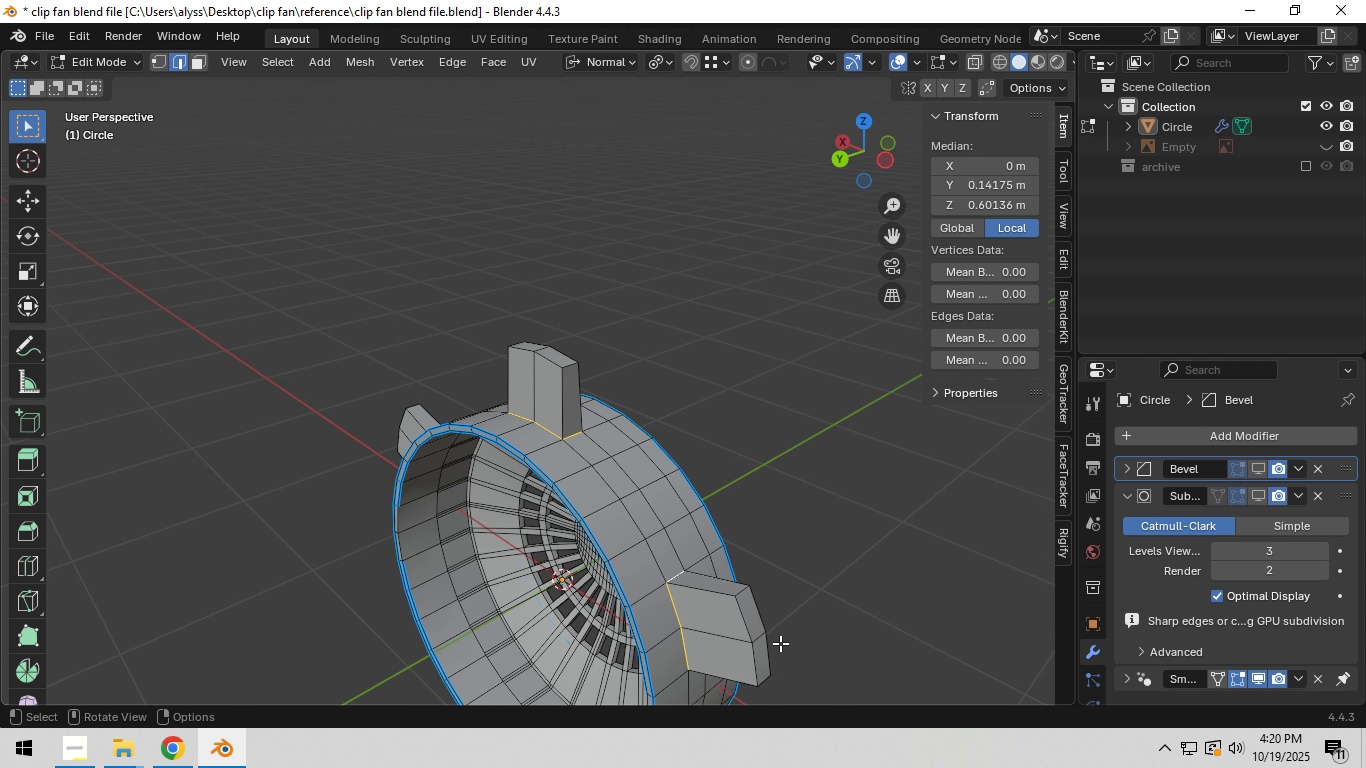 
hold_key(key=ShiftLeft, duration=0.77)
 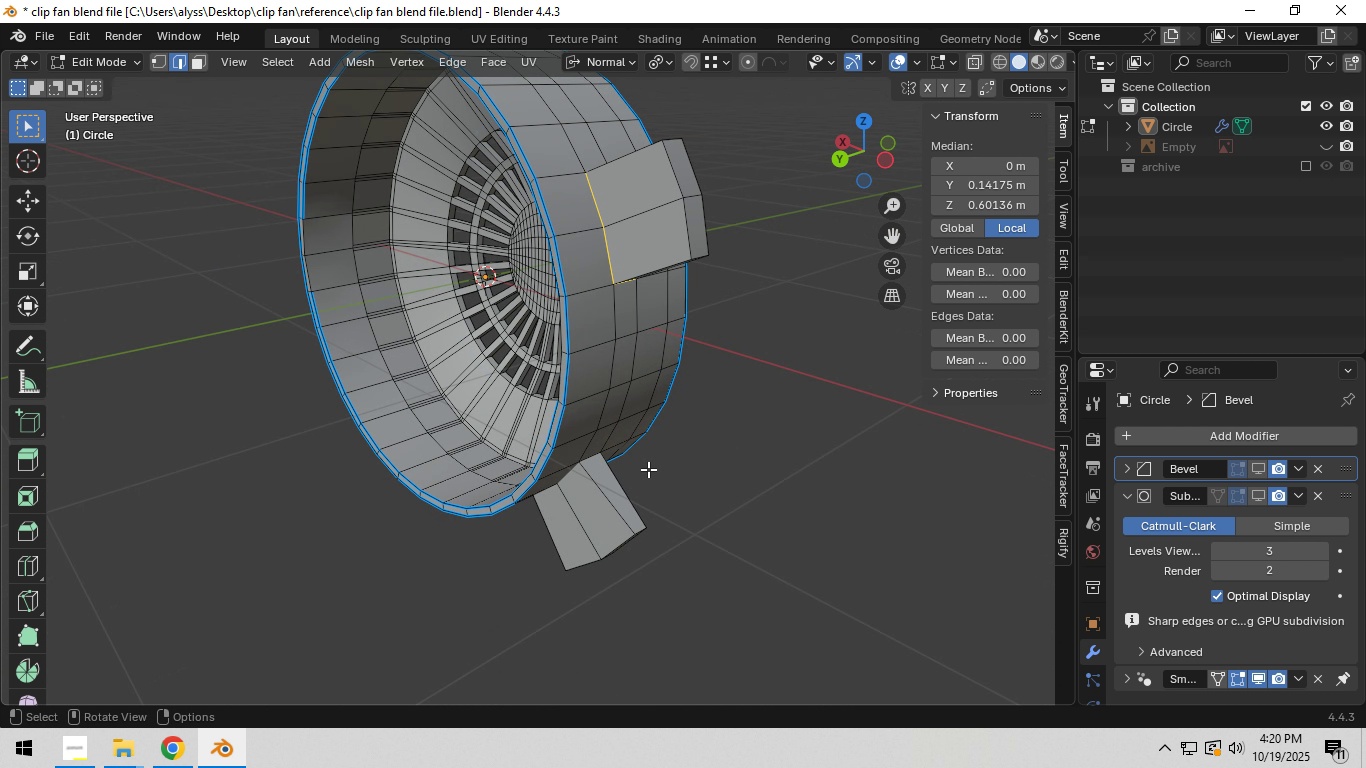 
scroll: coordinate [648, 470], scroll_direction: up, amount: 3.0
 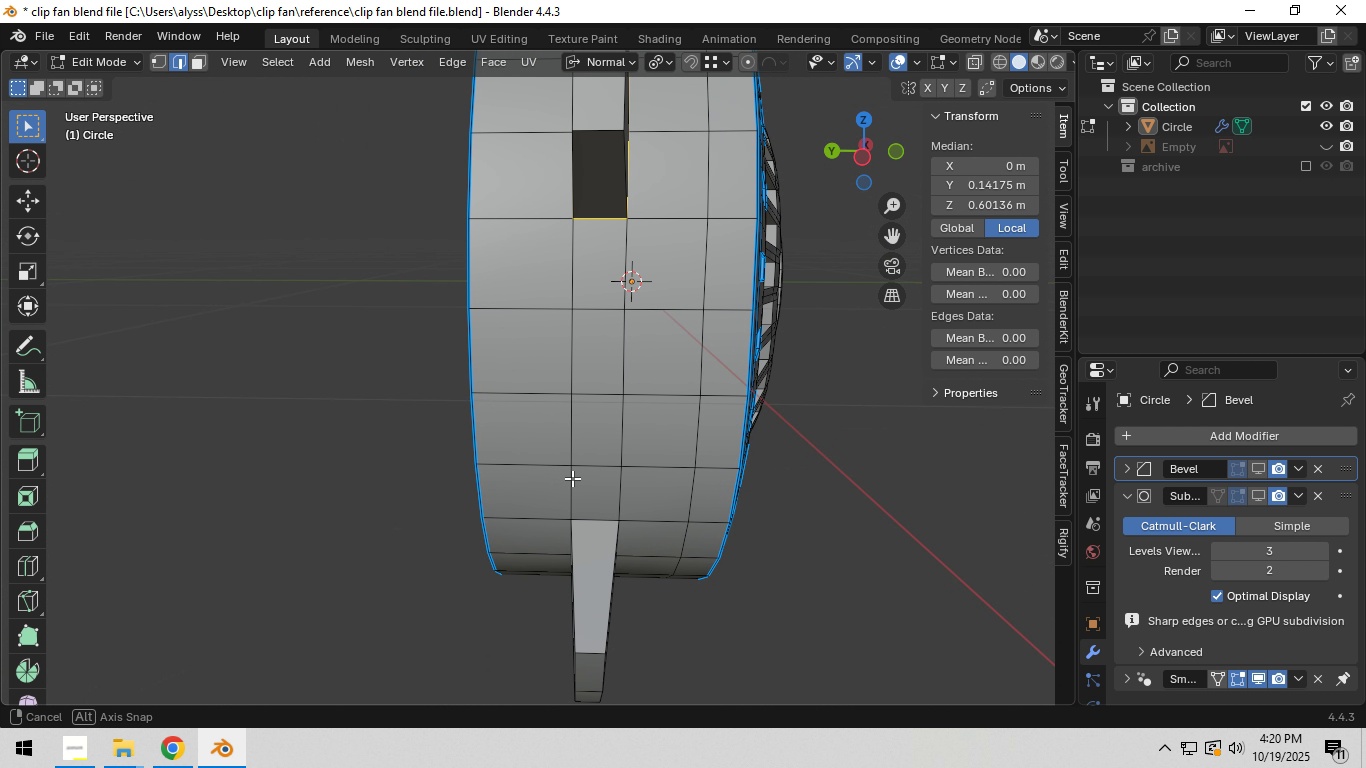 
scroll: coordinate [620, 463], scroll_direction: down, amount: 5.0
 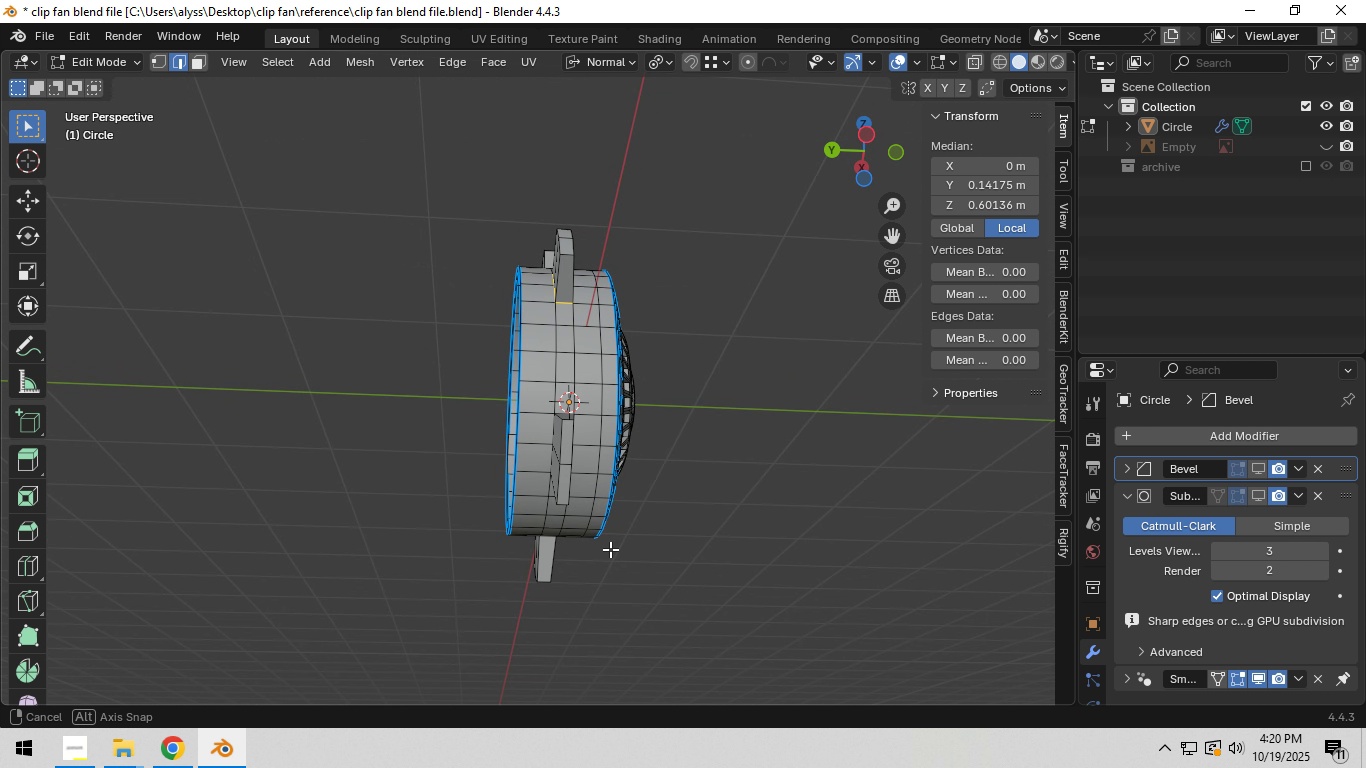 
scroll: coordinate [610, 503], scroll_direction: up, amount: 3.0
 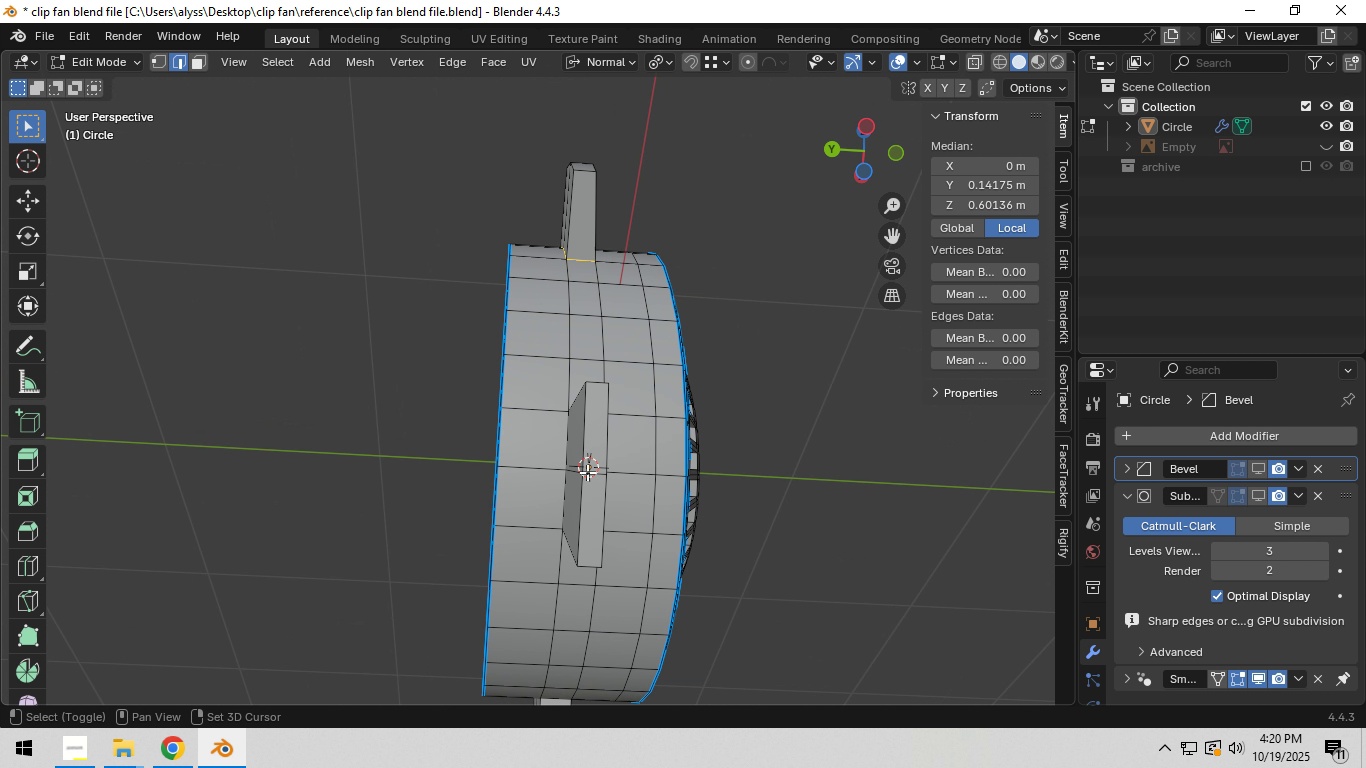 
hold_key(key=ShiftLeft, duration=0.94)
hold_key(key=AltLeft, duration=0.46)
left_click([568, 449])
 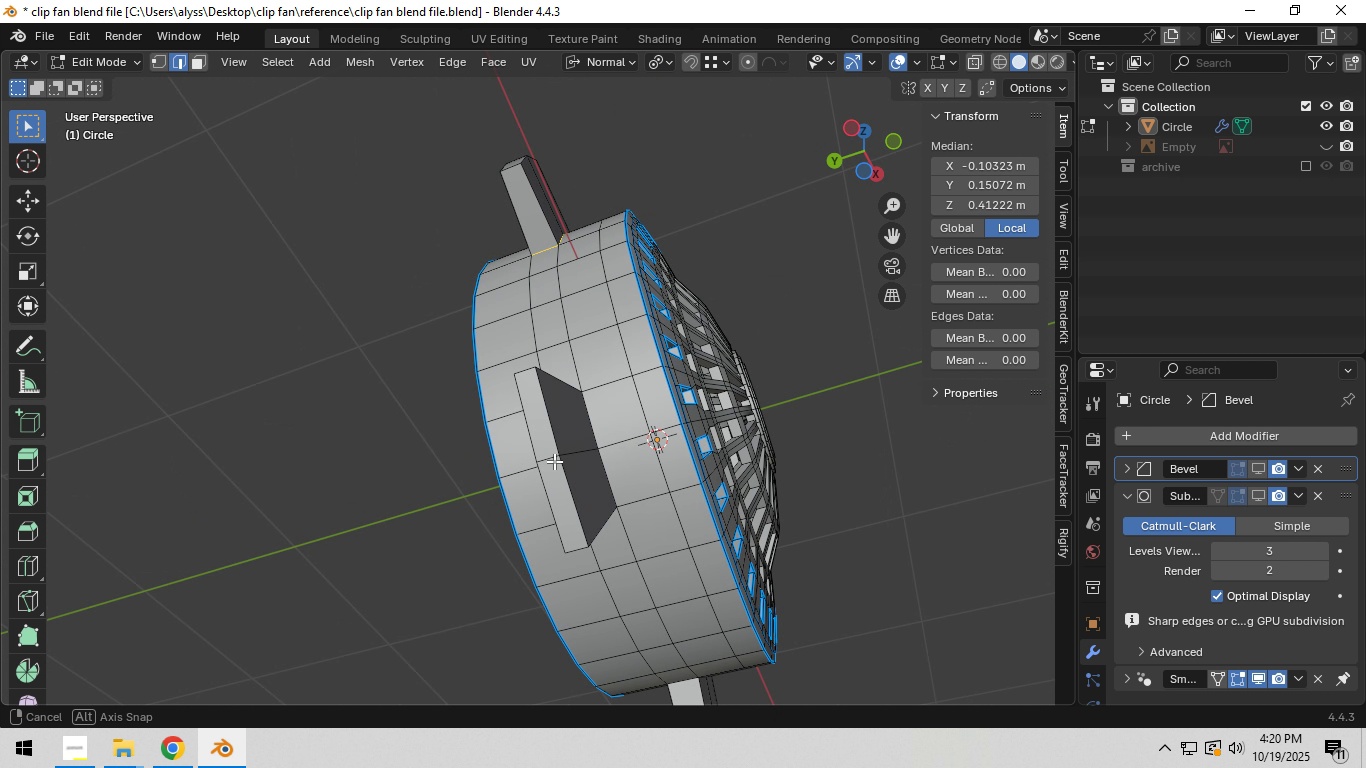 
hold_key(key=ShiftLeft, duration=0.77)
hold_key(key=AltLeft, duration=0.55)
left_click([583, 421])
 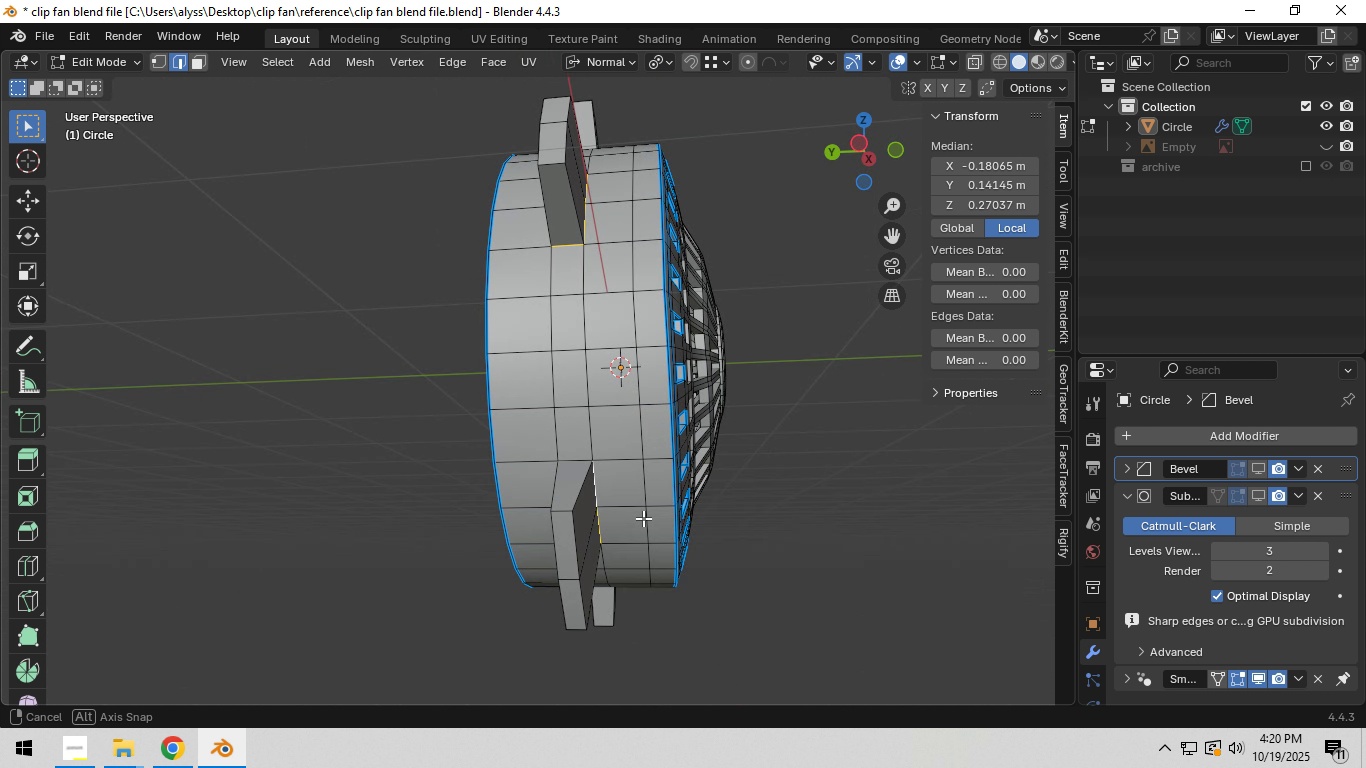 
hold_key(key=ShiftLeft, duration=0.55)
left_click([582, 467])
 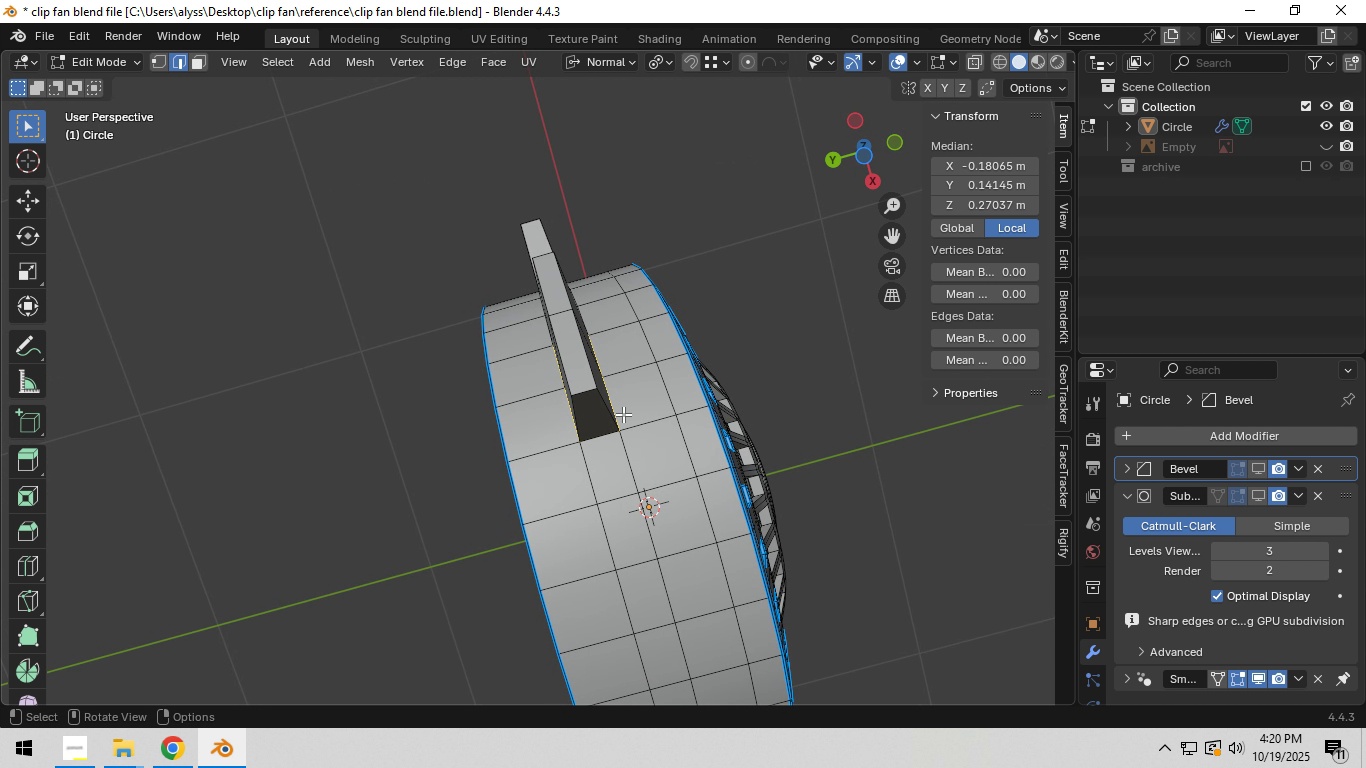 
hold_key(key=ShiftLeft, duration=0.8)
left_click([601, 442])
 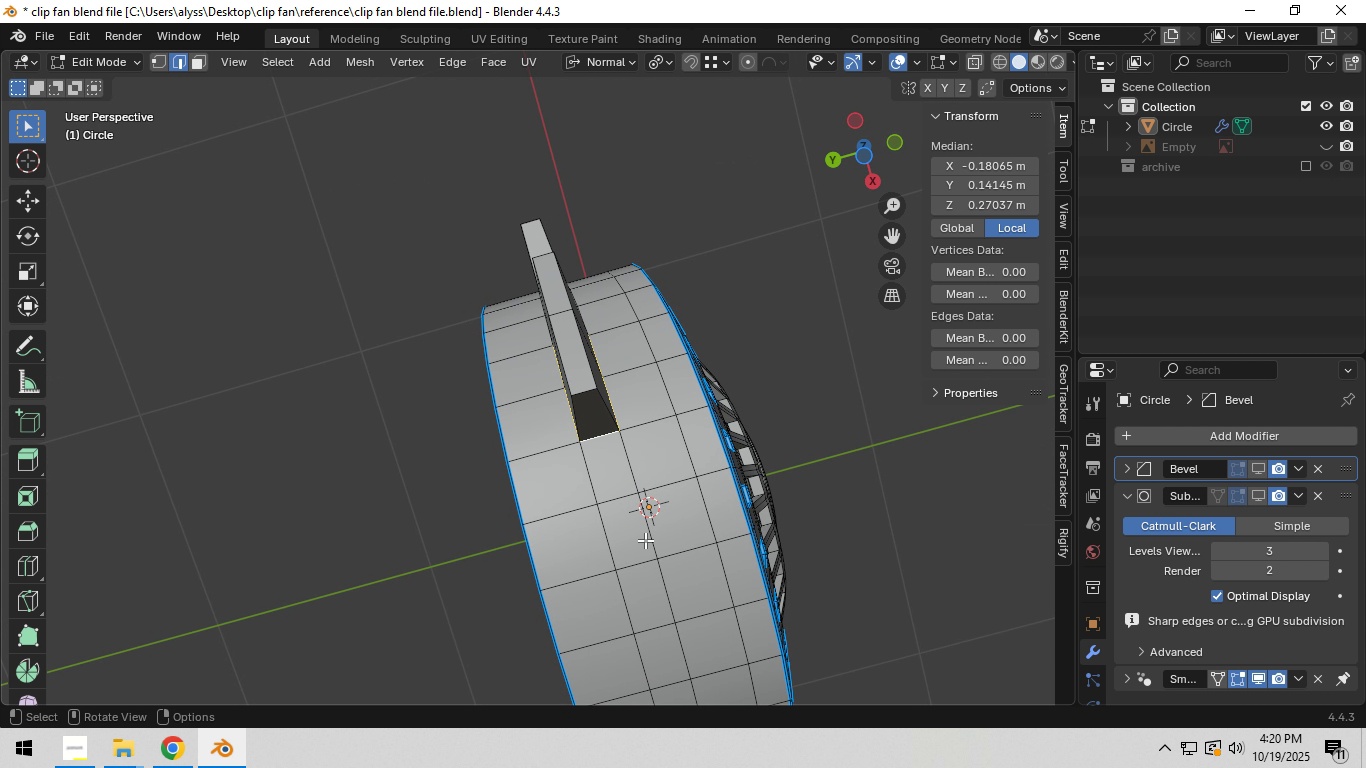 
scroll: coordinate [648, 547], scroll_direction: down, amount: 2.0
 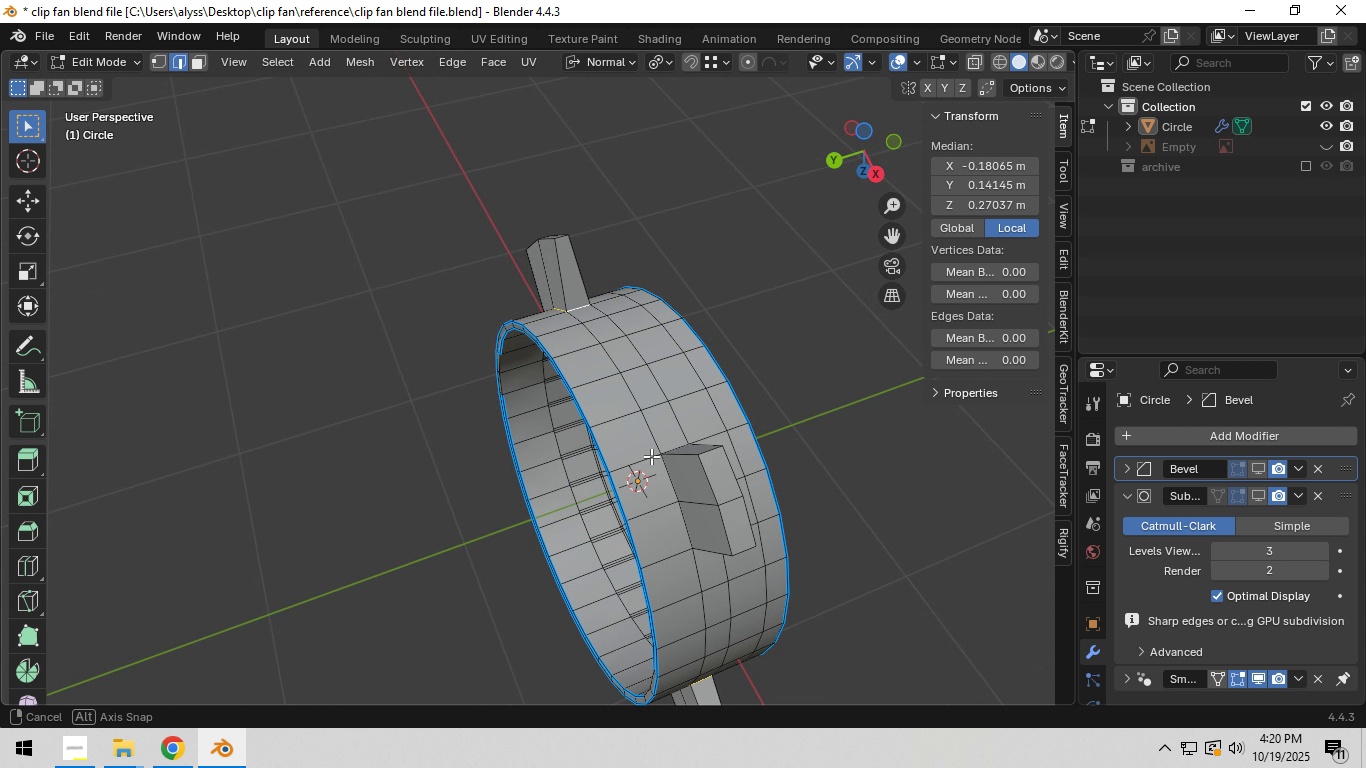 
hold_key(key=ShiftLeft, duration=1.18)
hold_key(key=AltLeft, duration=0.56)
left_click([669, 481])
 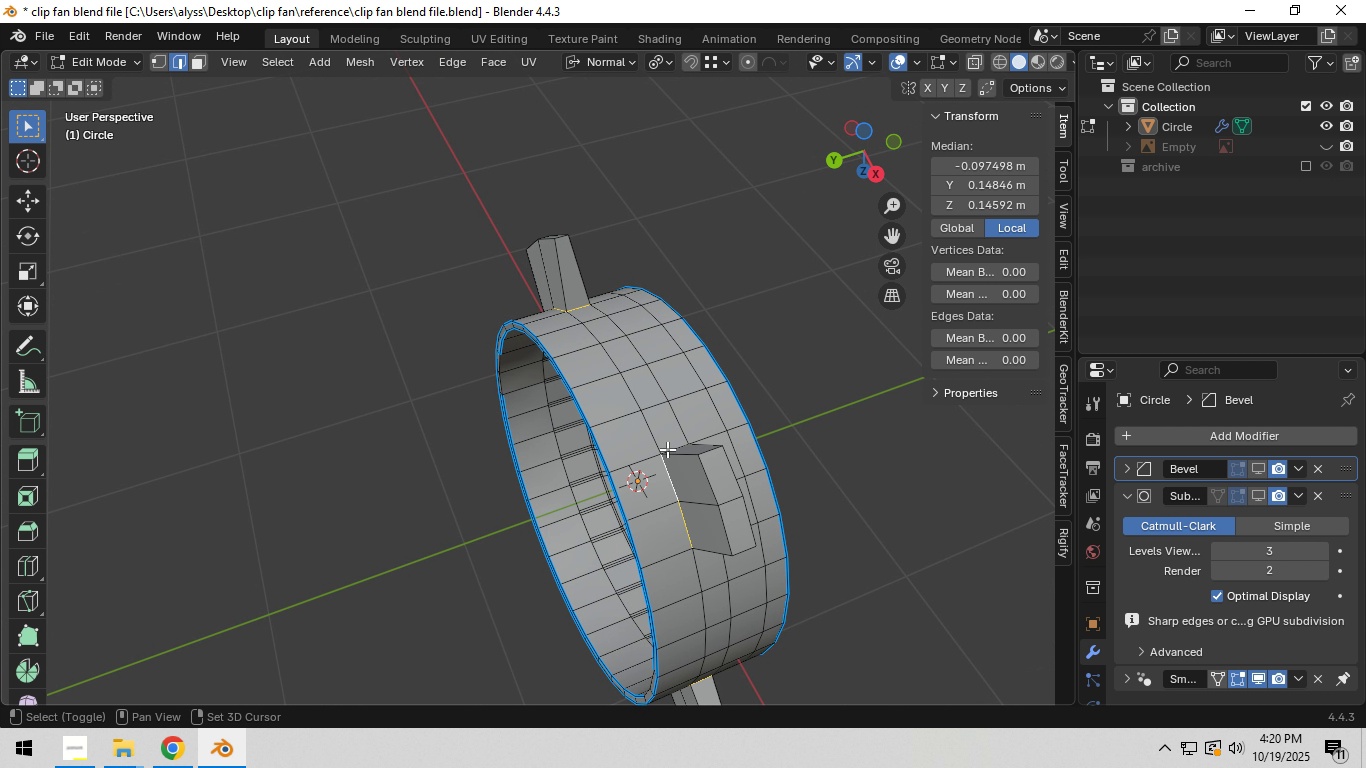 
left_click([667, 449])
 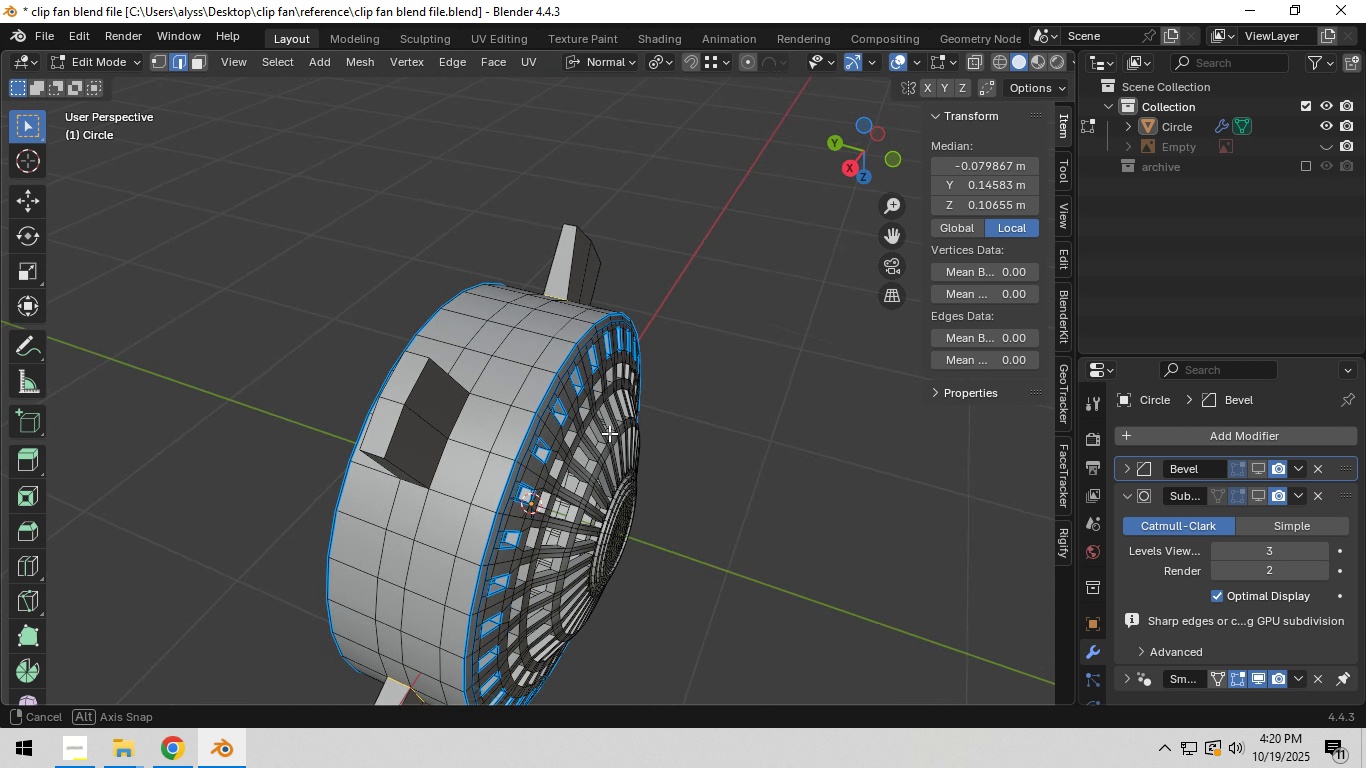 
hold_key(key=ShiftLeft, duration=1.51)
hold_key(key=AltLeft, duration=0.41)
left_click([460, 424])
 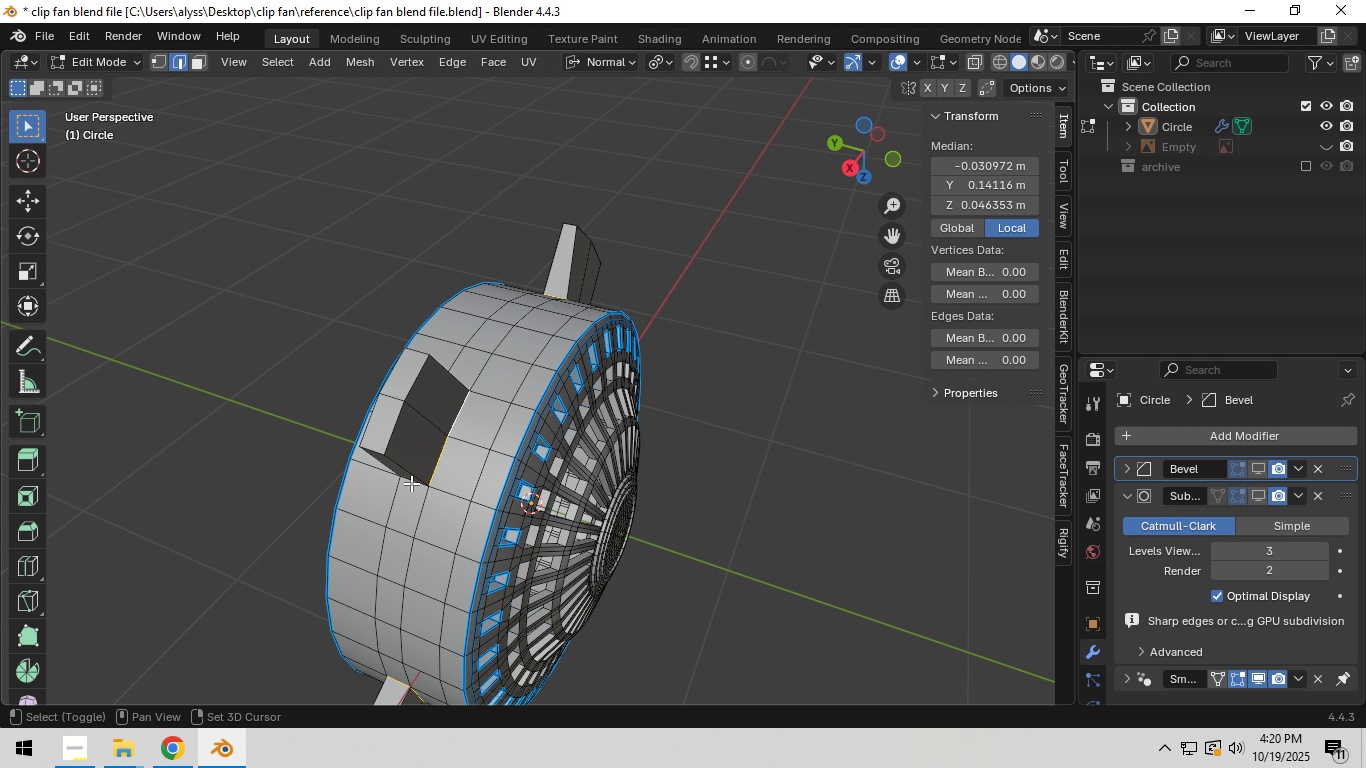 
left_click([411, 483])
 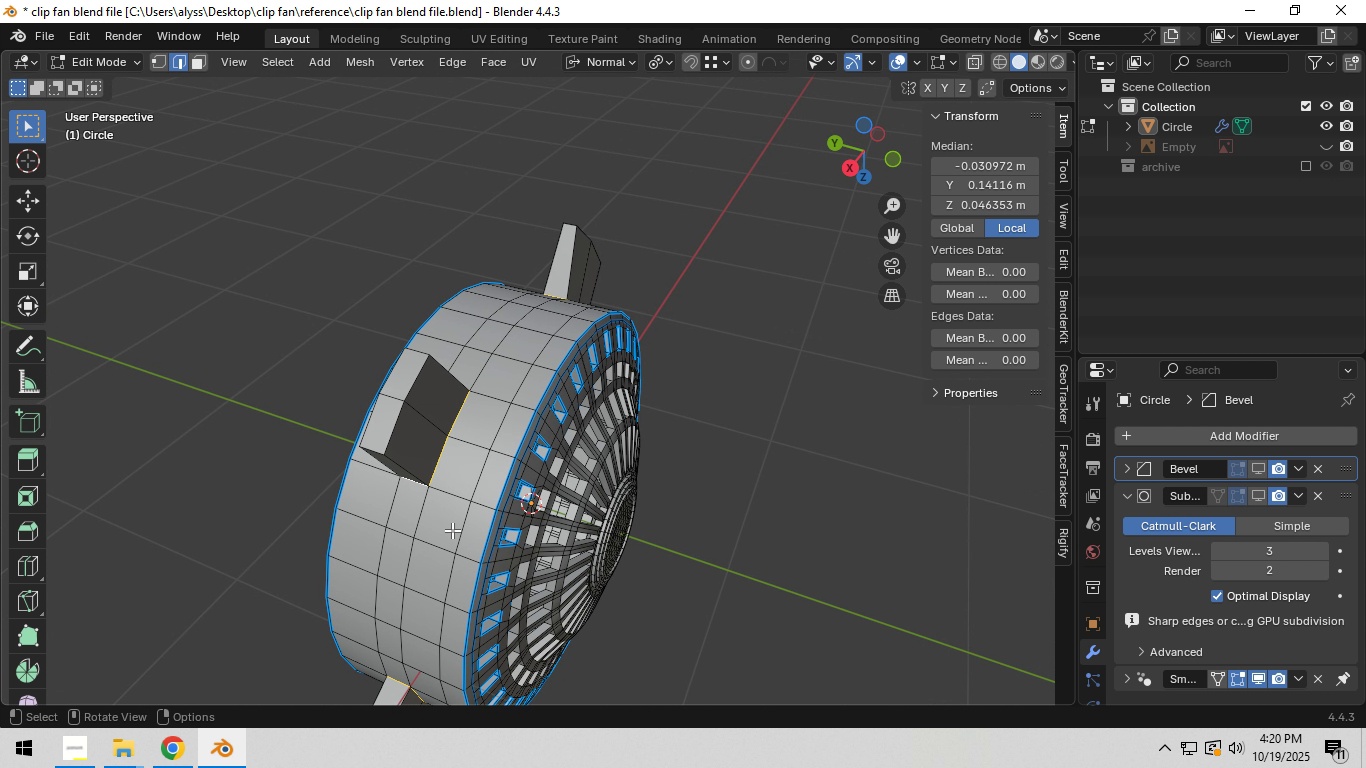 
scroll: coordinate [453, 532], scroll_direction: down, amount: 3.0
 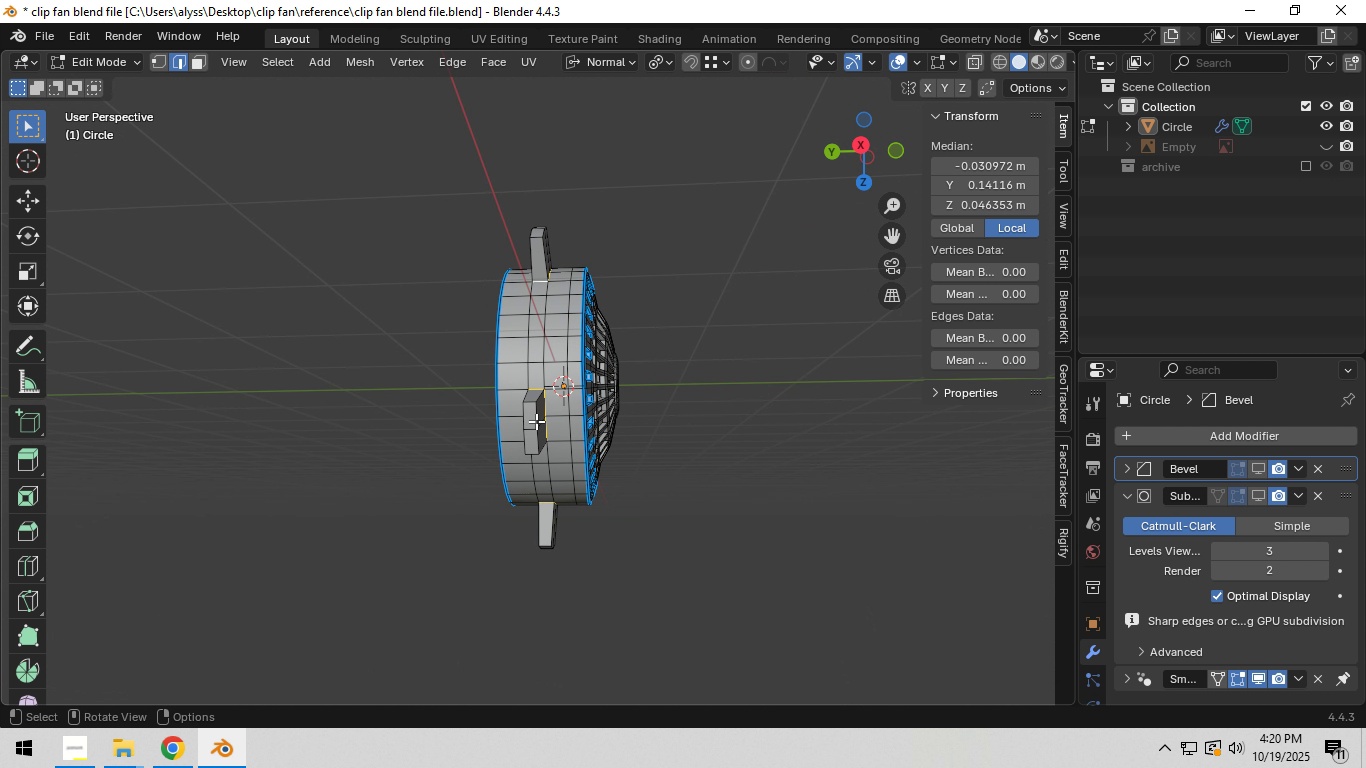 
scroll: coordinate [566, 440], scroll_direction: up, amount: 3.0
 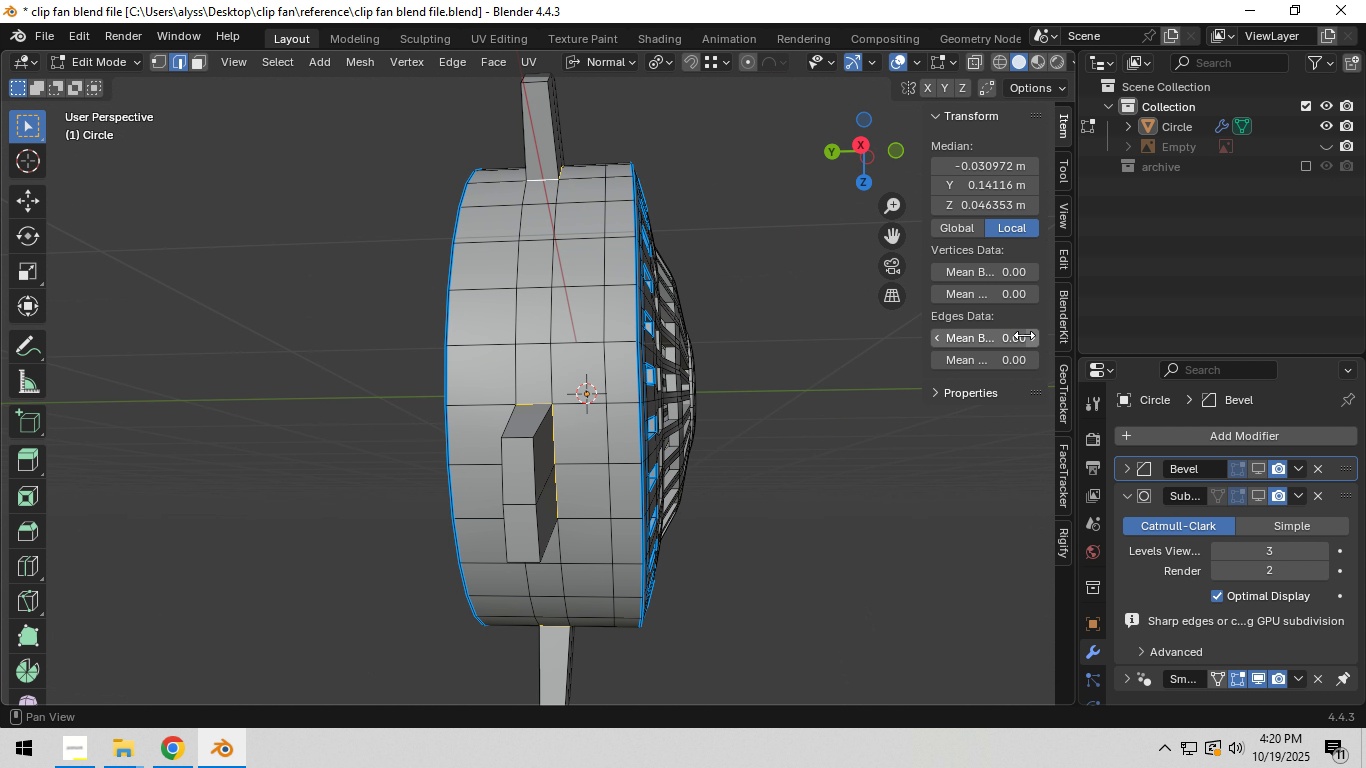 
left_click([1017, 335])
 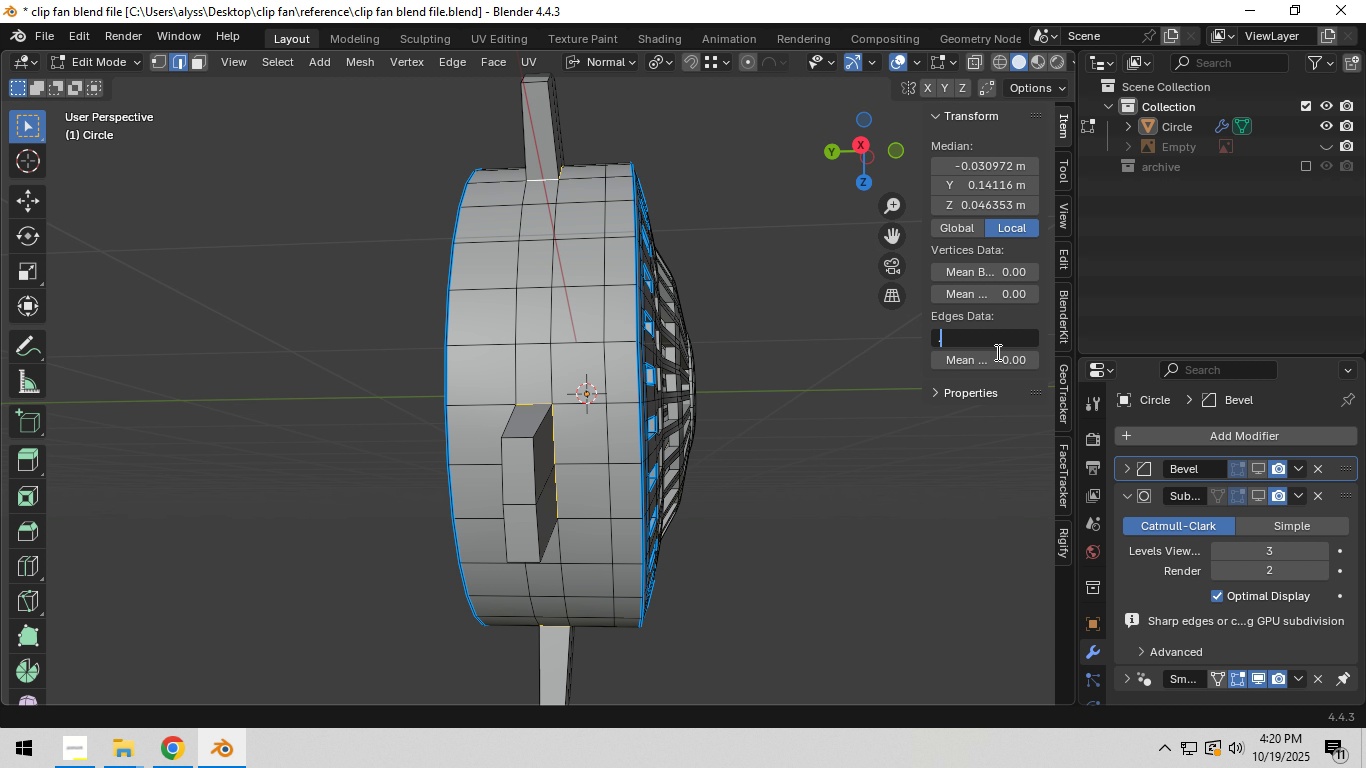 
key(NumpadDecimal)
 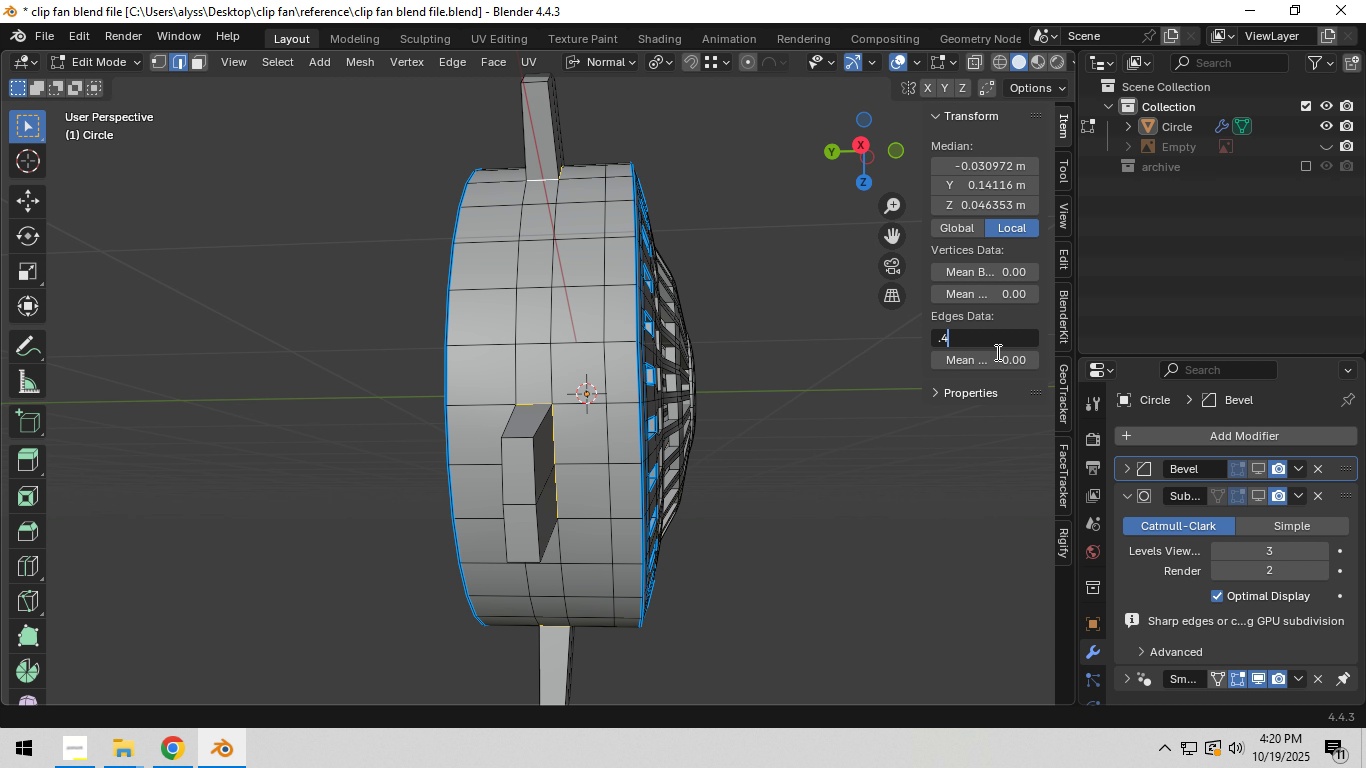 
key(Numpad4)
 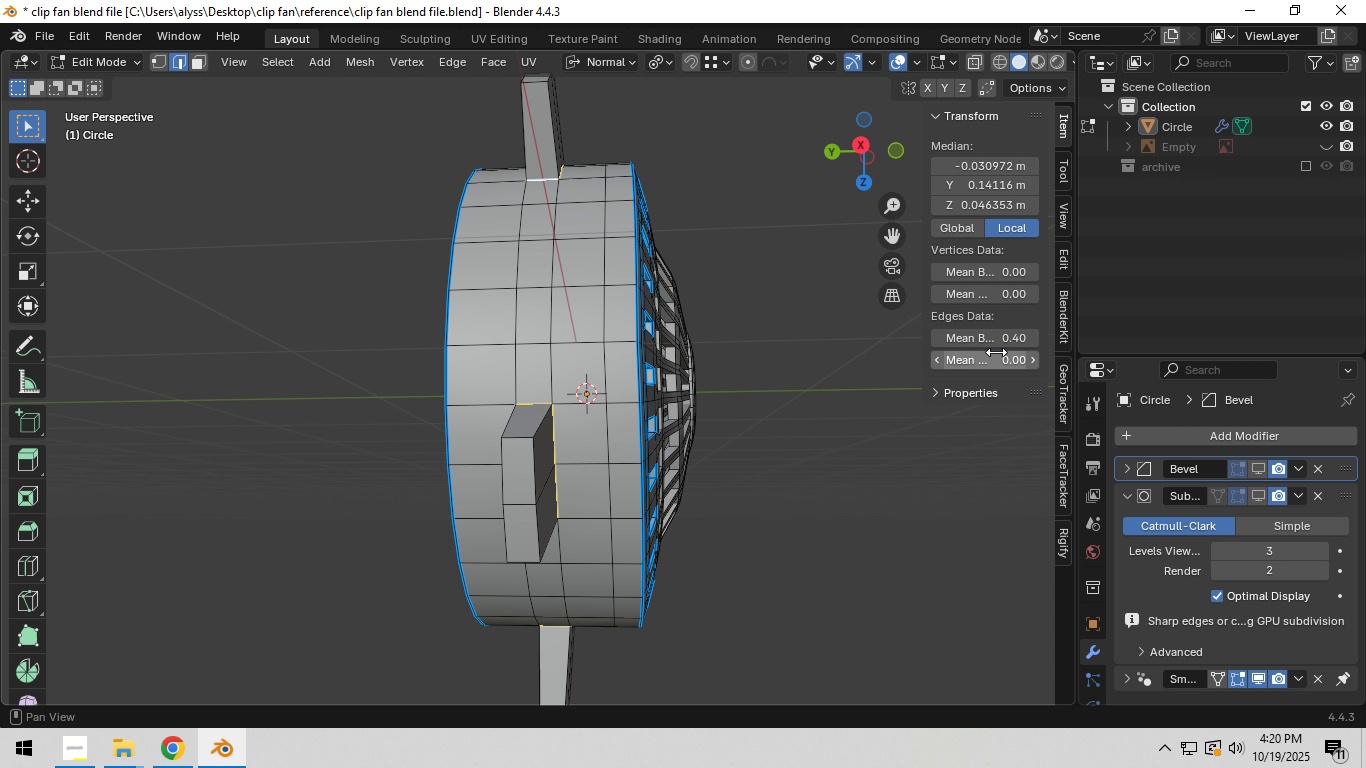 
key(NumpadEnter)
 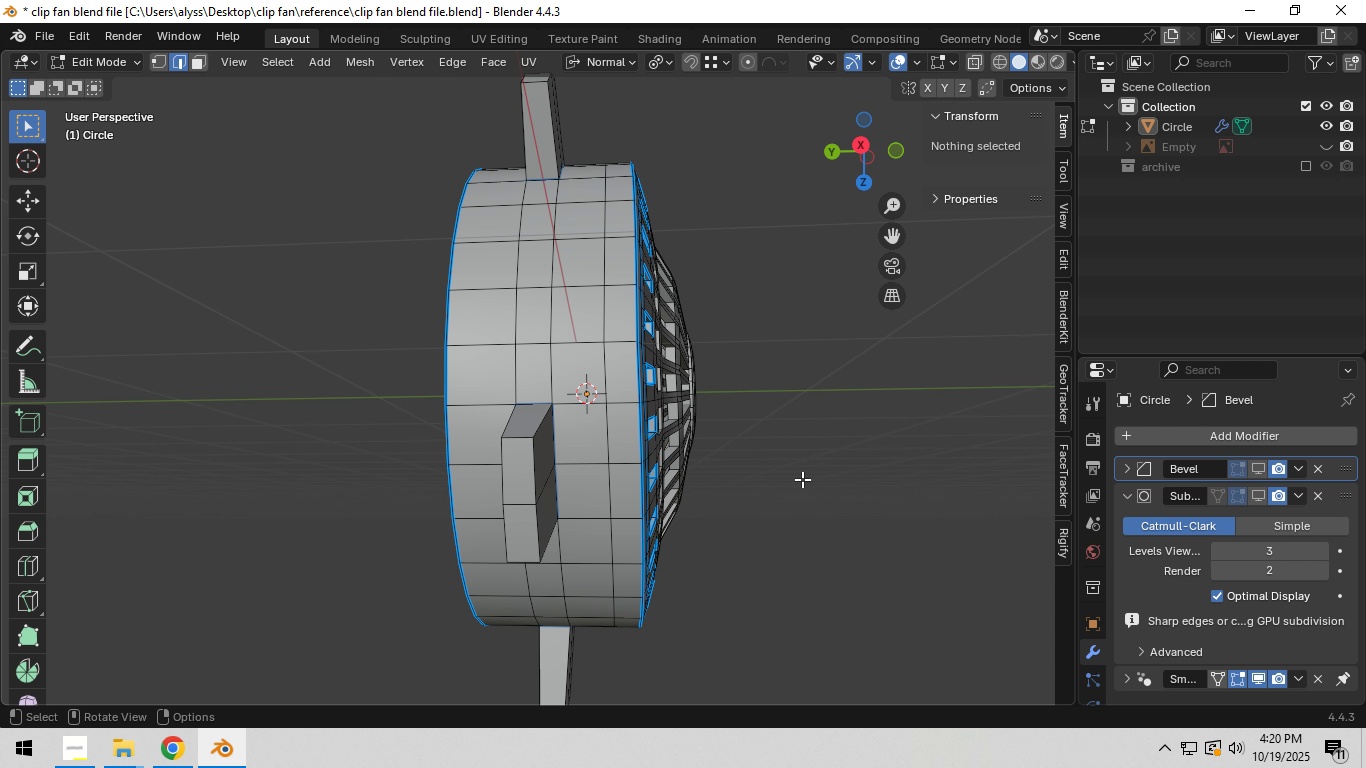 
scroll: coordinate [796, 451], scroll_direction: down, amount: 5.0
 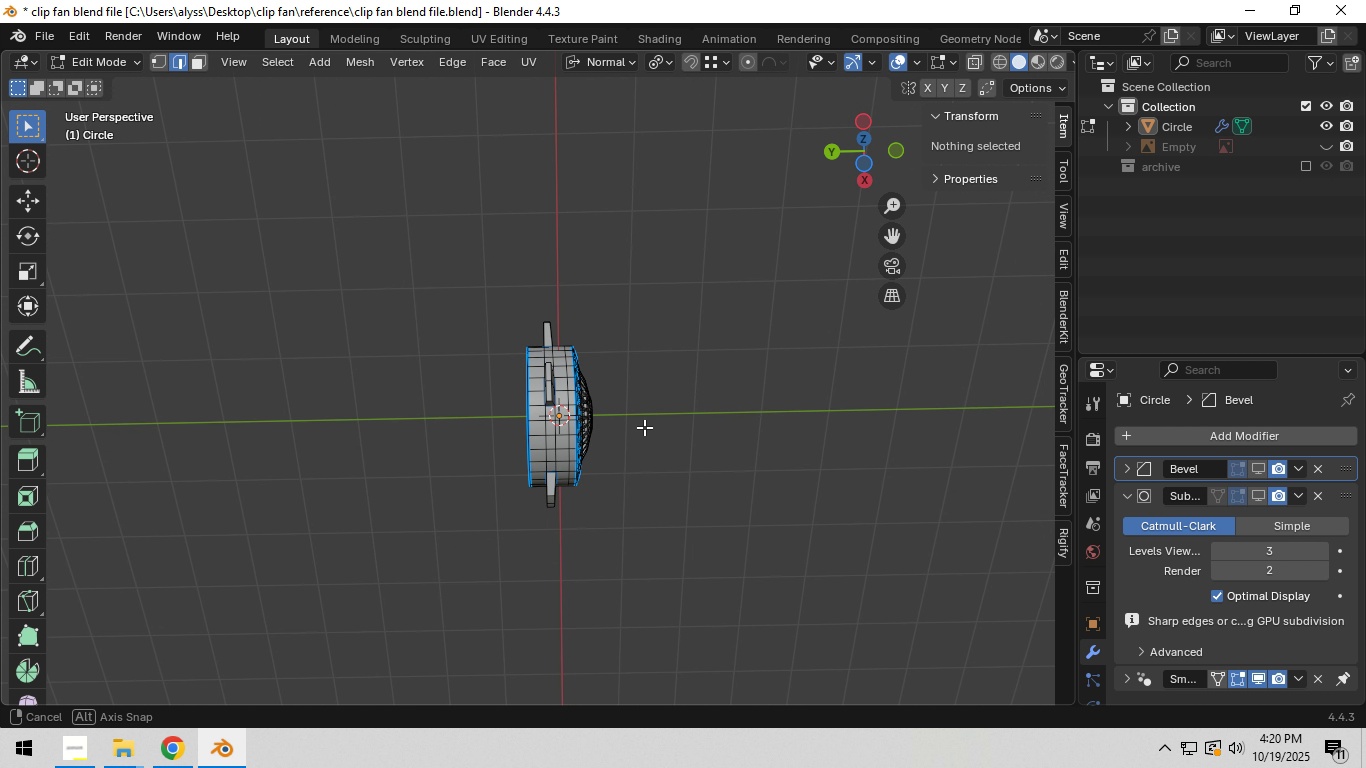 
scroll: coordinate [641, 491], scroll_direction: up, amount: 6.0
 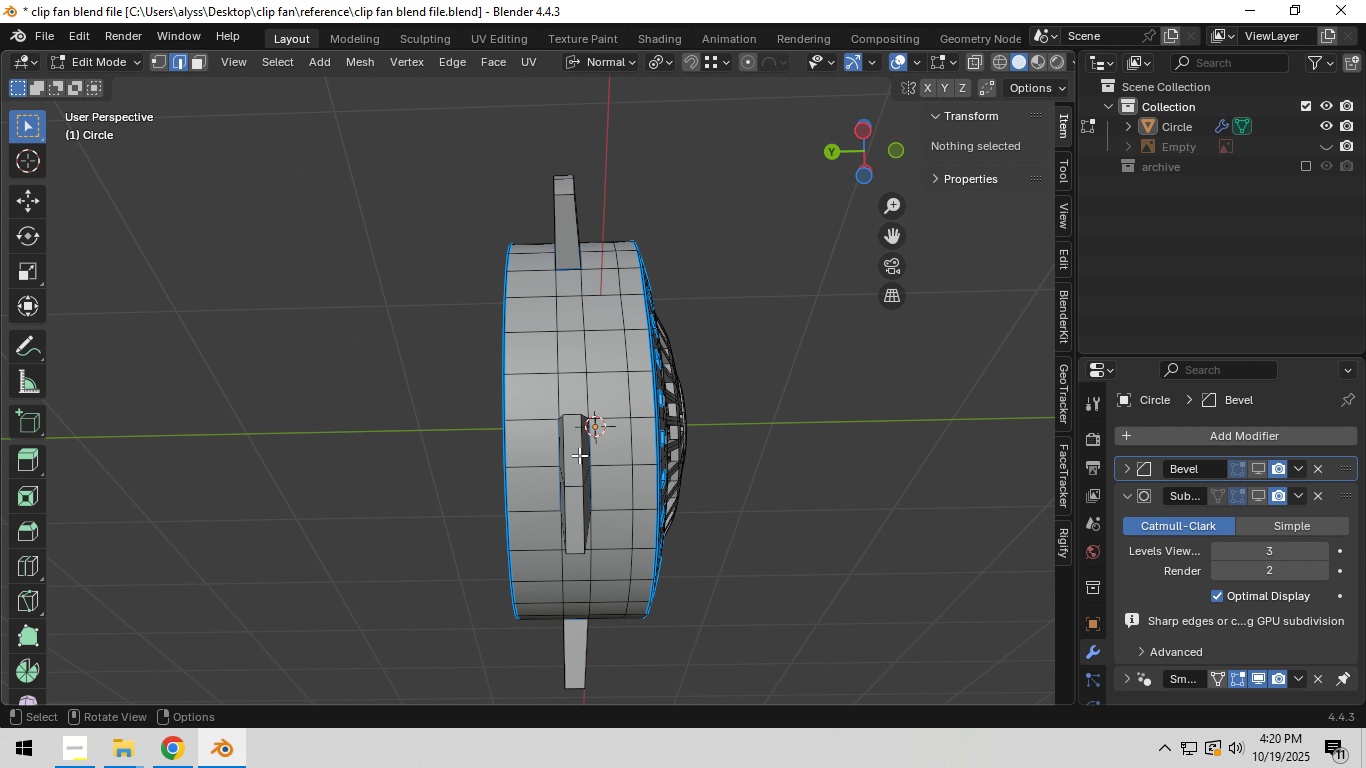 
key(2)
 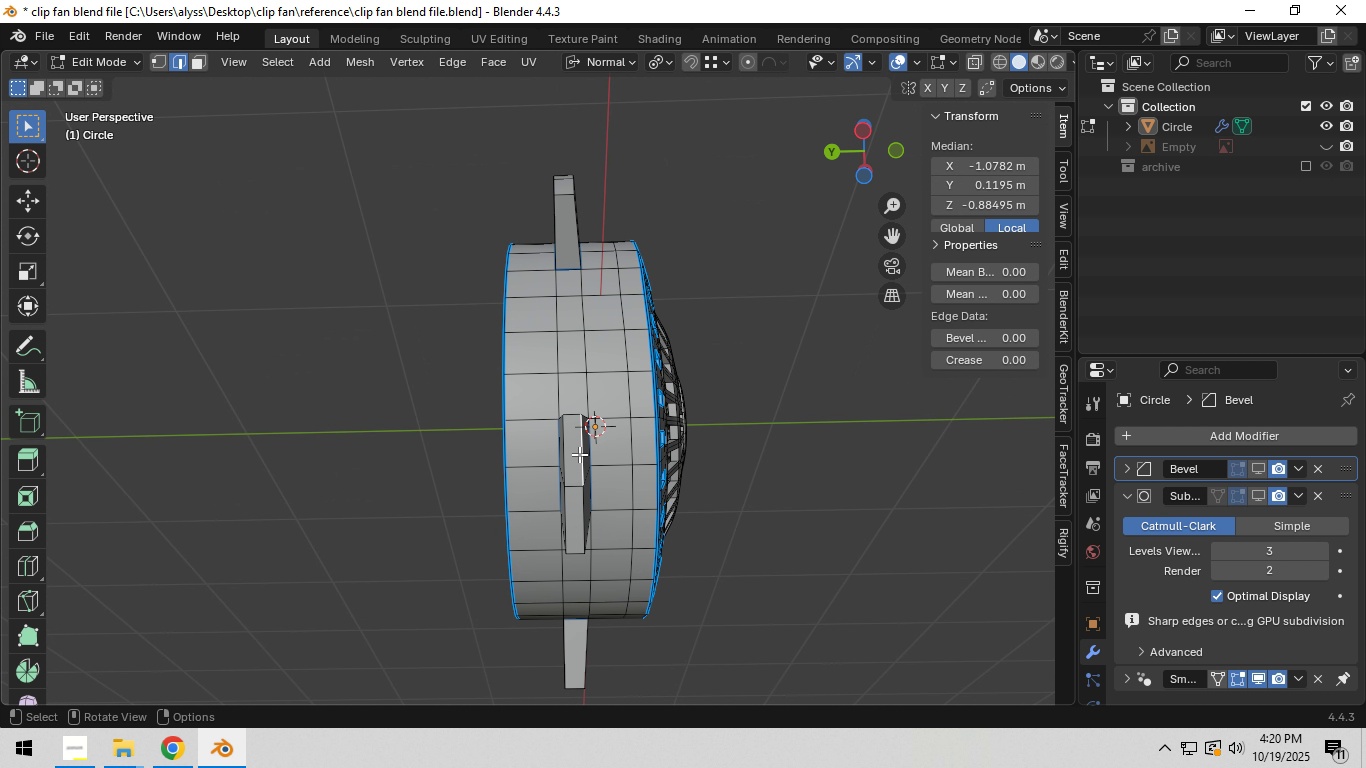 
left_click([579, 454])
 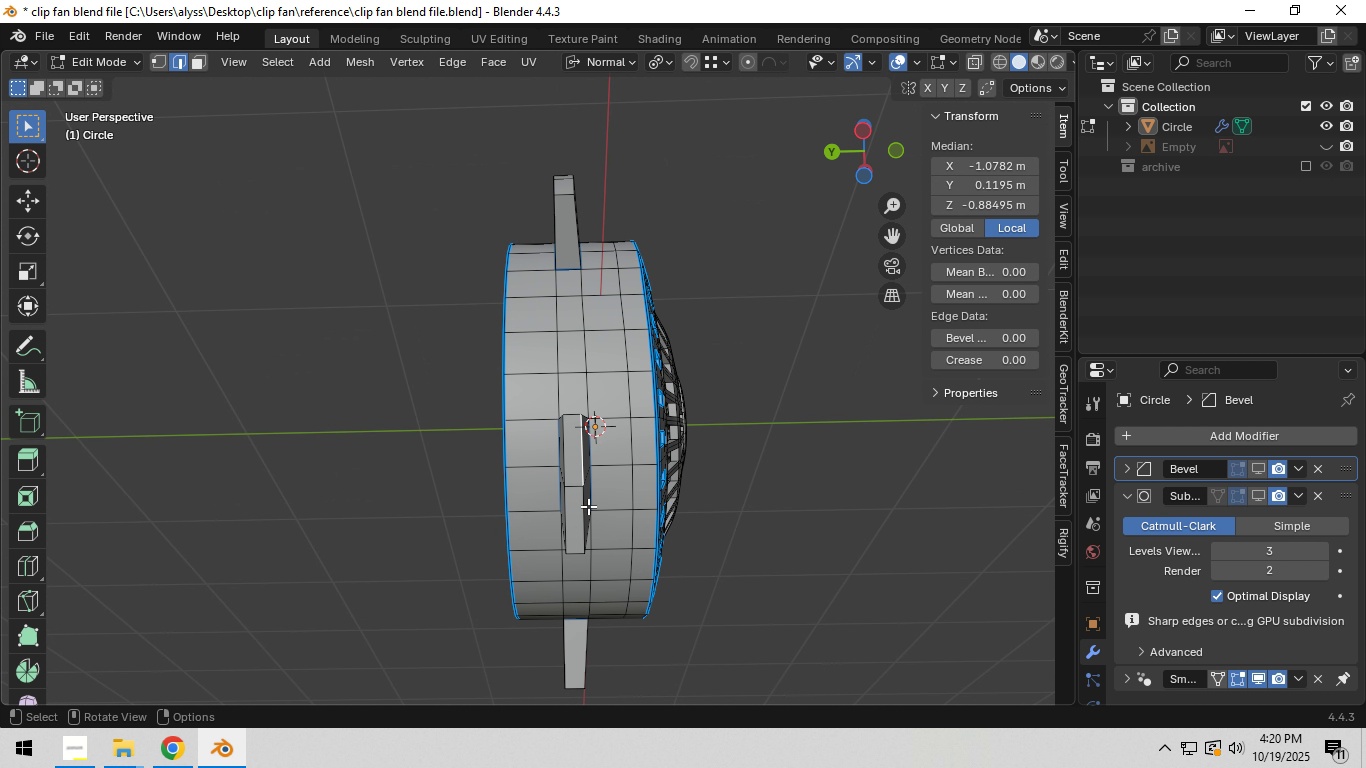 
hold_key(key=ShiftLeft, duration=0.74)
left_click([586, 510])
 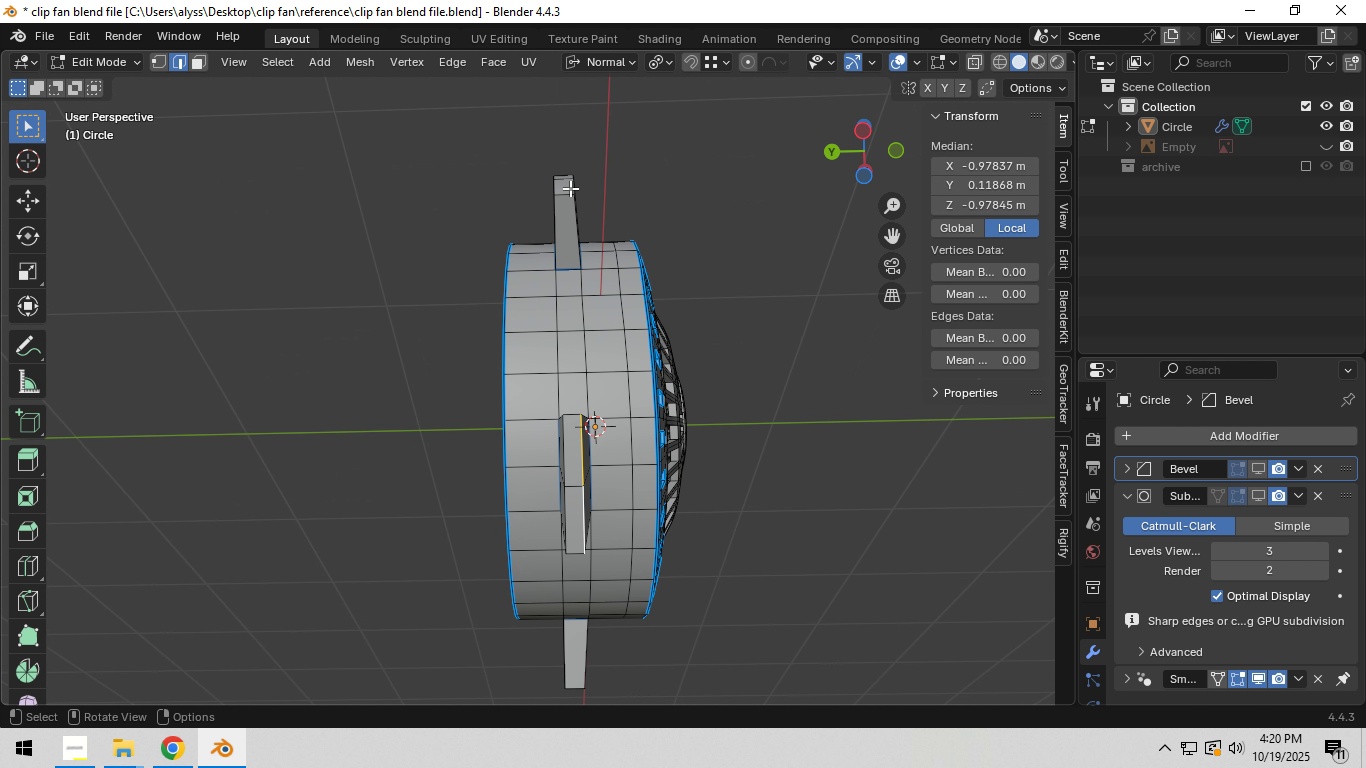 
type(gy)
 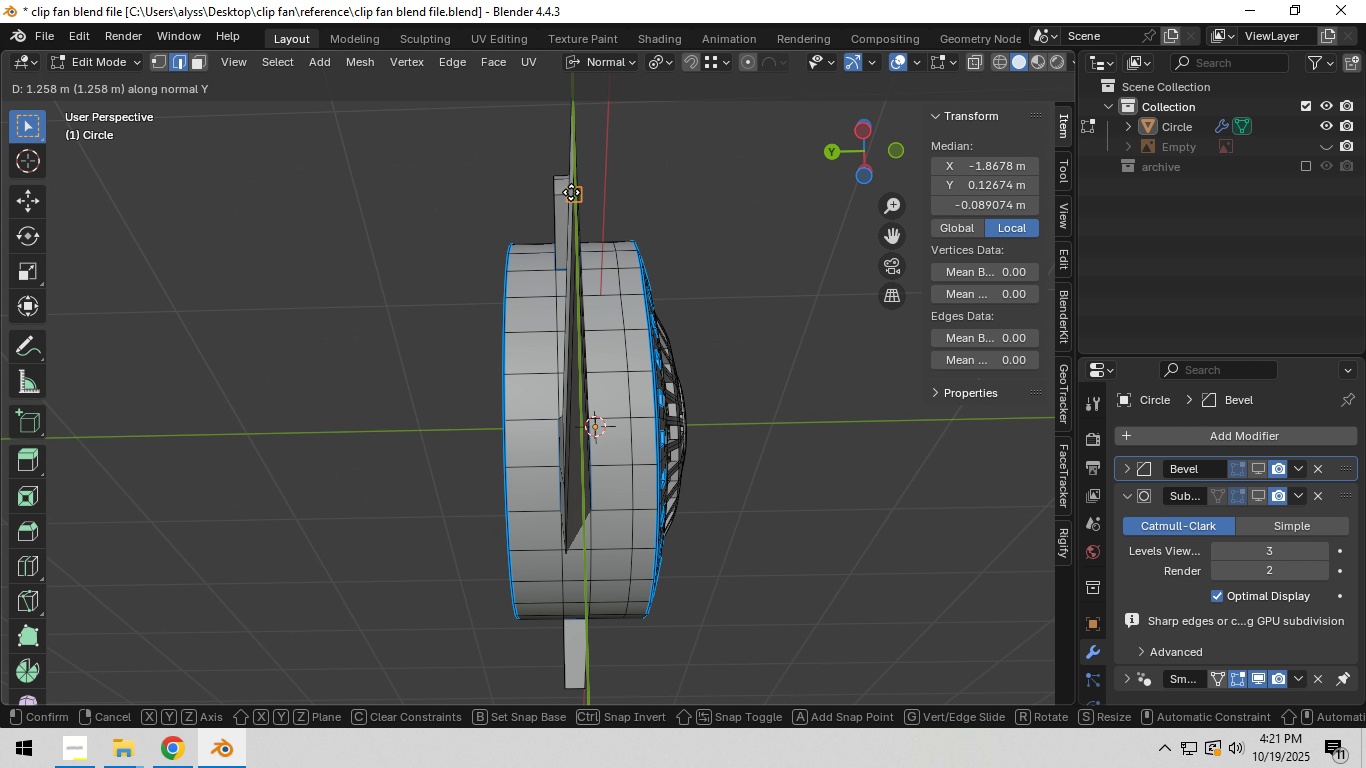 
hold_key(key=ControlLeft, duration=0.51)
 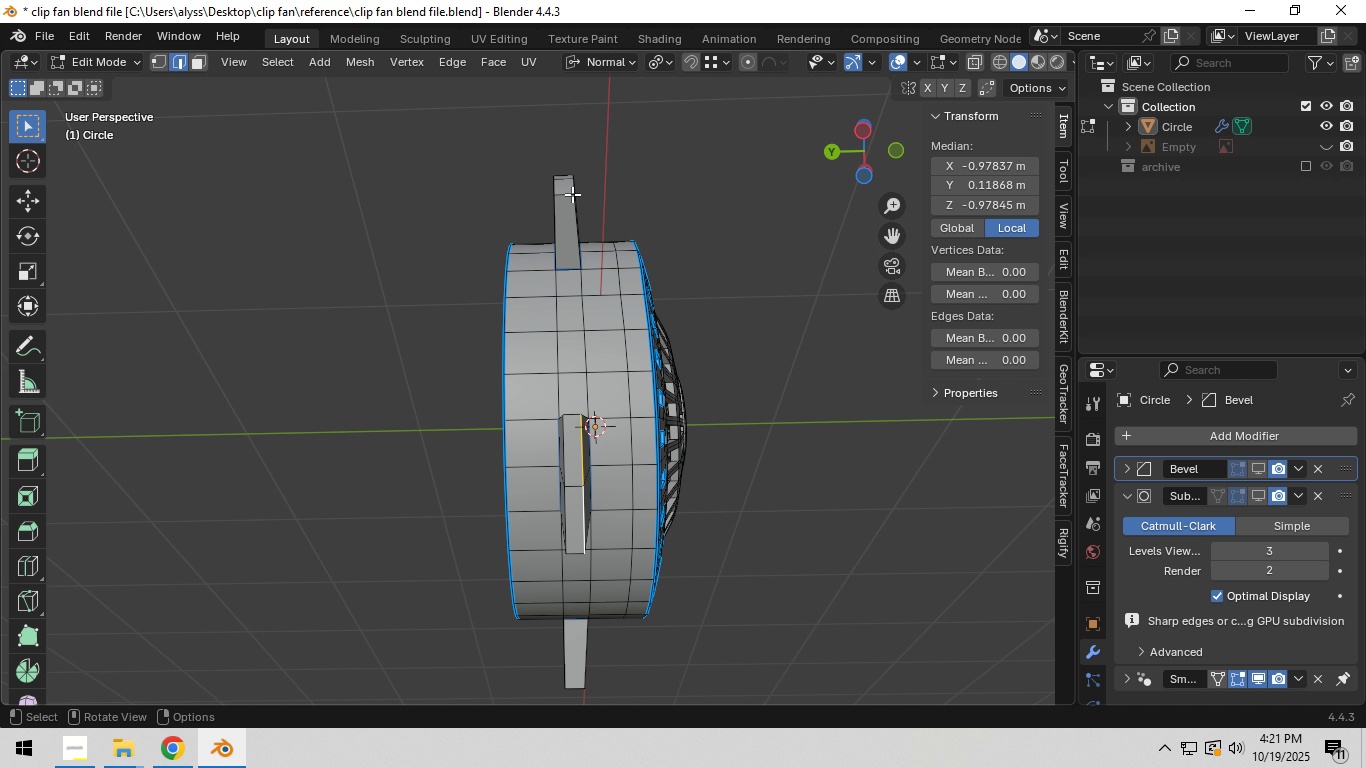 
right_click([572, 194])
 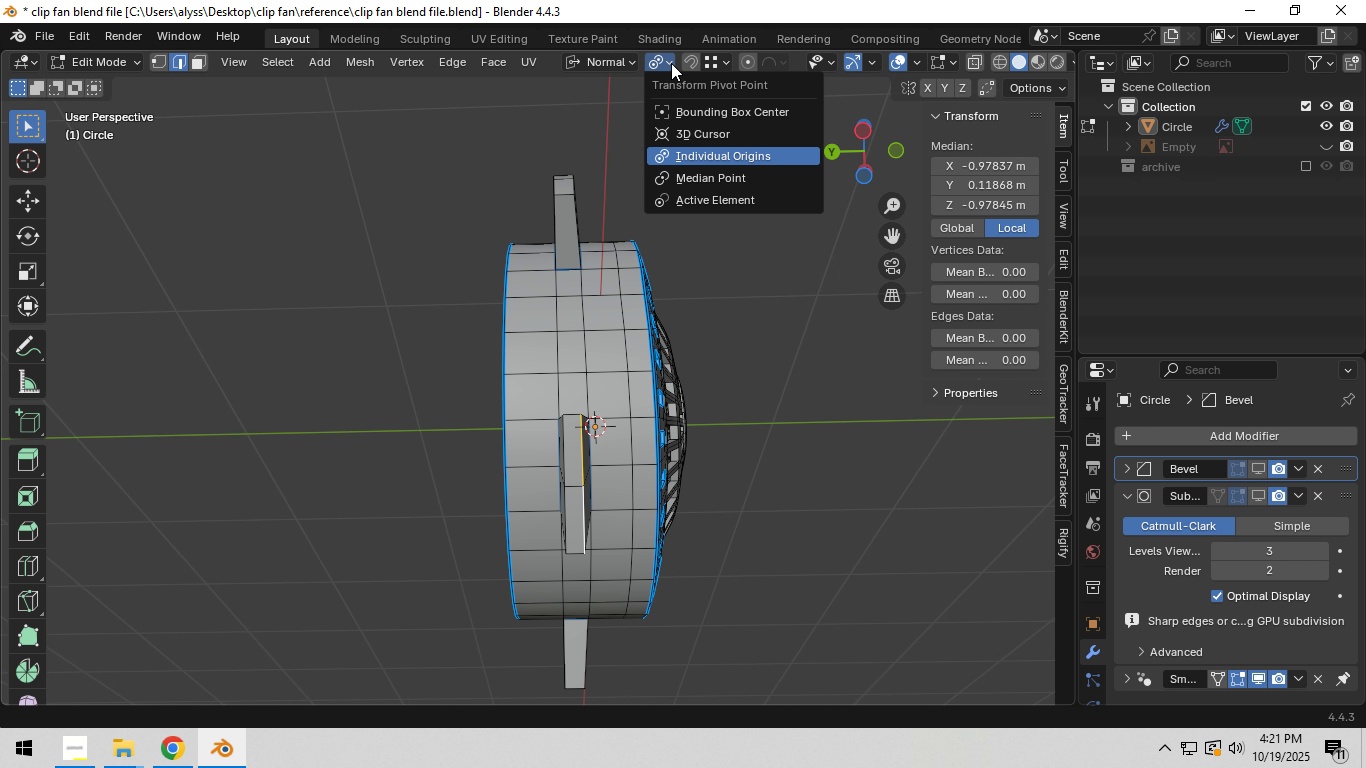 
left_click([671, 63])
 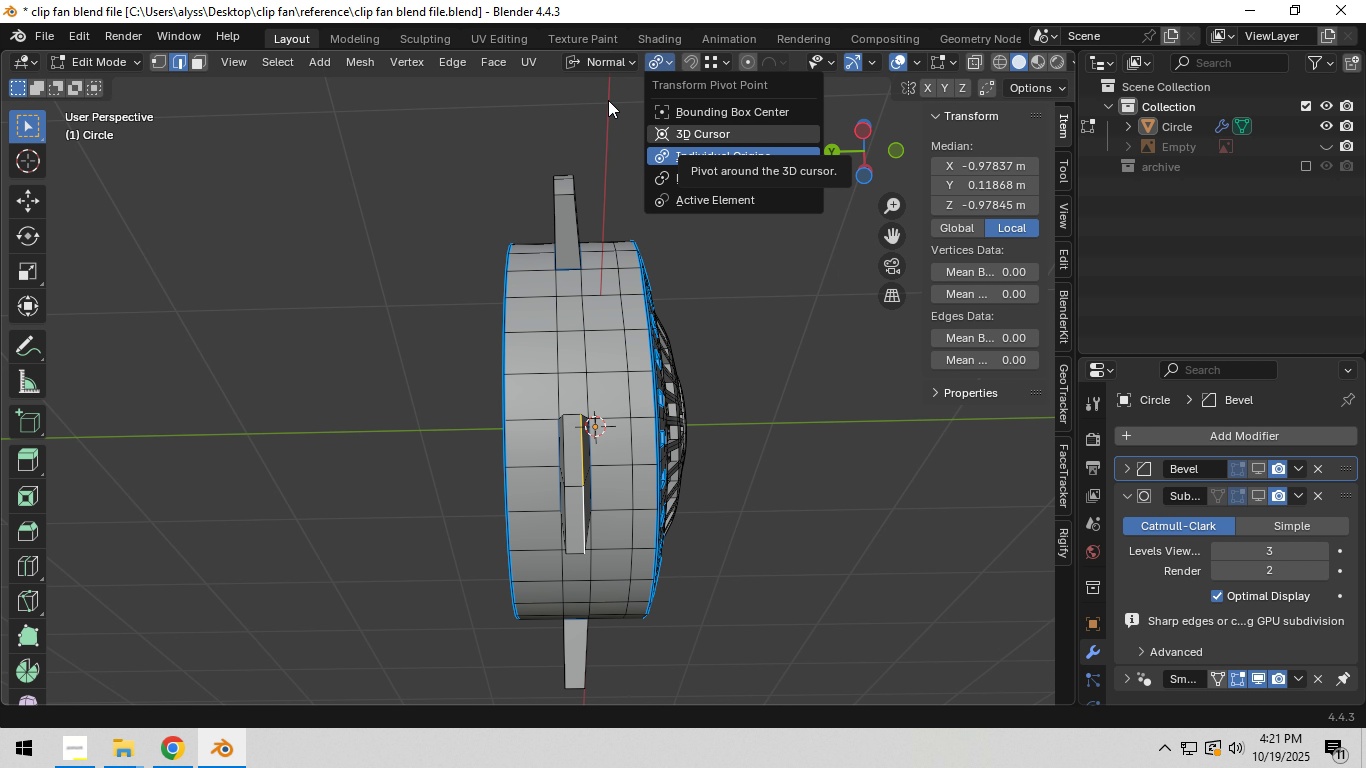 
left_click([600, 68])
 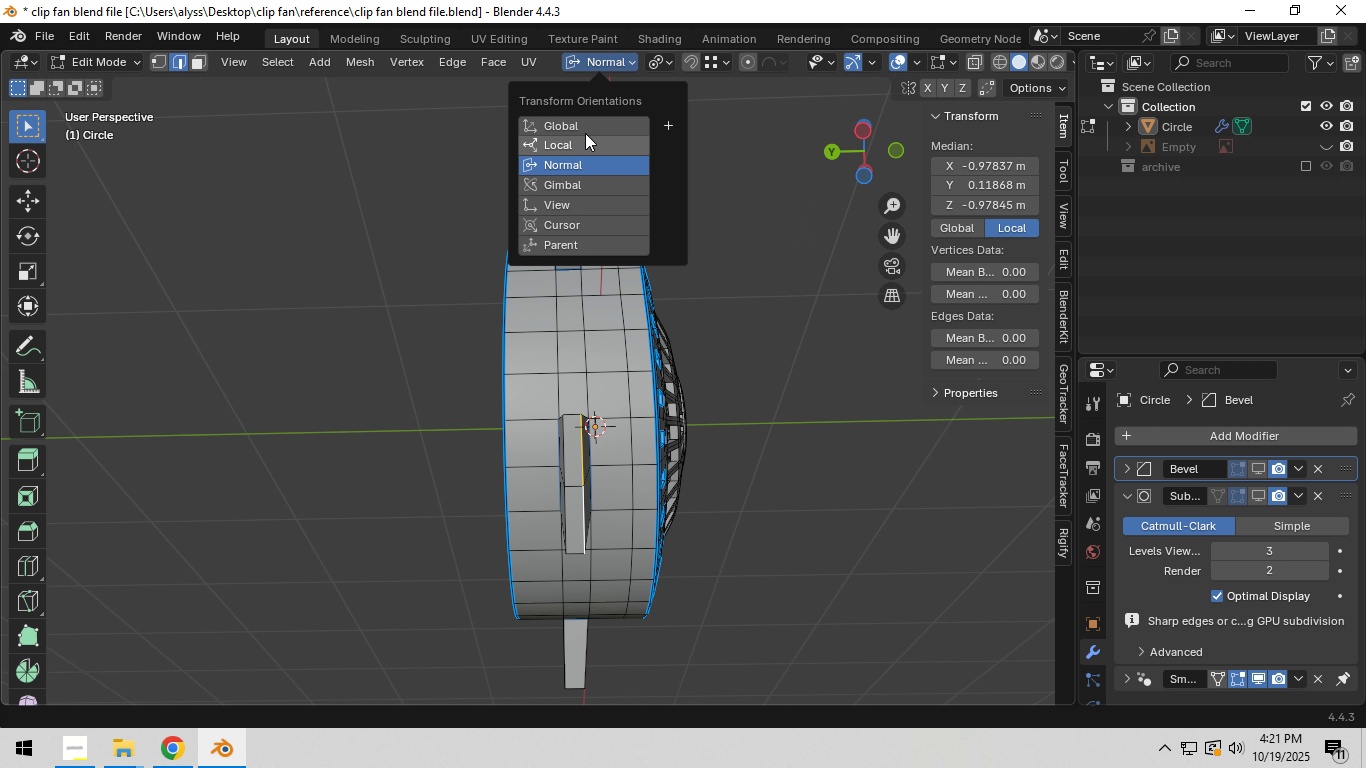 
left_click([587, 122])
 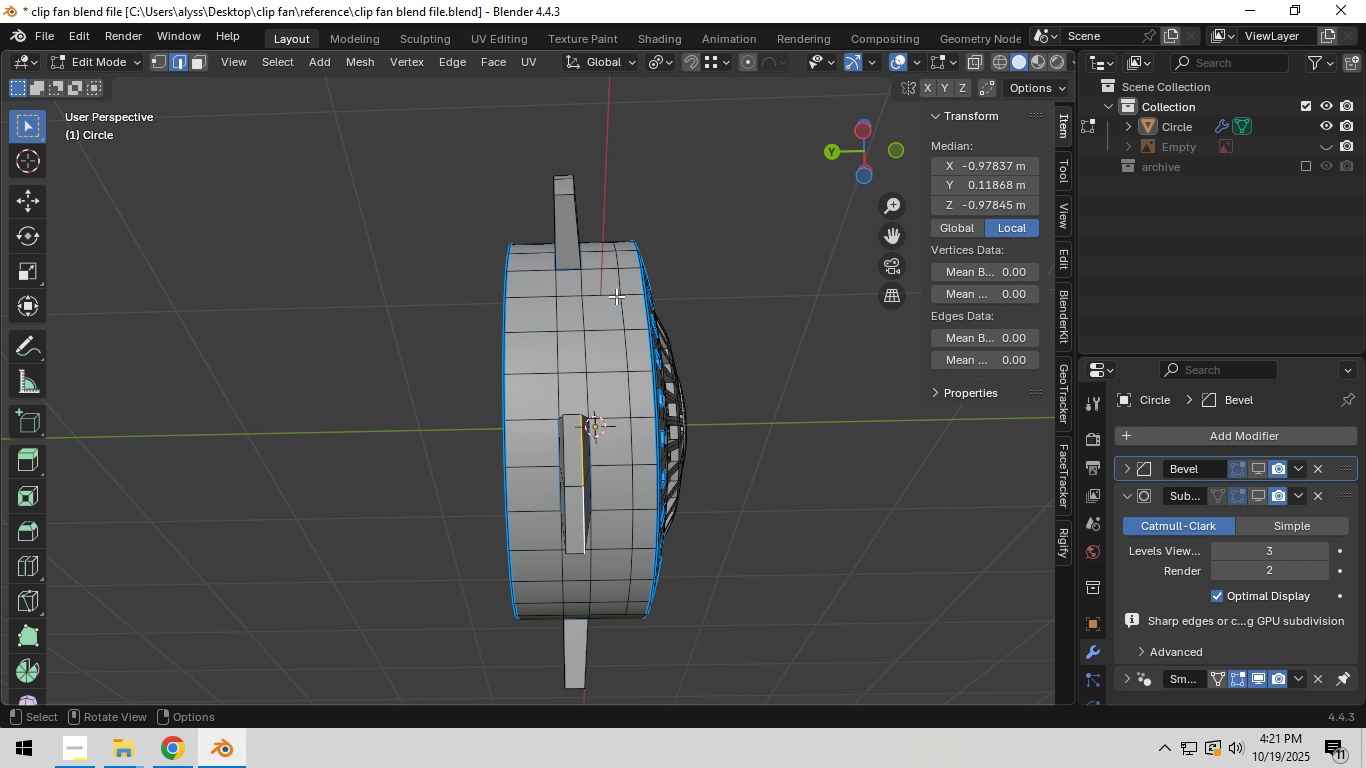 
type(gy)
 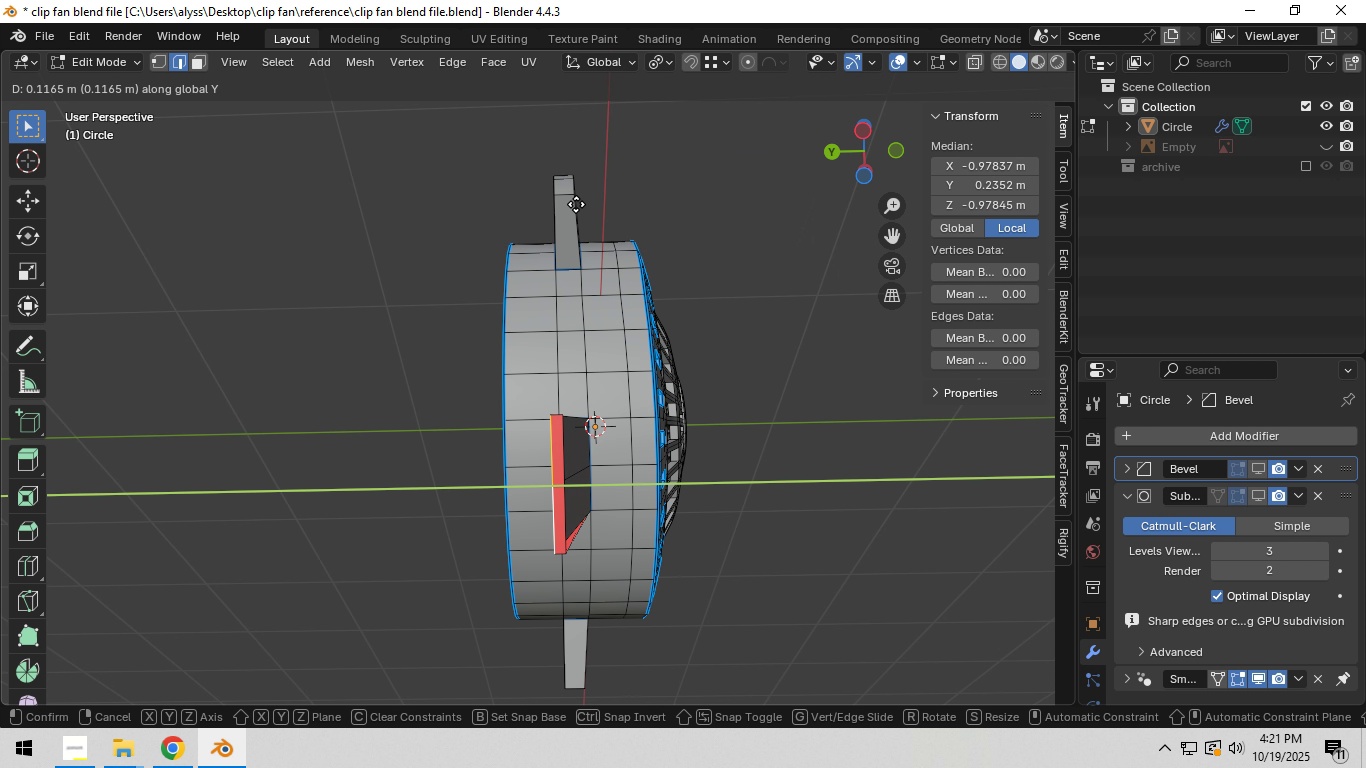 
hold_key(key=ControlLeft, duration=1.05)
left_click([574, 199])
 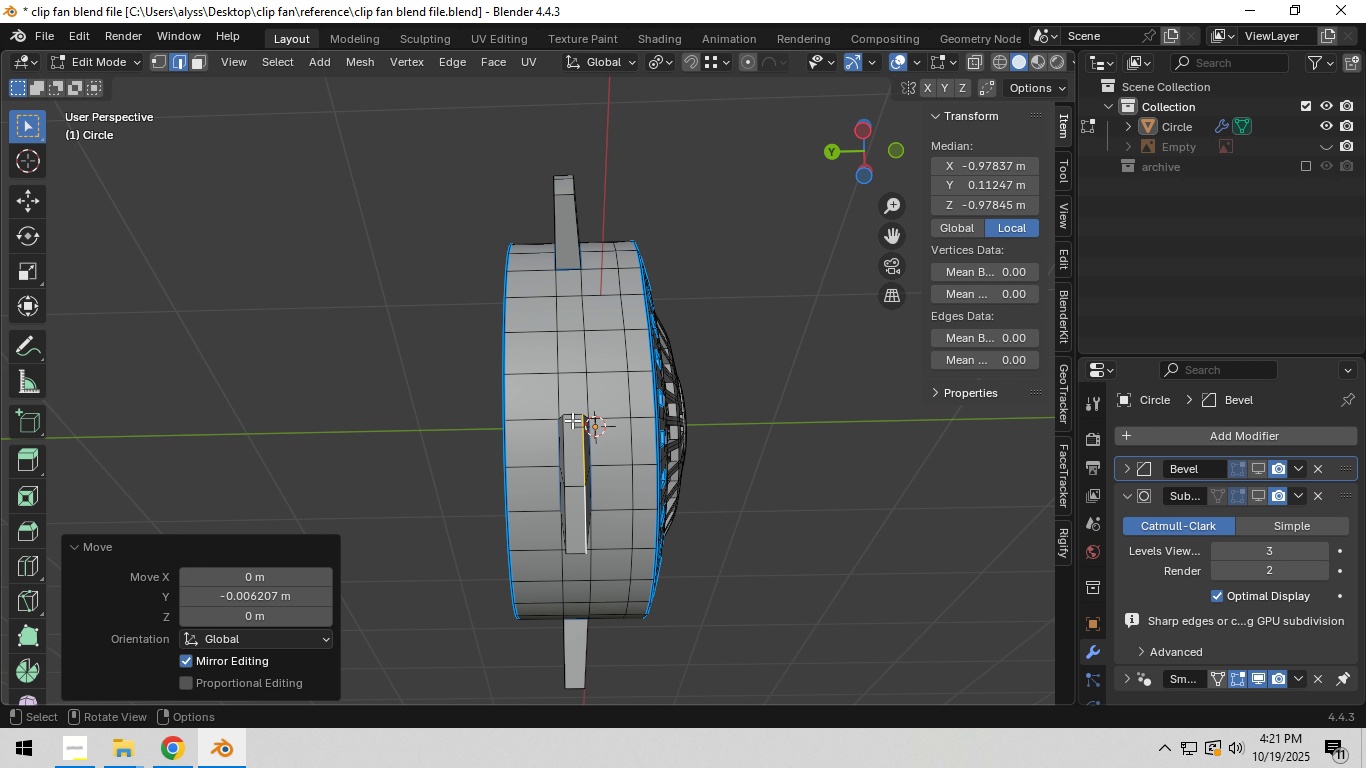 
hold_key(key=AltLeft, duration=0.39)
 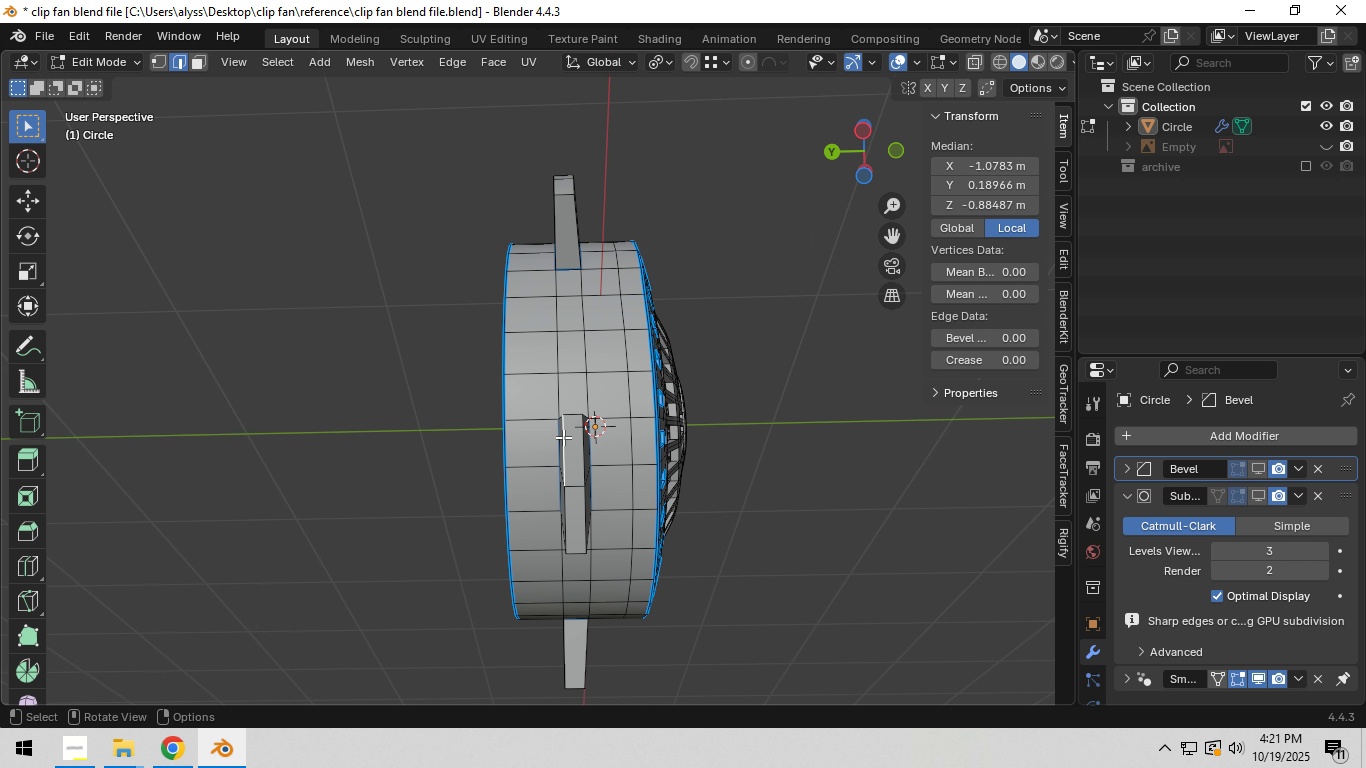 
left_click([563, 437])
 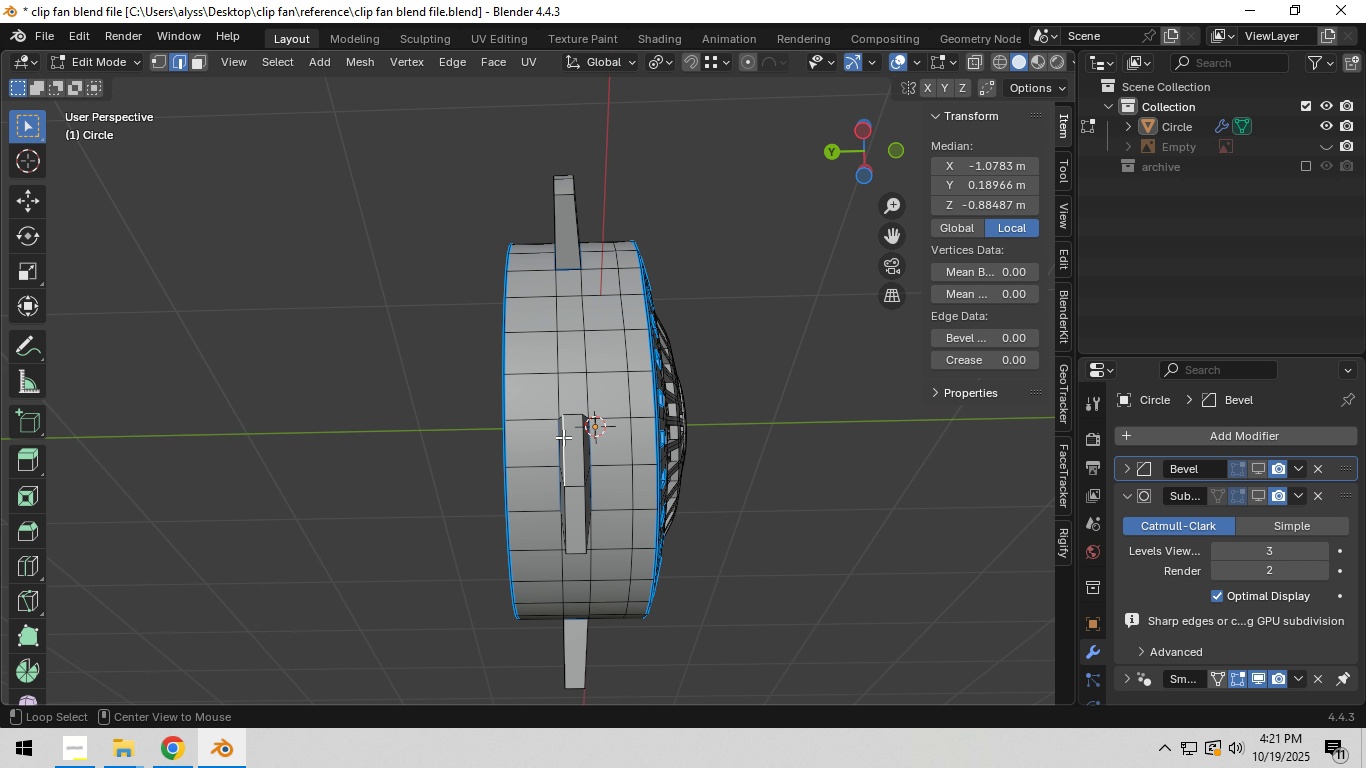 
hold_key(key=AltLeft, duration=0.41)
left_click([563, 437])
 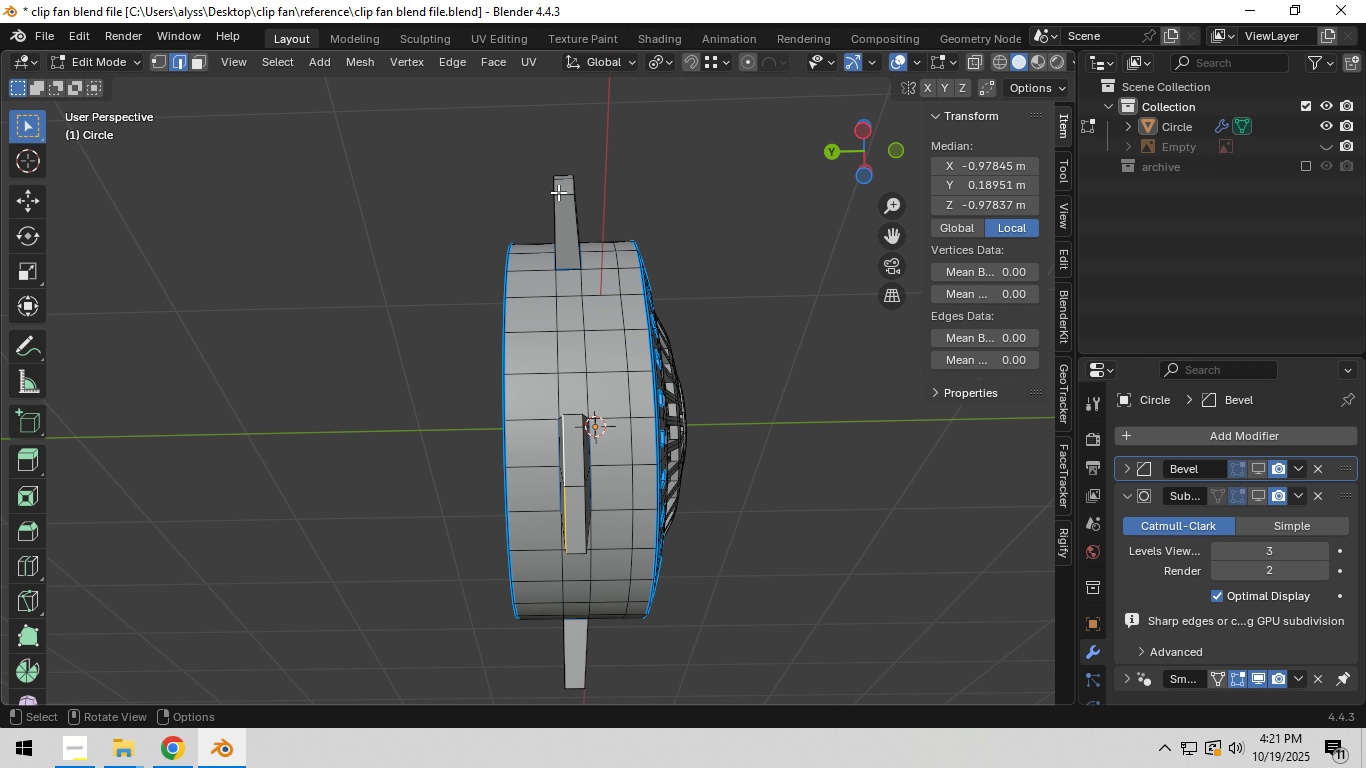 
type(gy)
 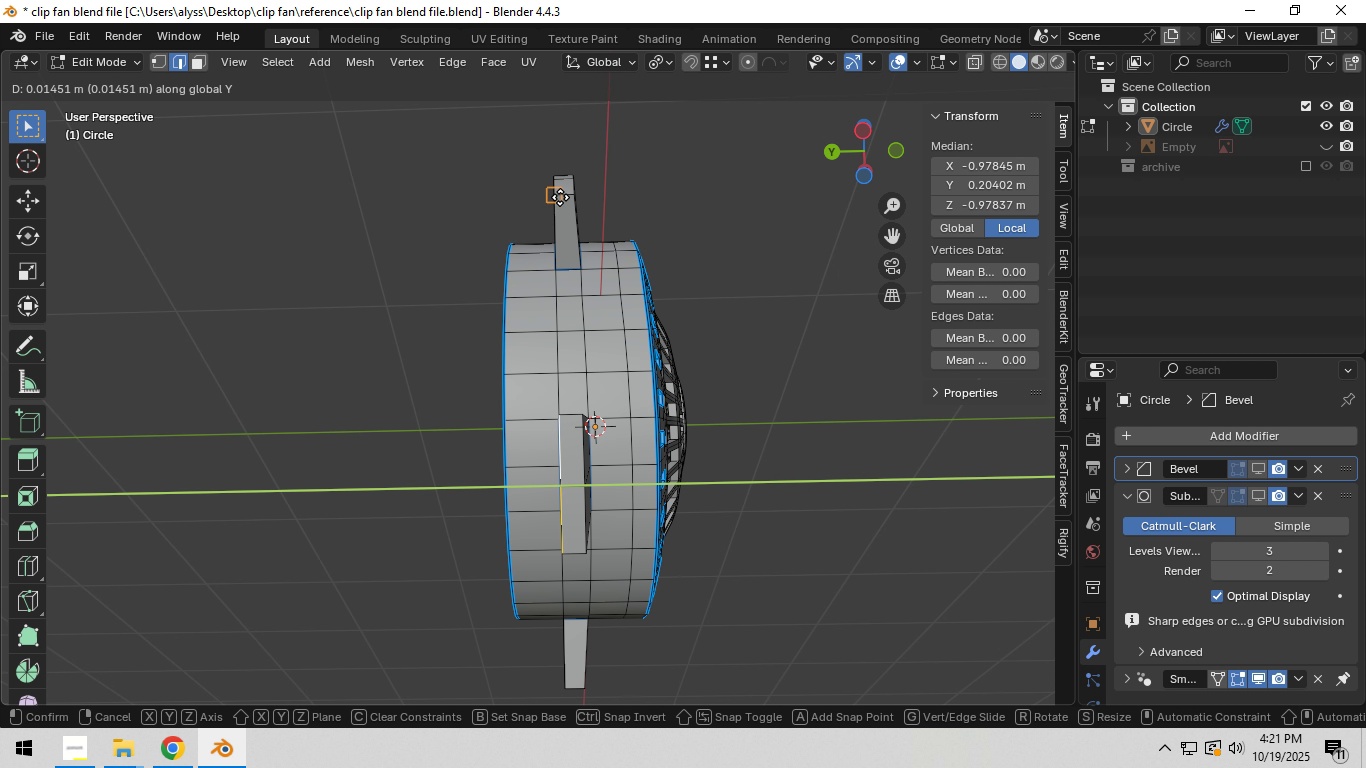 
hold_key(key=ControlLeft, duration=0.63)
left_click([560, 197])
 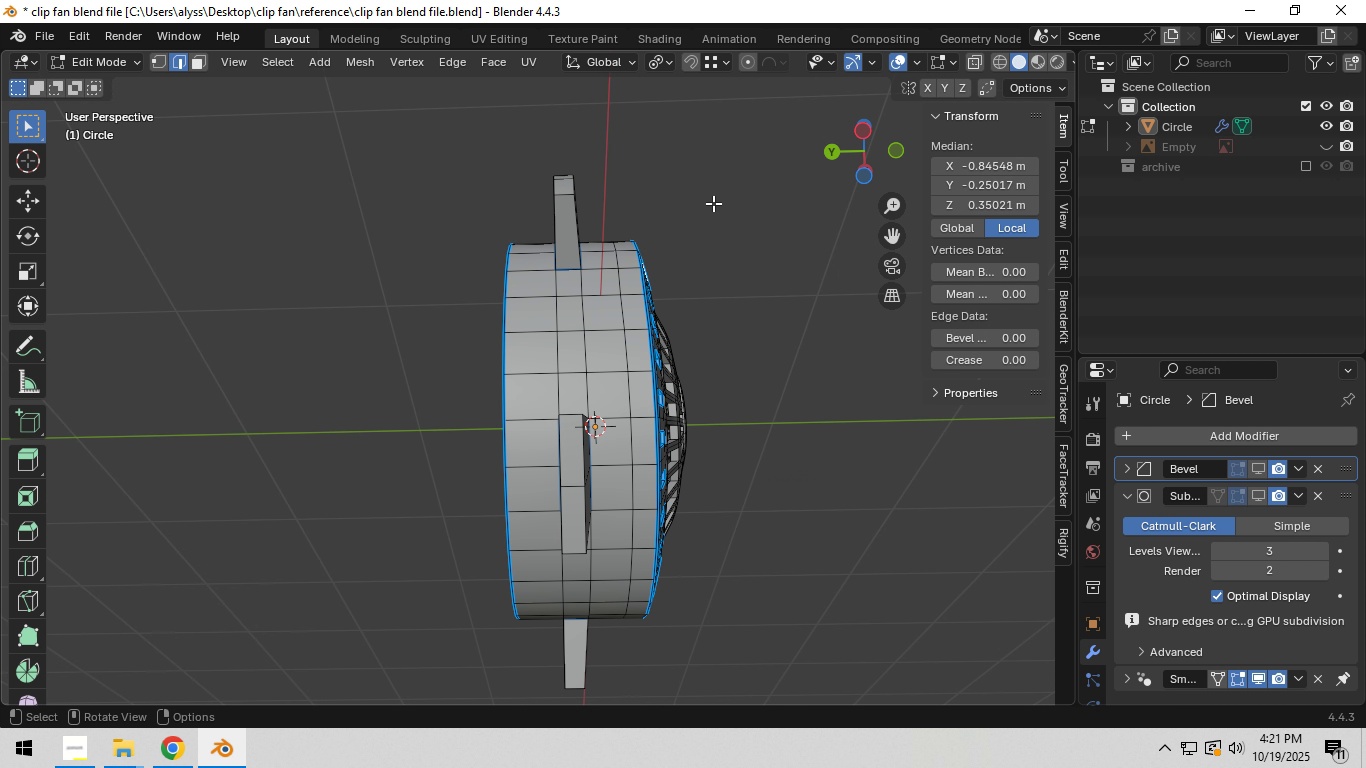 
double_click([713, 203])
 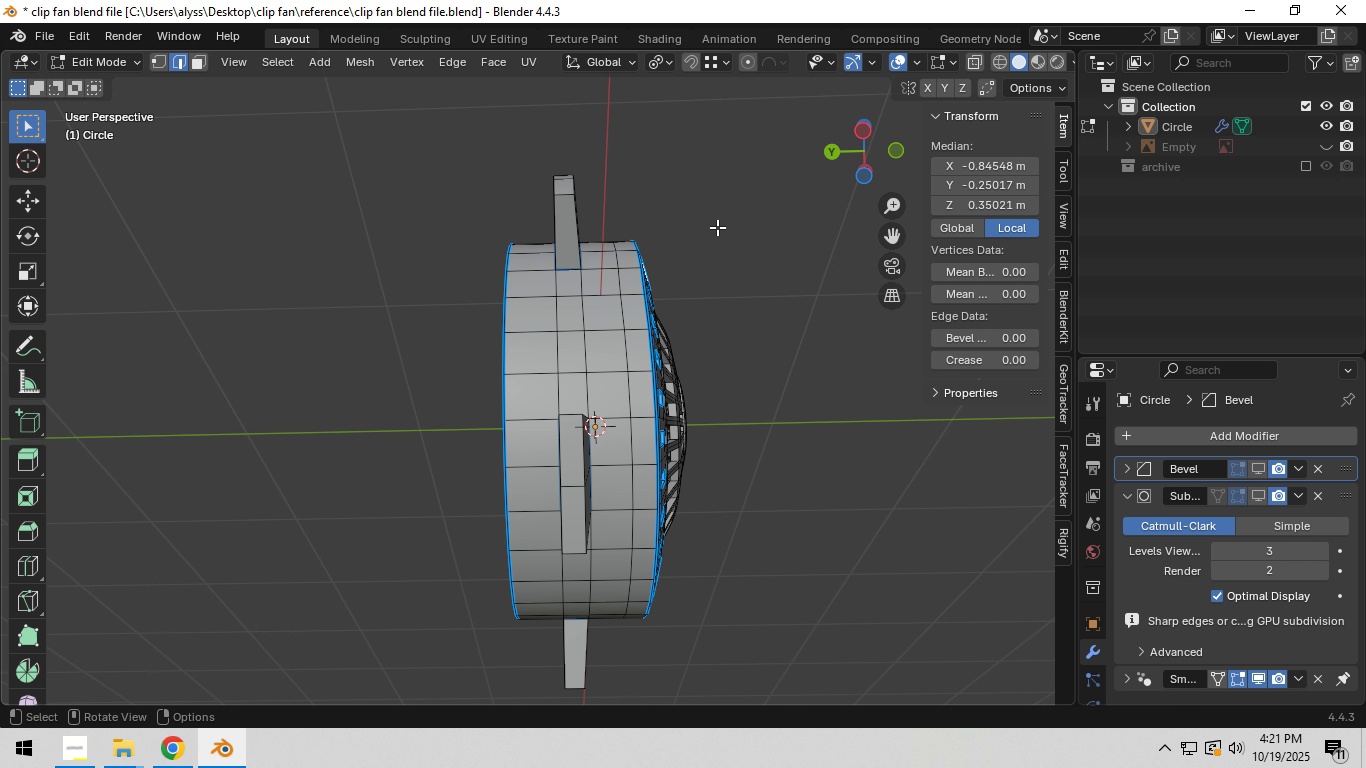 
scroll: coordinate [717, 229], scroll_direction: down, amount: 3.0
 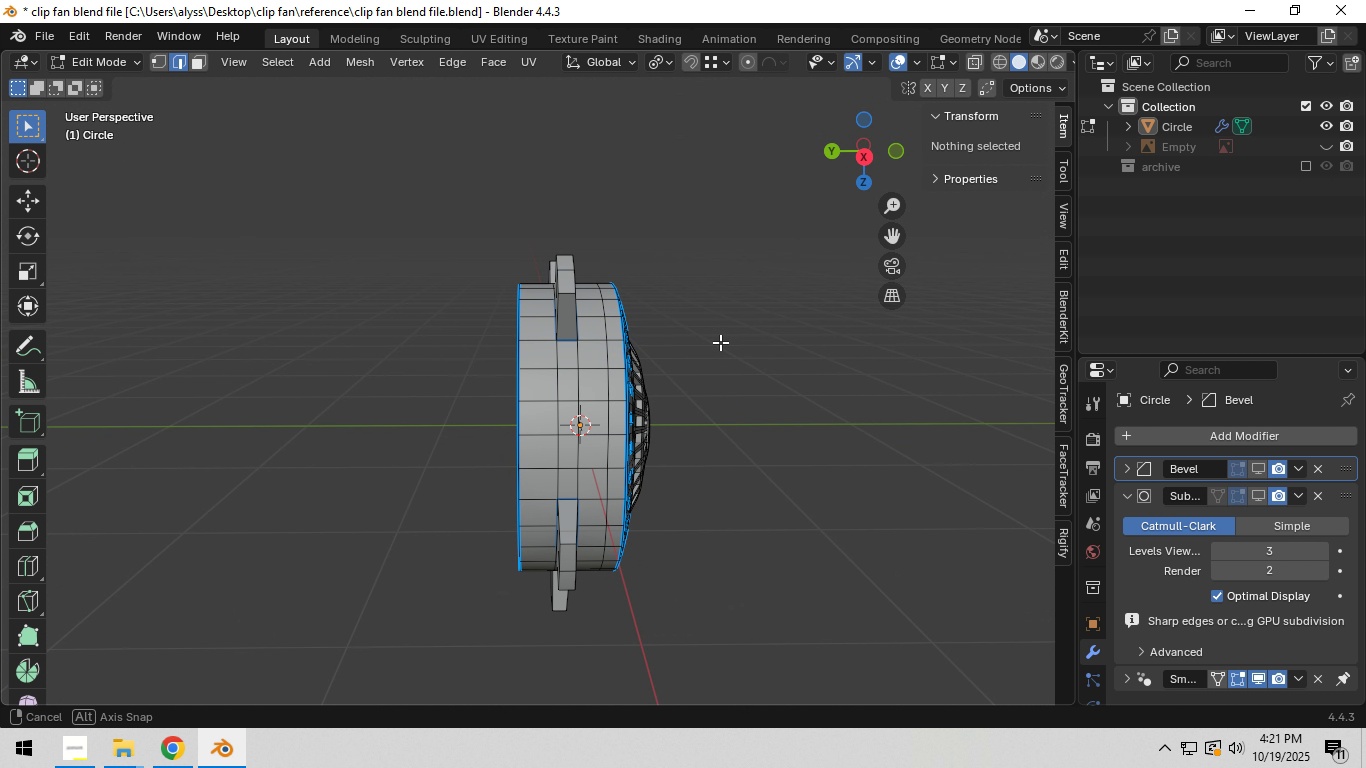 
scroll: coordinate [693, 421], scroll_direction: up, amount: 1.0
 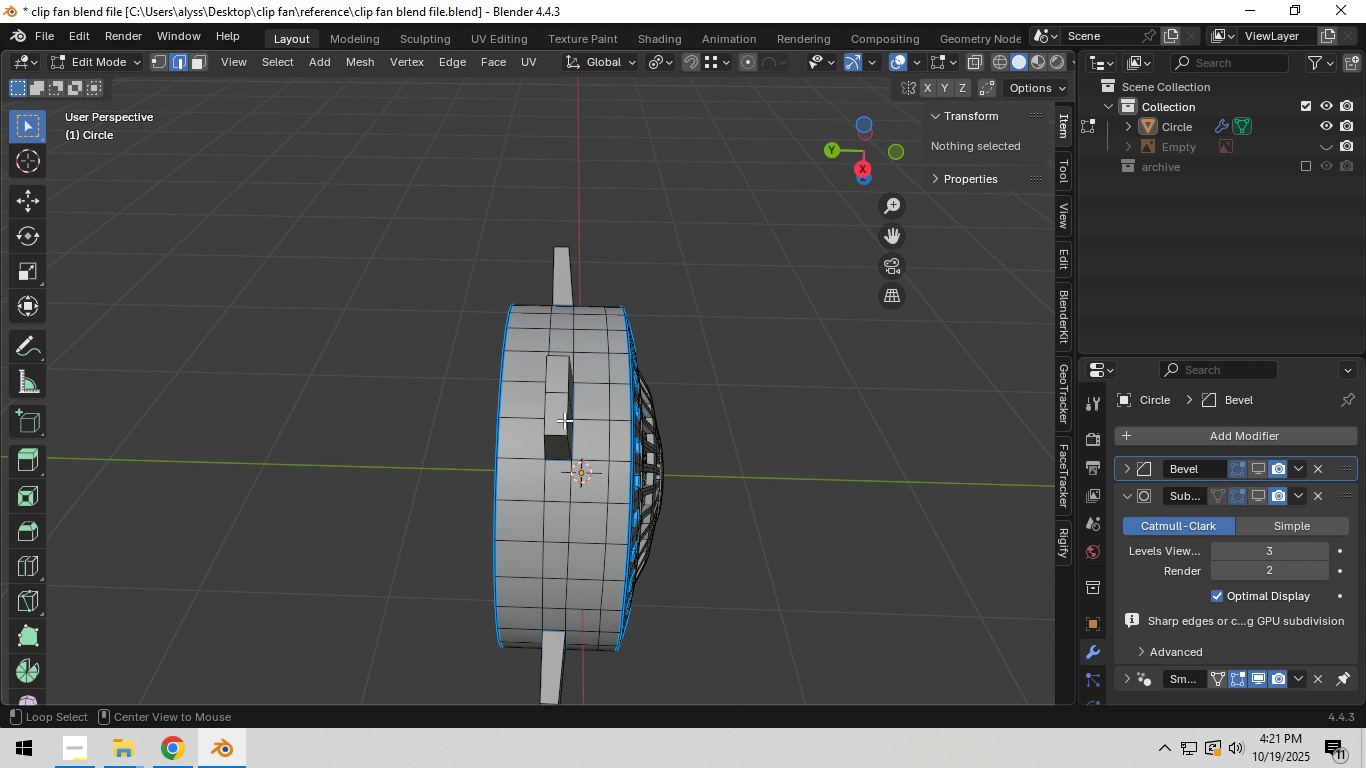 
hold_key(key=AltLeft, duration=0.65)
left_click([564, 420])
 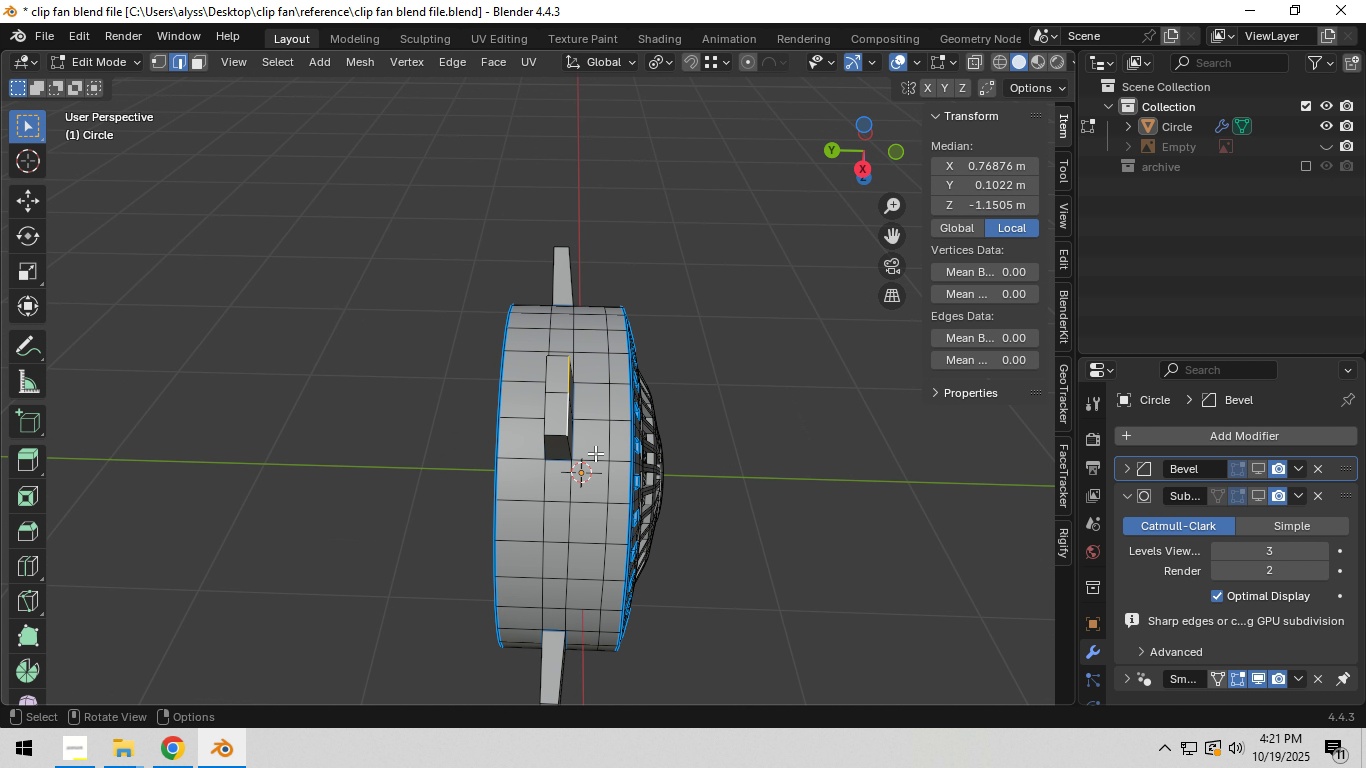 
scroll: coordinate [598, 458], scroll_direction: down, amount: 2.0
 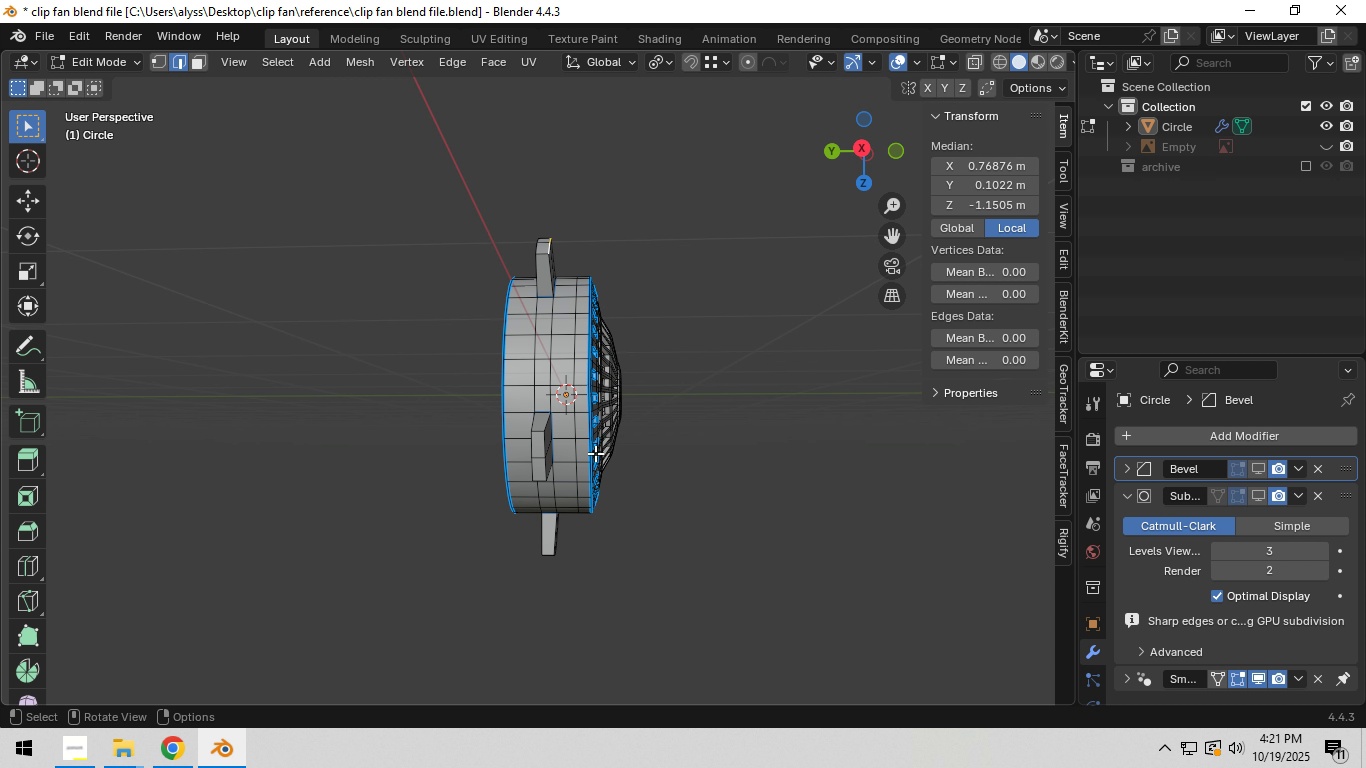 
scroll: coordinate [599, 439], scroll_direction: up, amount: 1.0
 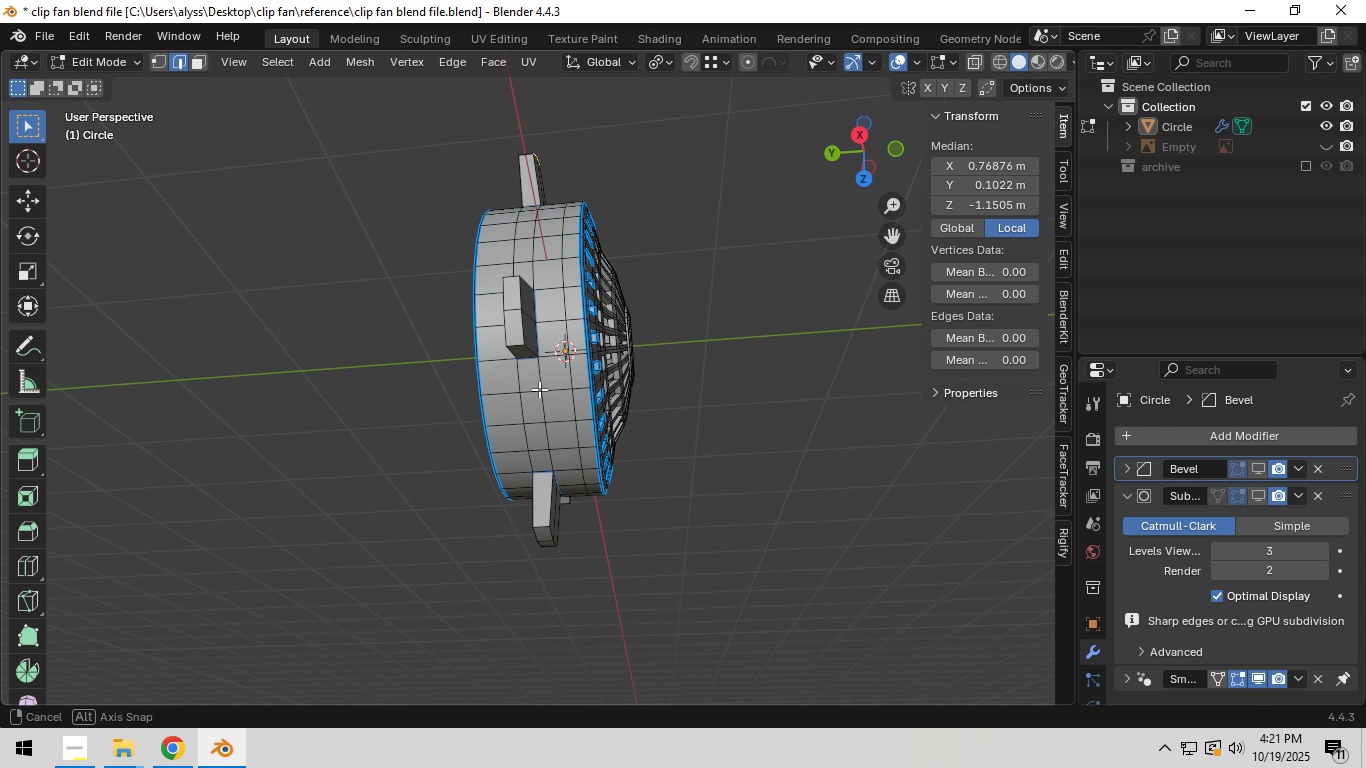 
left_click([691, 399])
 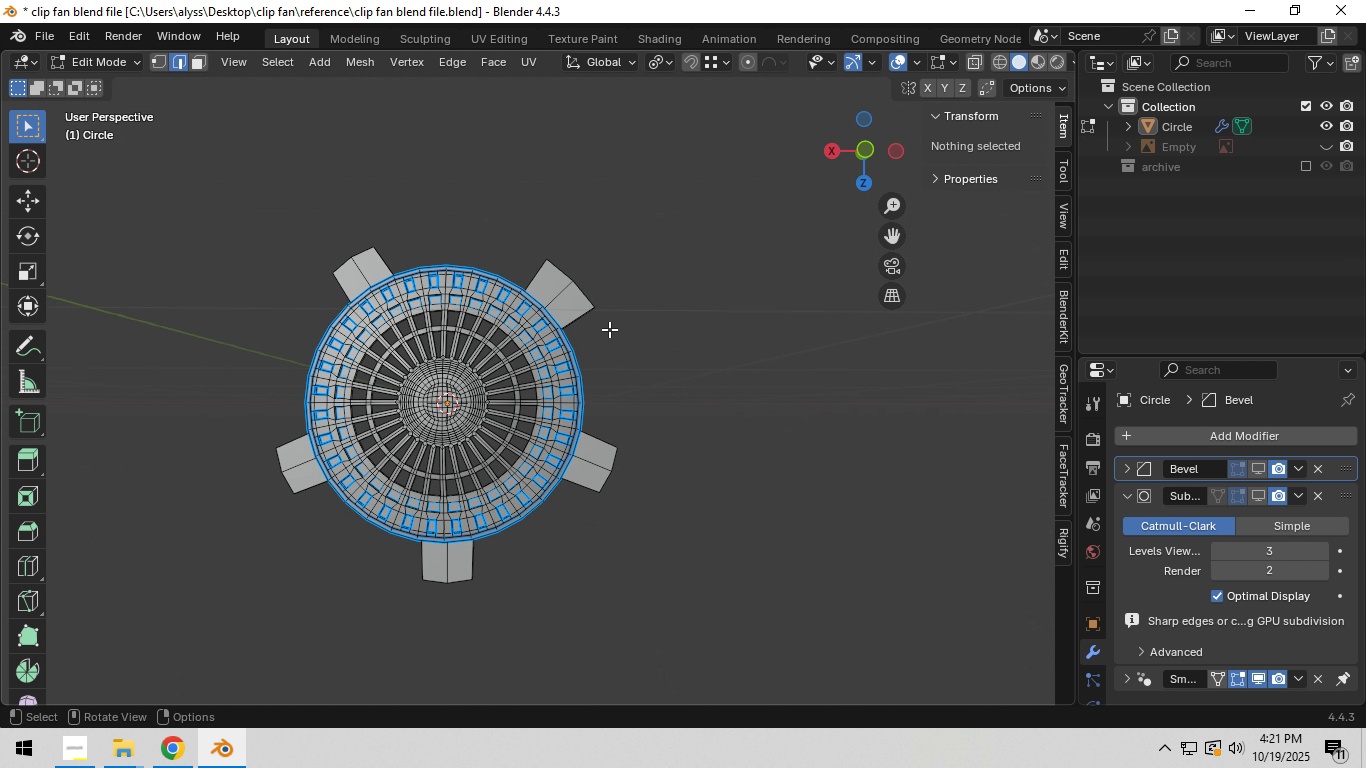 
key(Backquote)
 